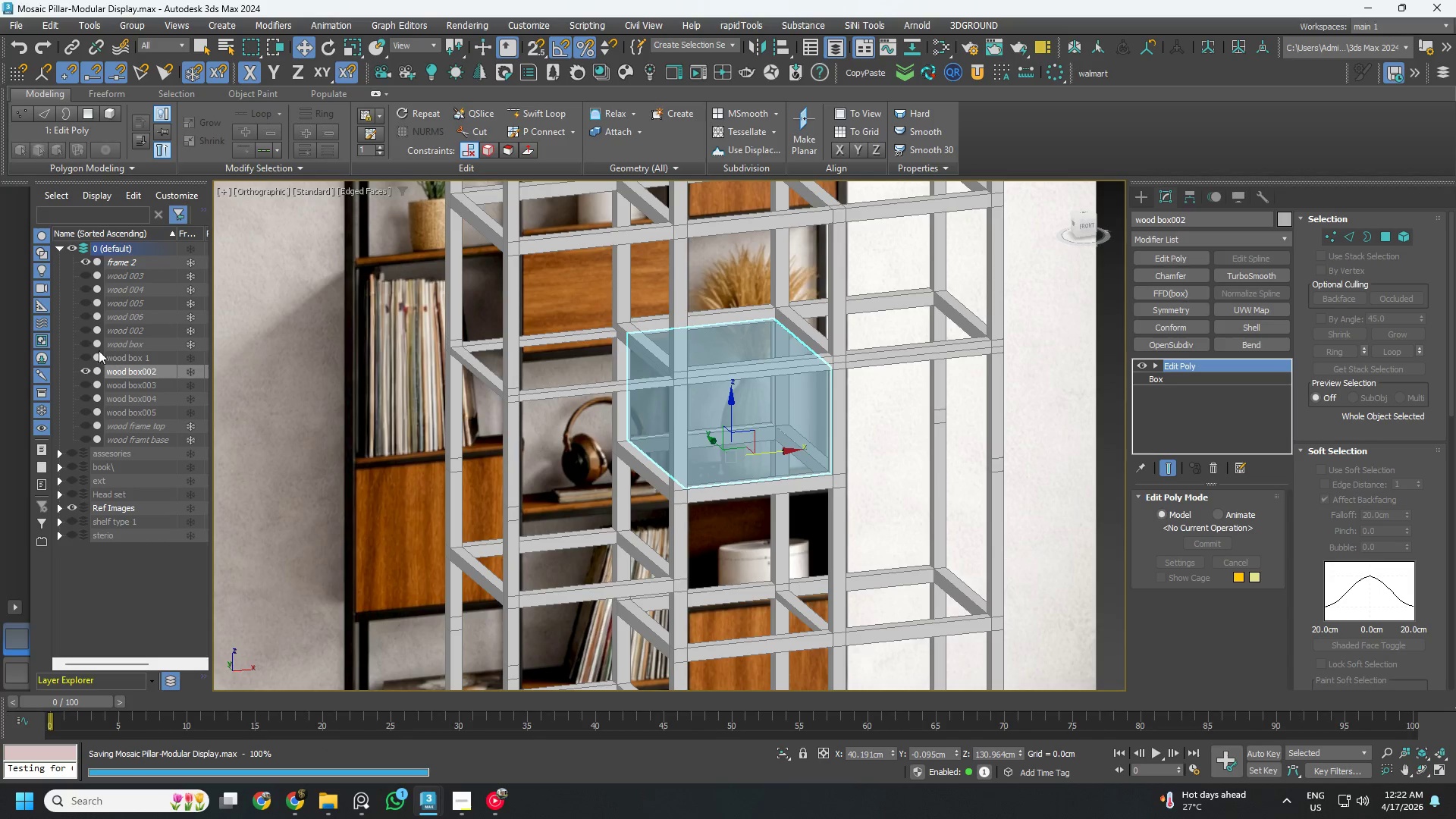 
scroll: coordinate [700, 450], scroll_direction: down, amount: 1.0
 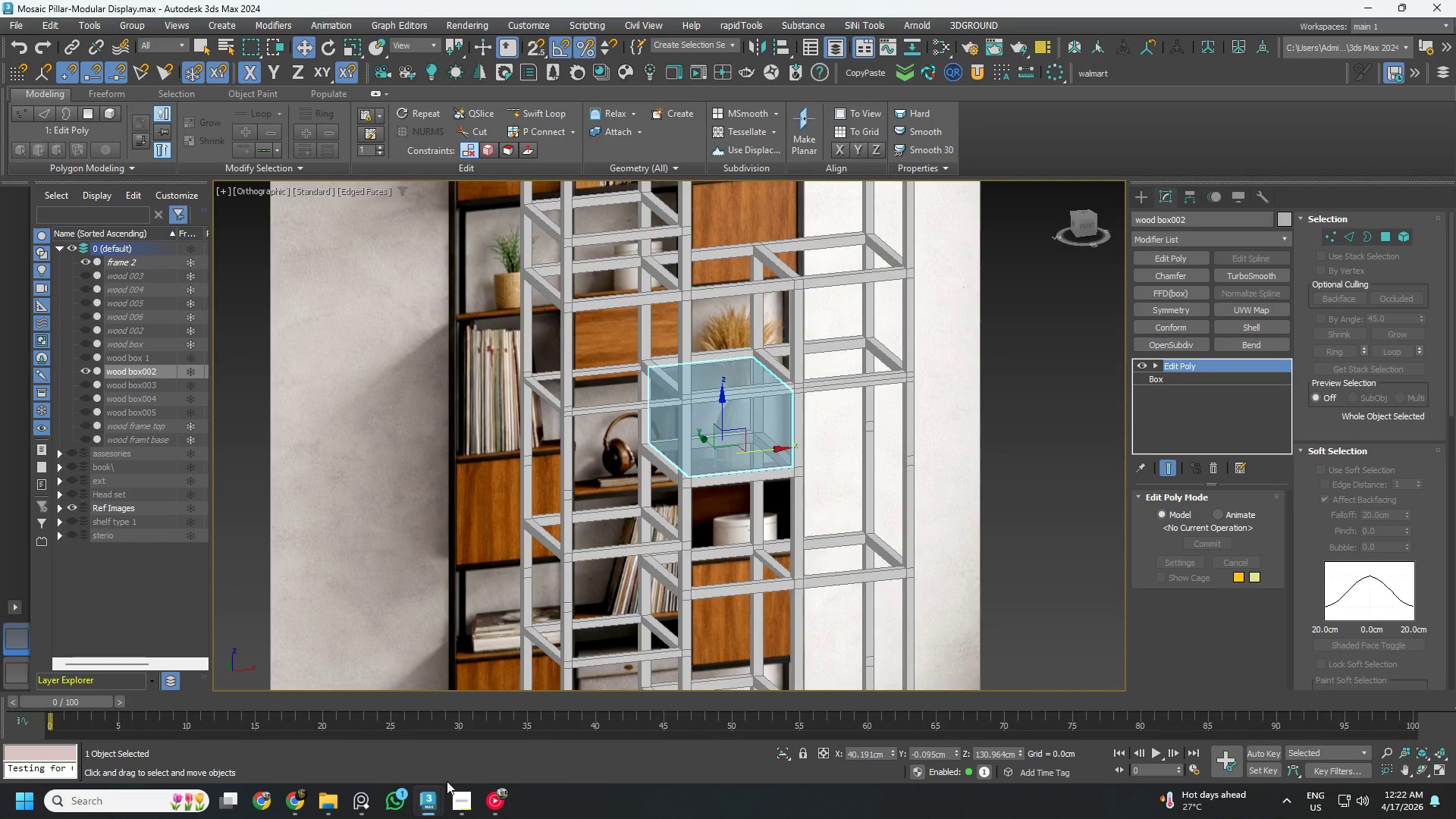 
left_click([363, 796])
 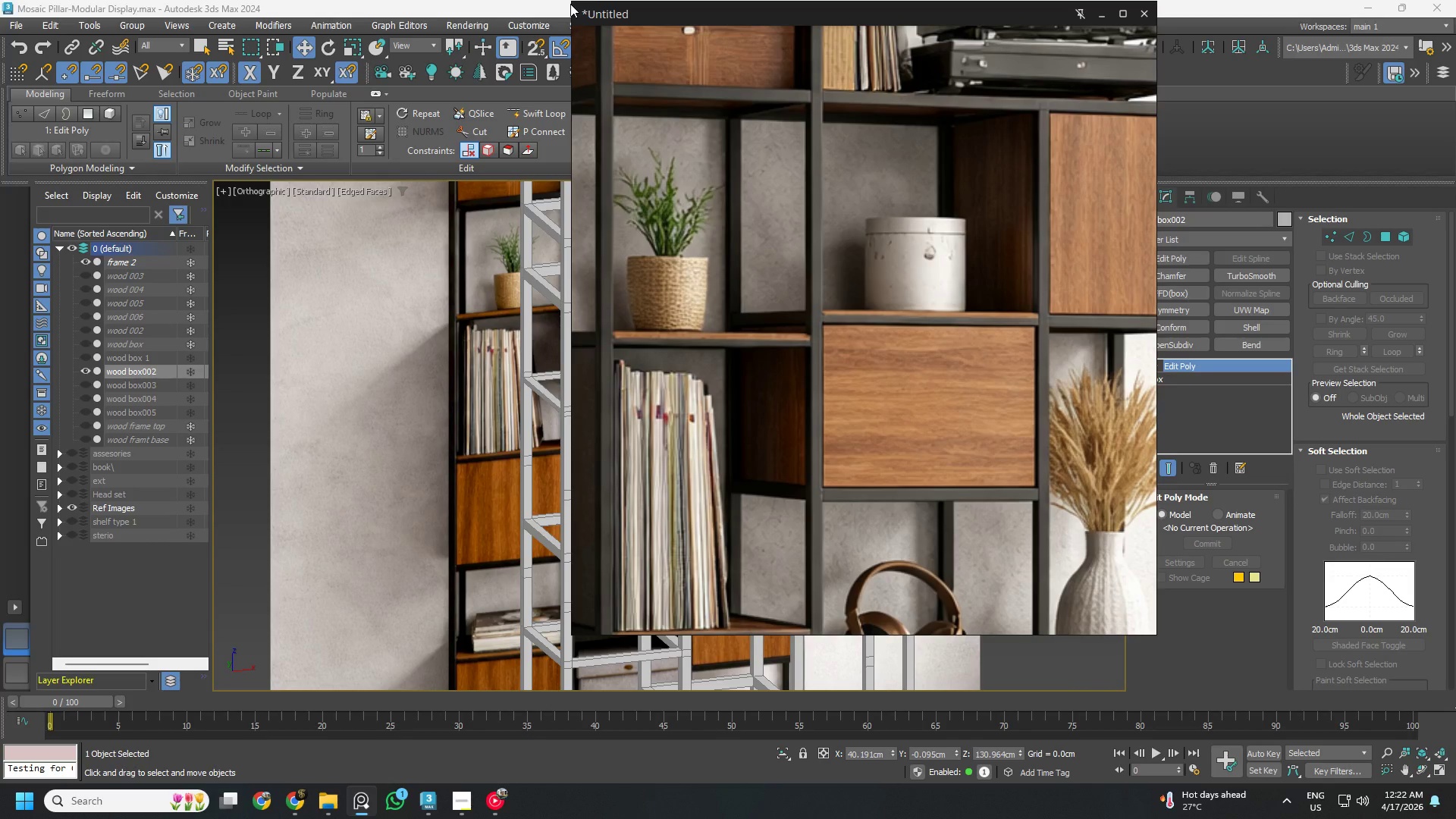 
left_click_drag(start_coordinate=[574, 4], to_coordinate=[849, 315])
 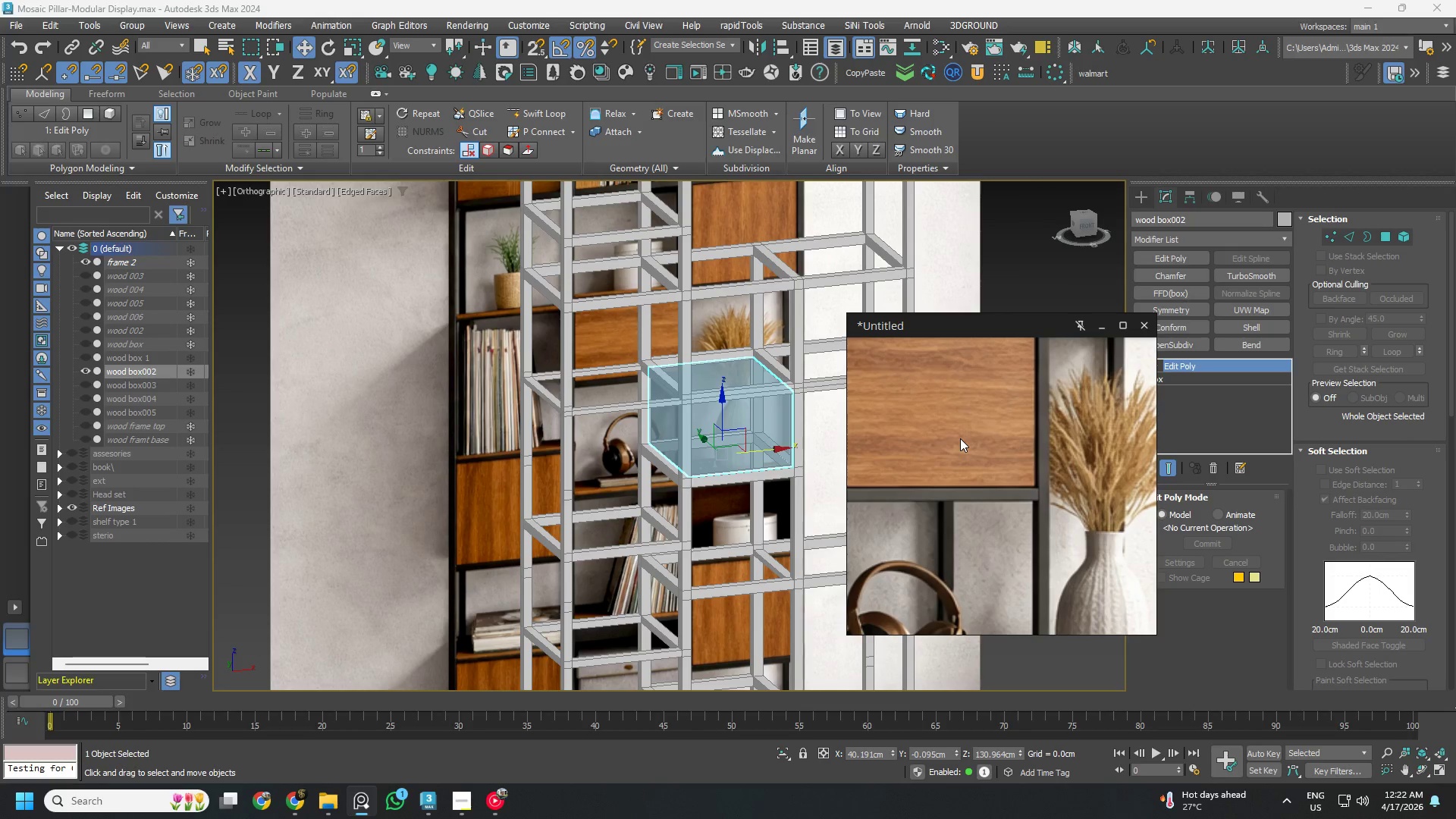 
double_click([960, 438])
 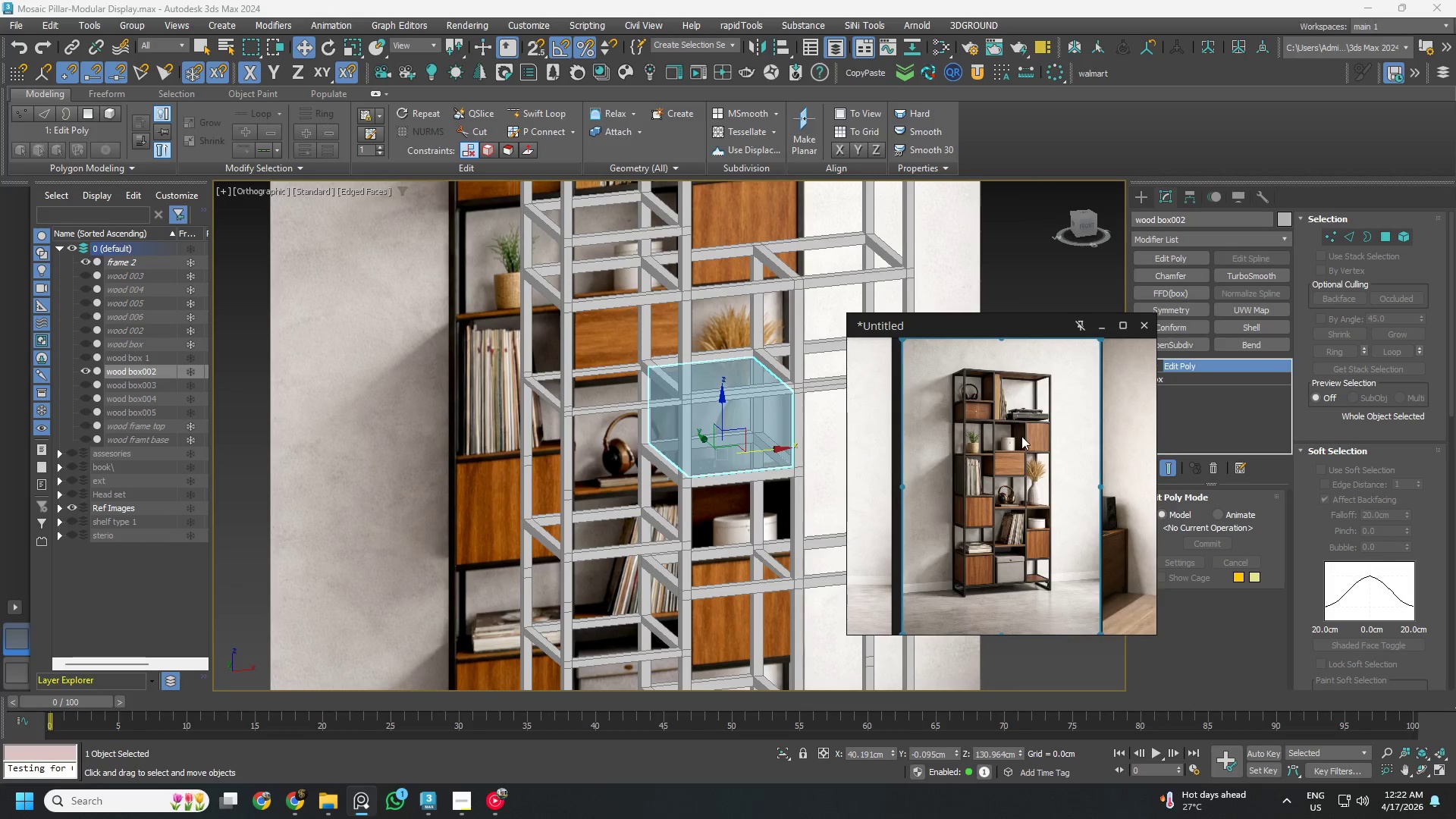 
scroll: coordinate [959, 435], scroll_direction: up, amount: 10.0
 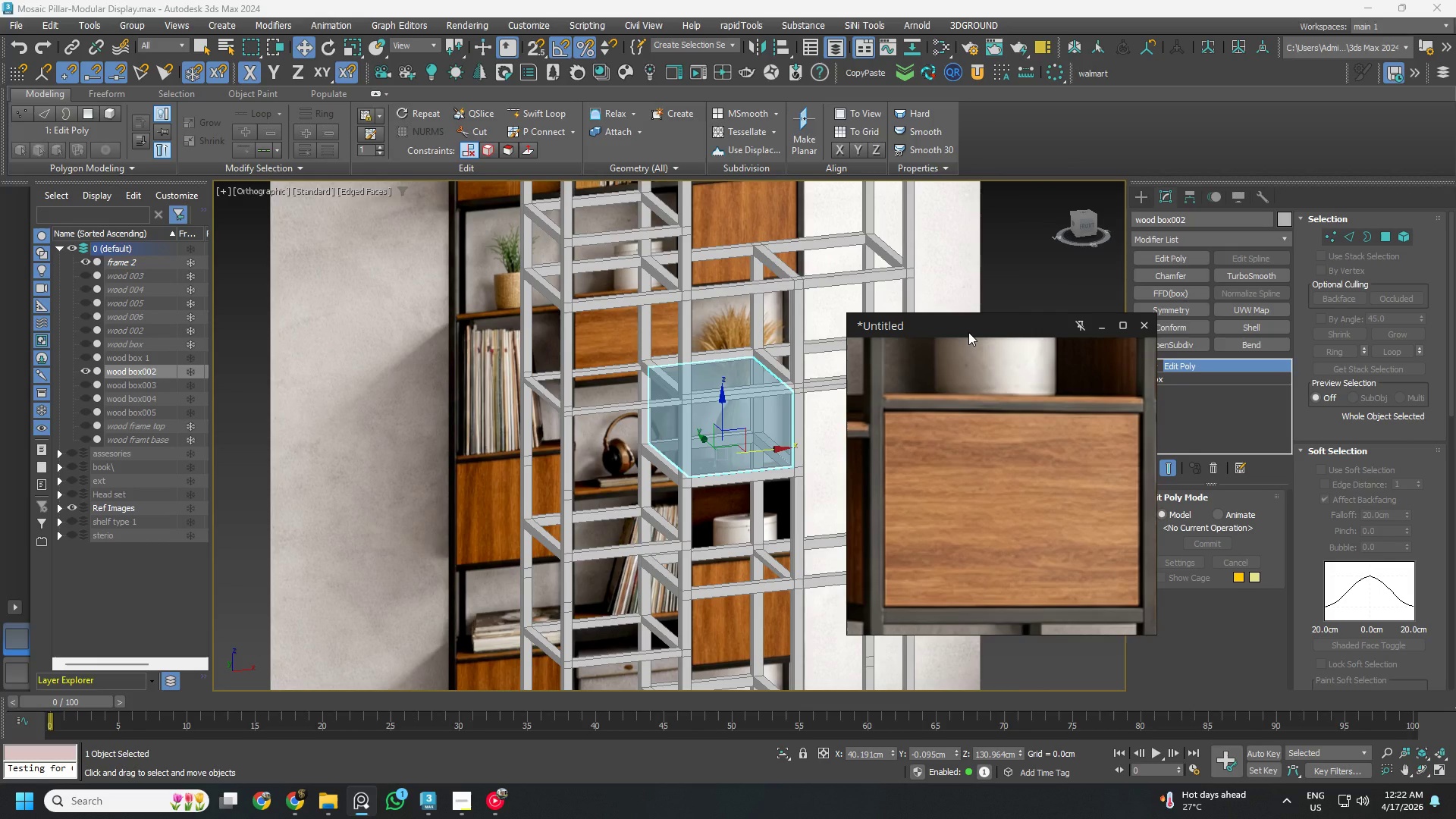 
left_click_drag(start_coordinate=[968, 332], to_coordinate=[256, 436])
 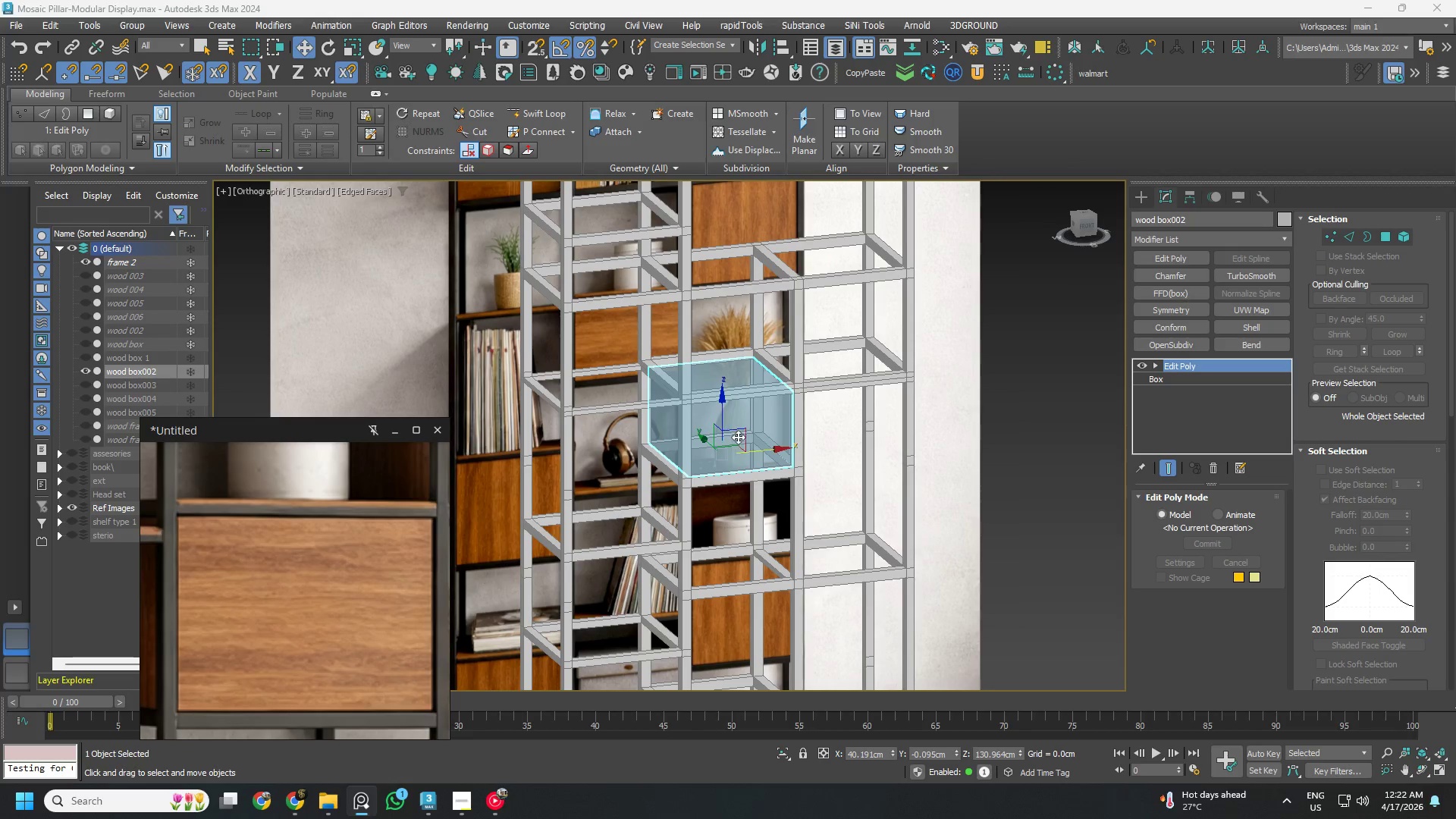 
hold_key(key=AltLeft, duration=1.09)
 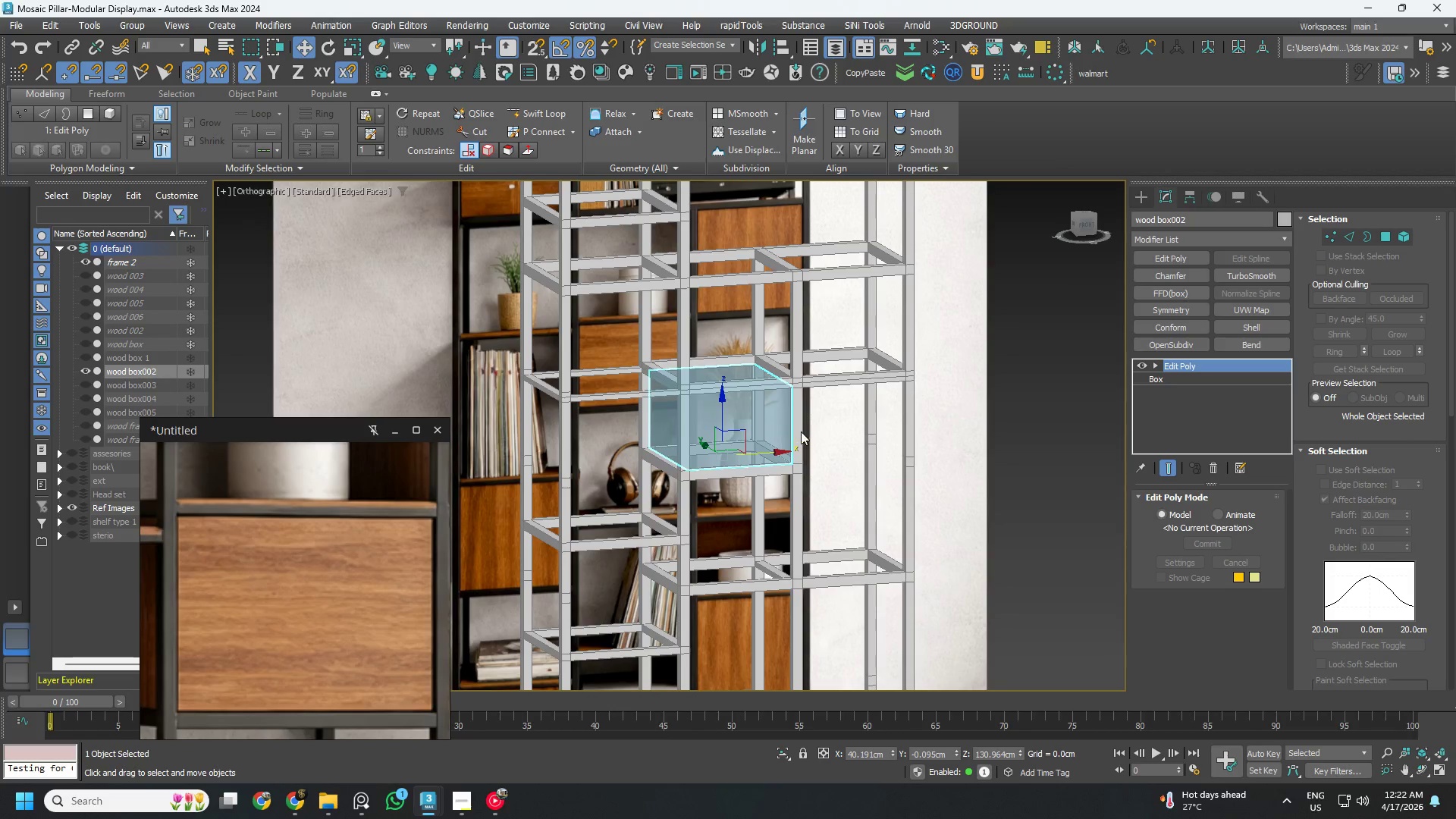 
hold_key(key=AltLeft, duration=0.62)
 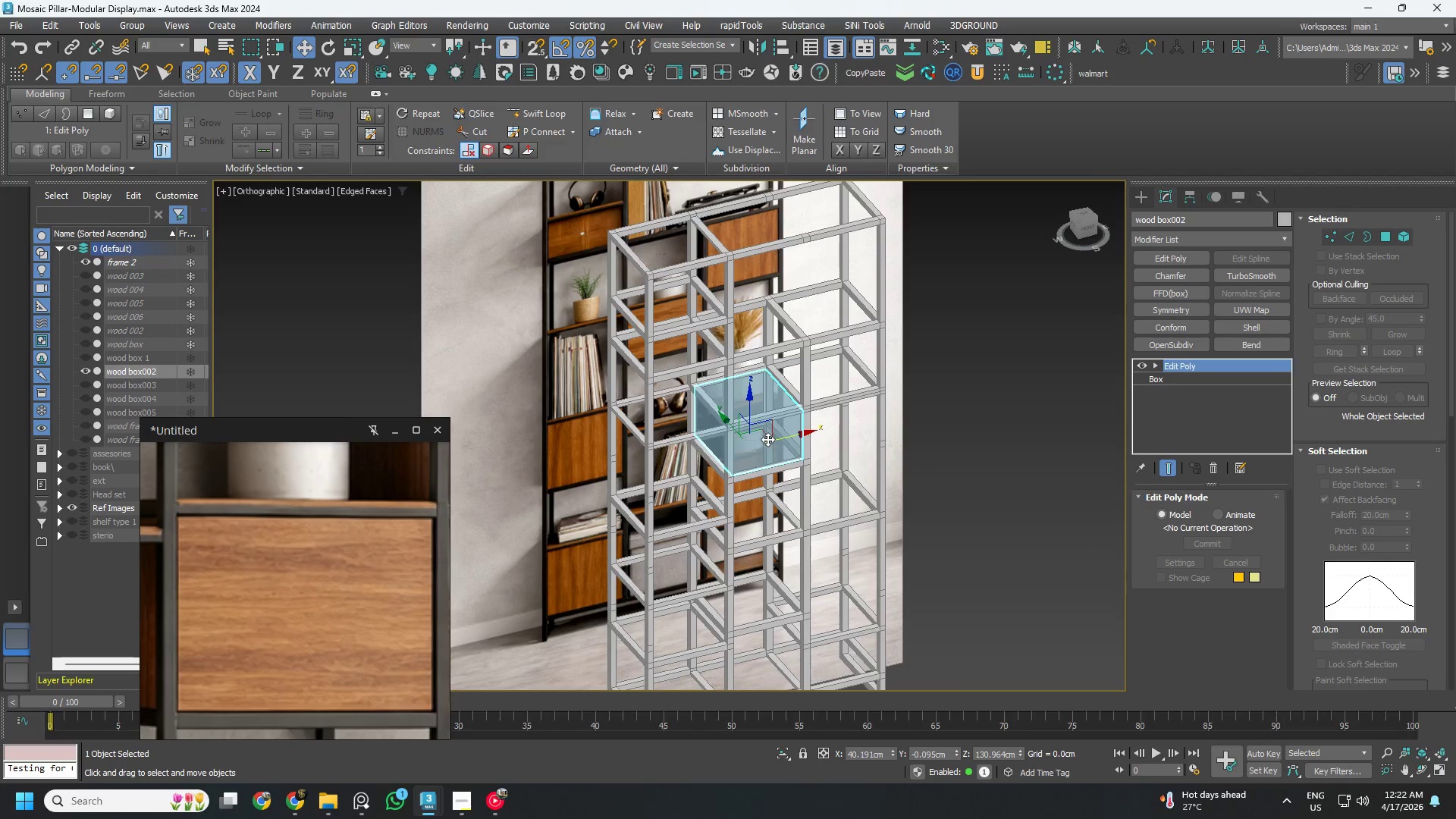 
scroll: coordinate [816, 435], scroll_direction: down, amount: 1.0
 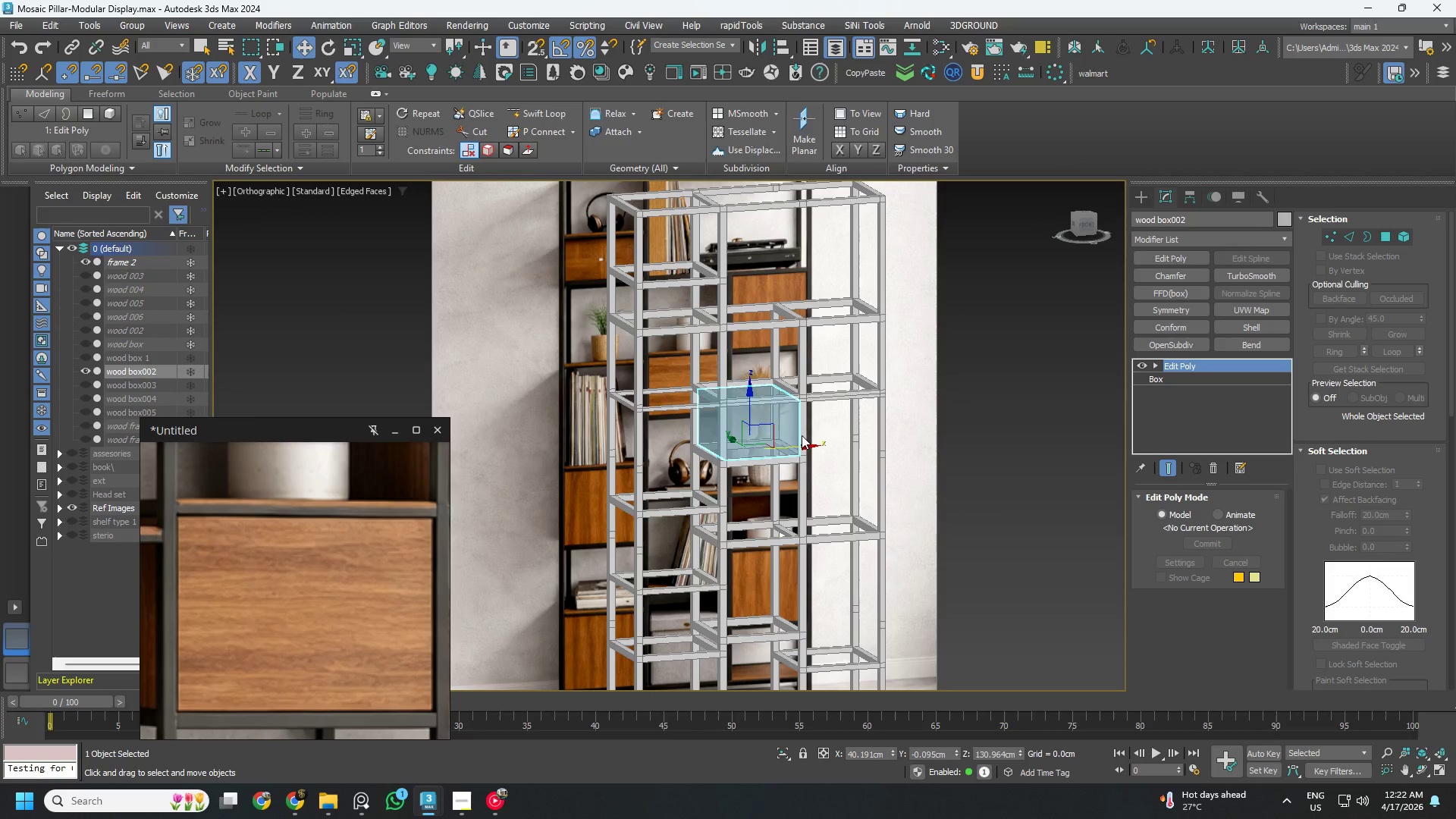 
hold_key(key=AltLeft, duration=0.5)
 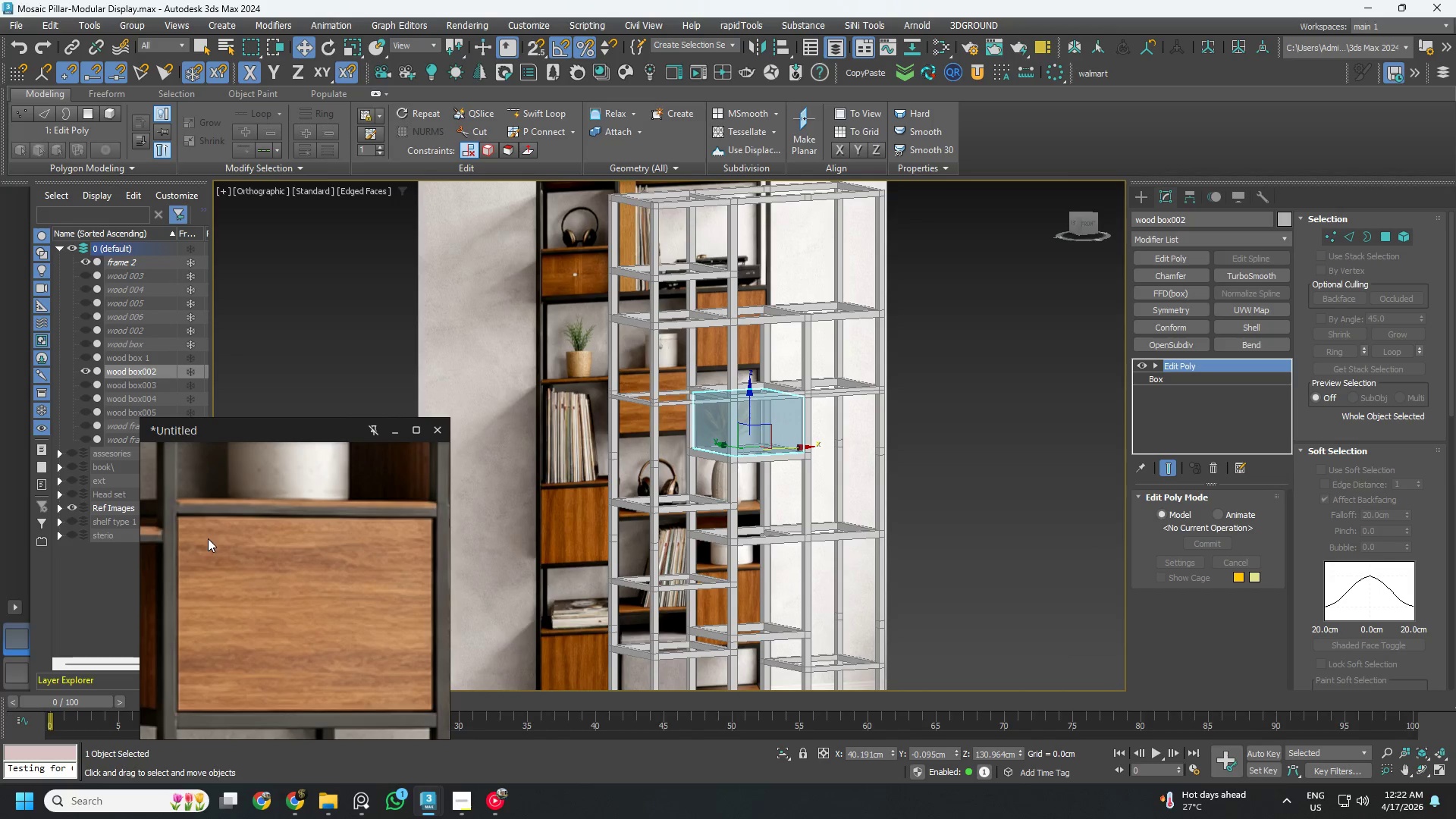 
scroll: coordinate [237, 551], scroll_direction: down, amount: 3.0
 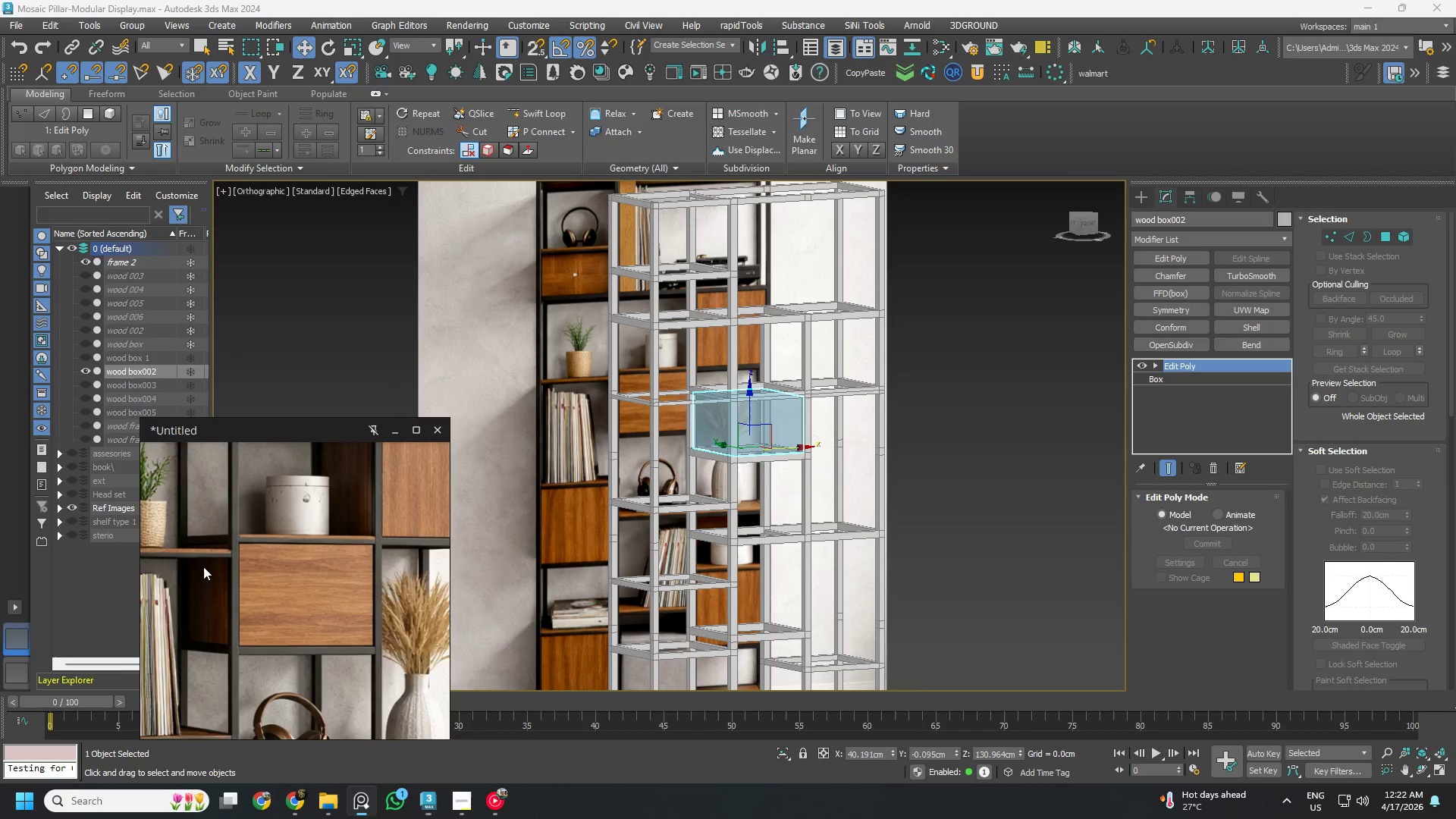 
scroll: coordinate [758, 389], scroll_direction: up, amount: 11.0
 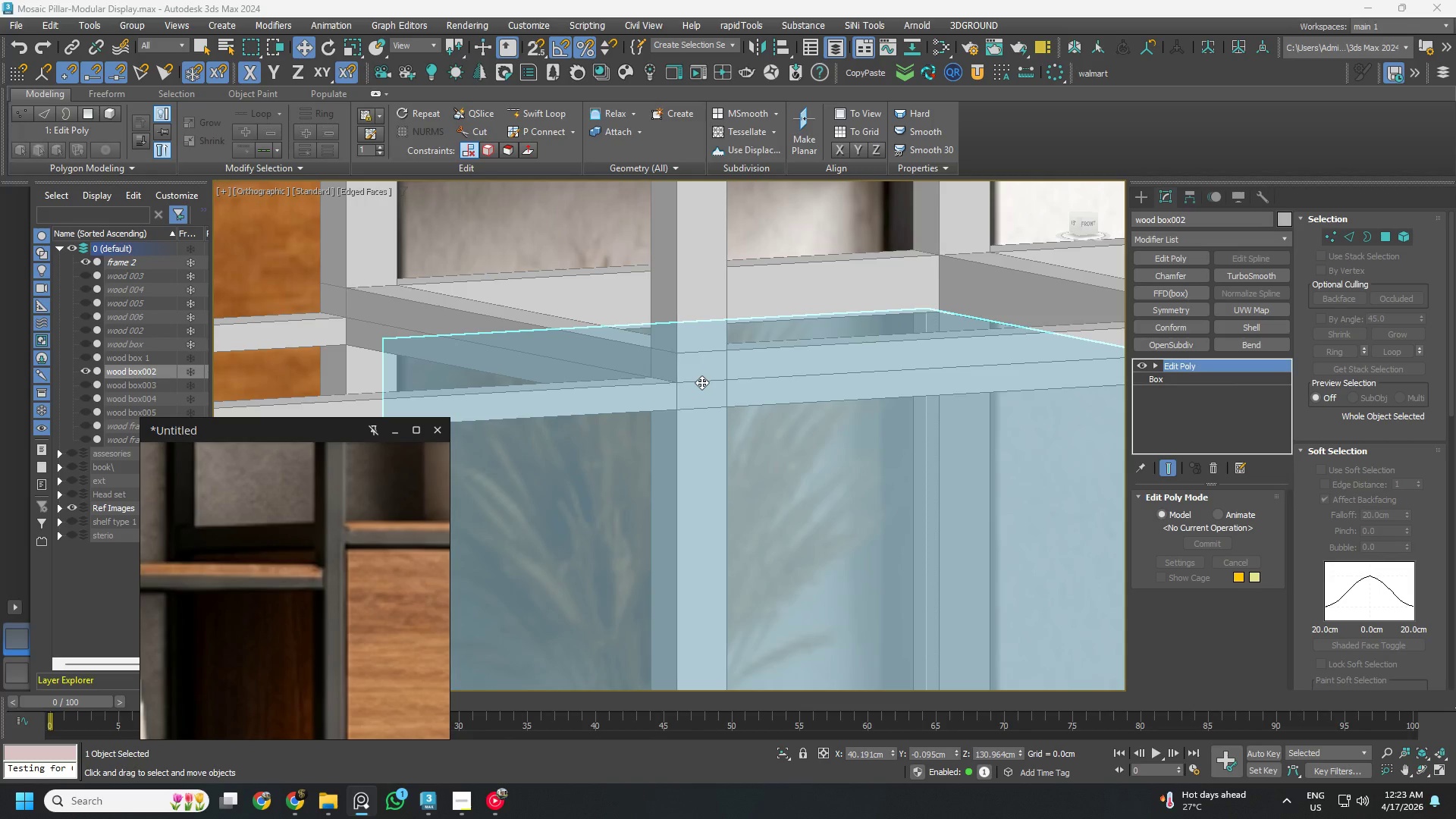 
wait(29.19)
 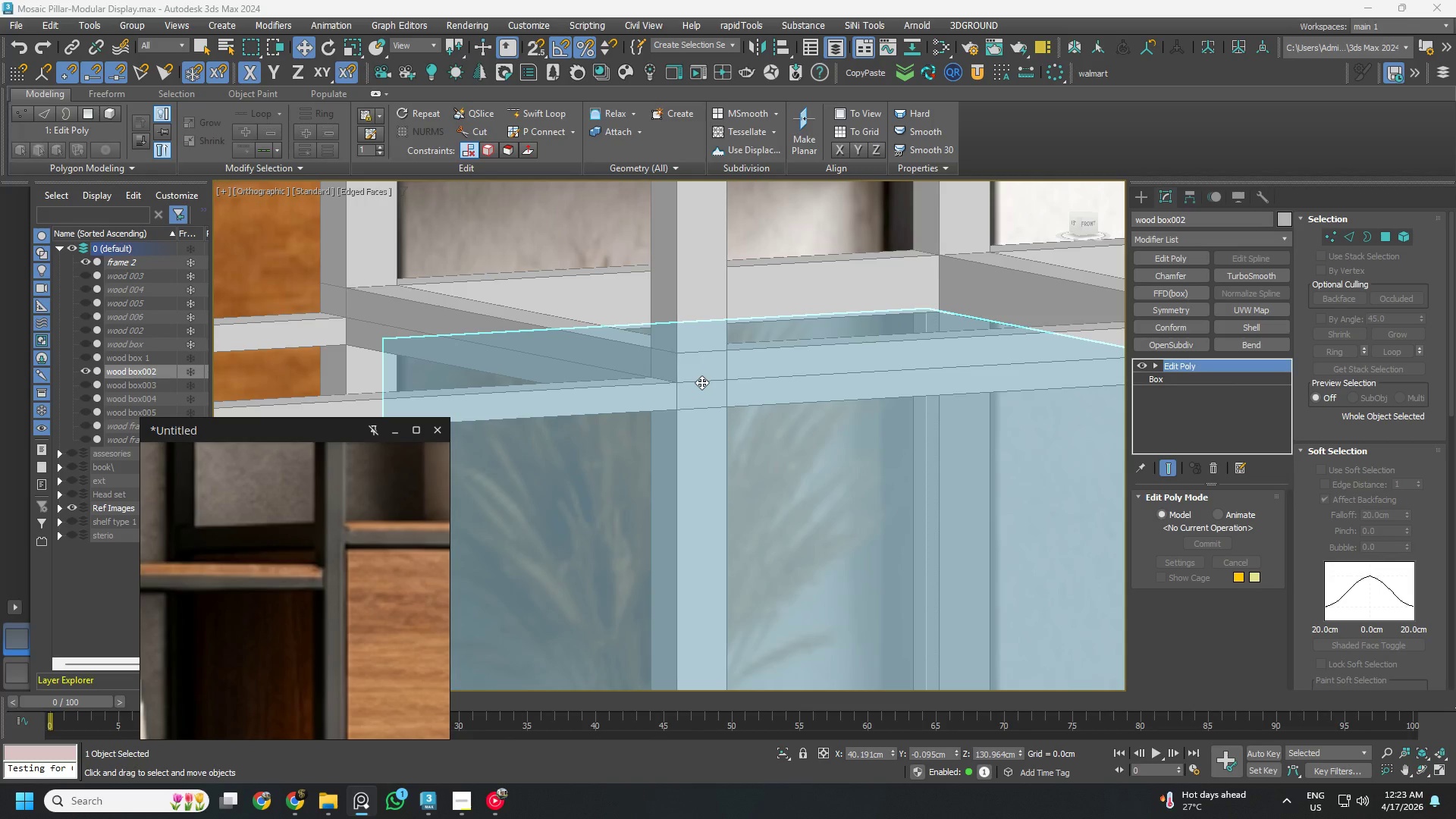 
left_click([149, 257])
 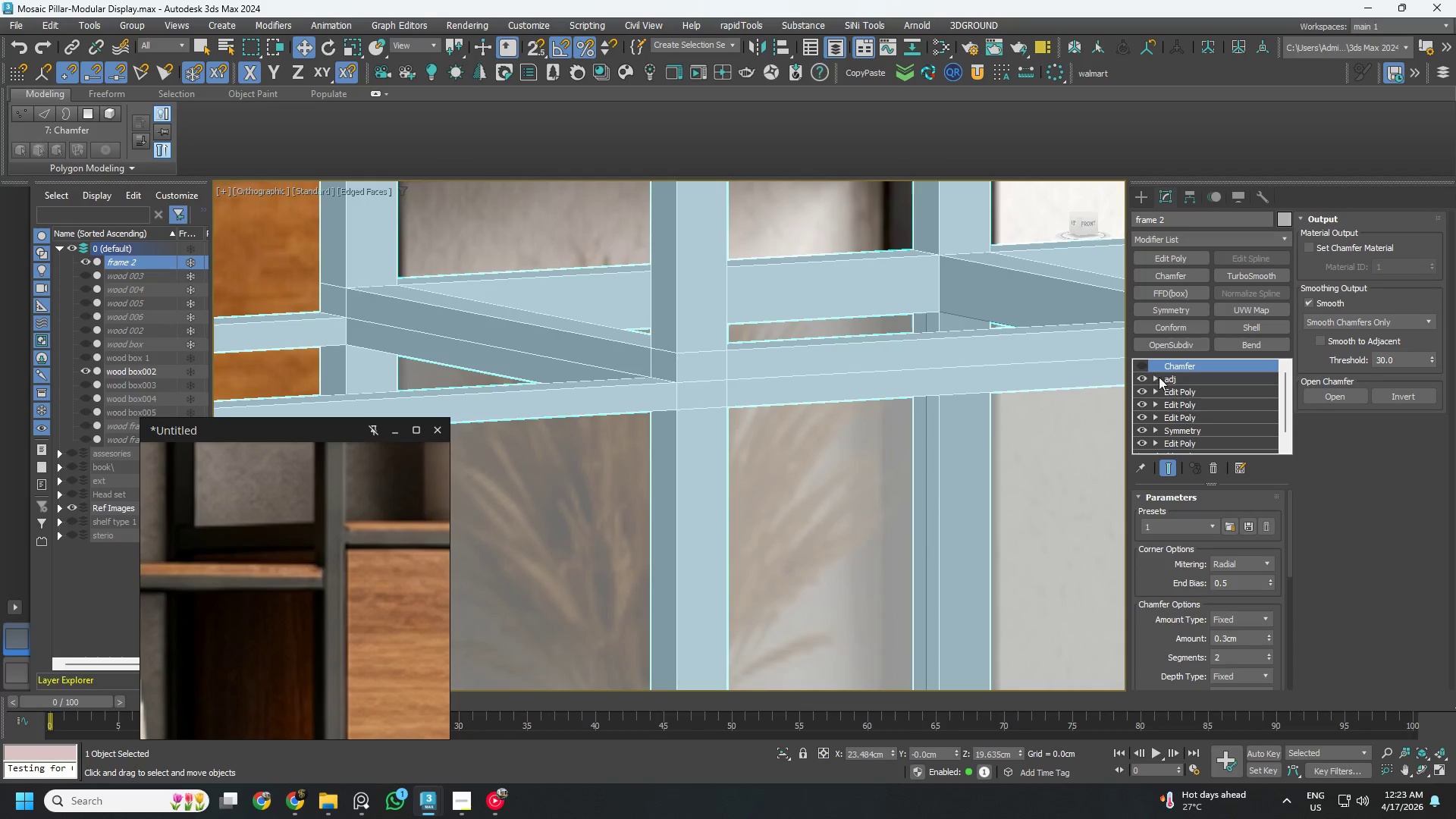 
left_click([1175, 383])
 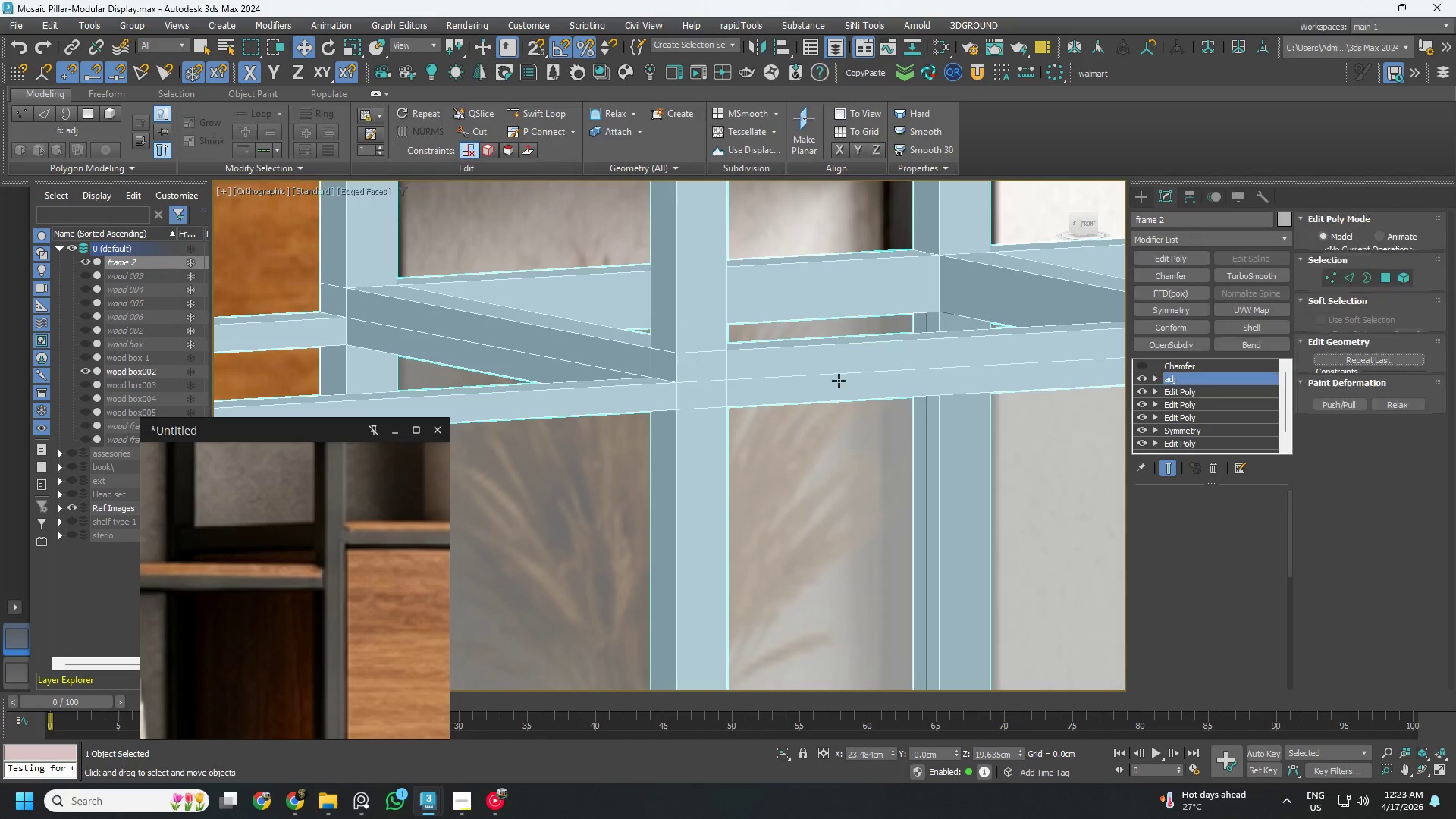 
key(2)
 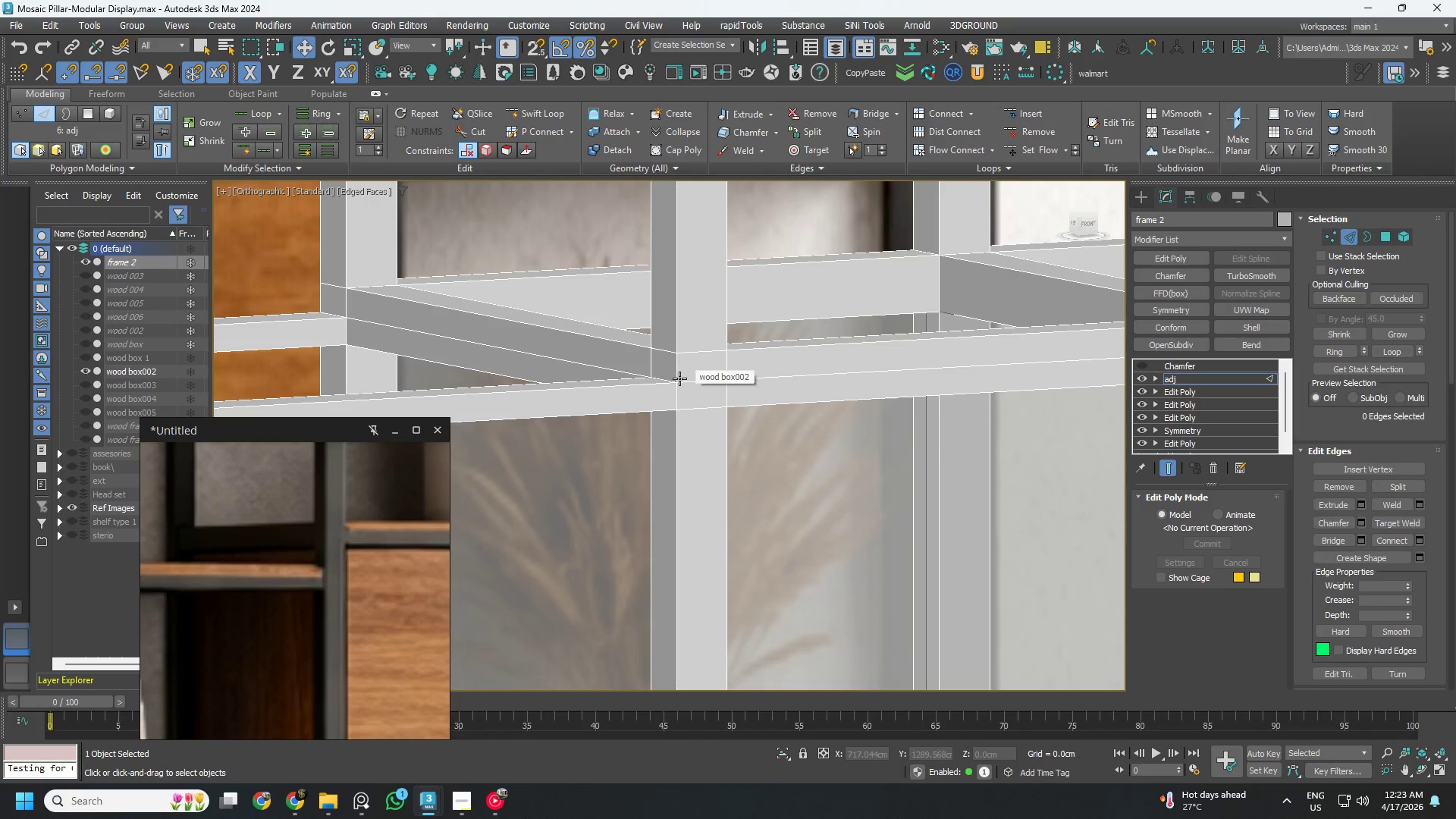 
key(Alt+AltLeft)
 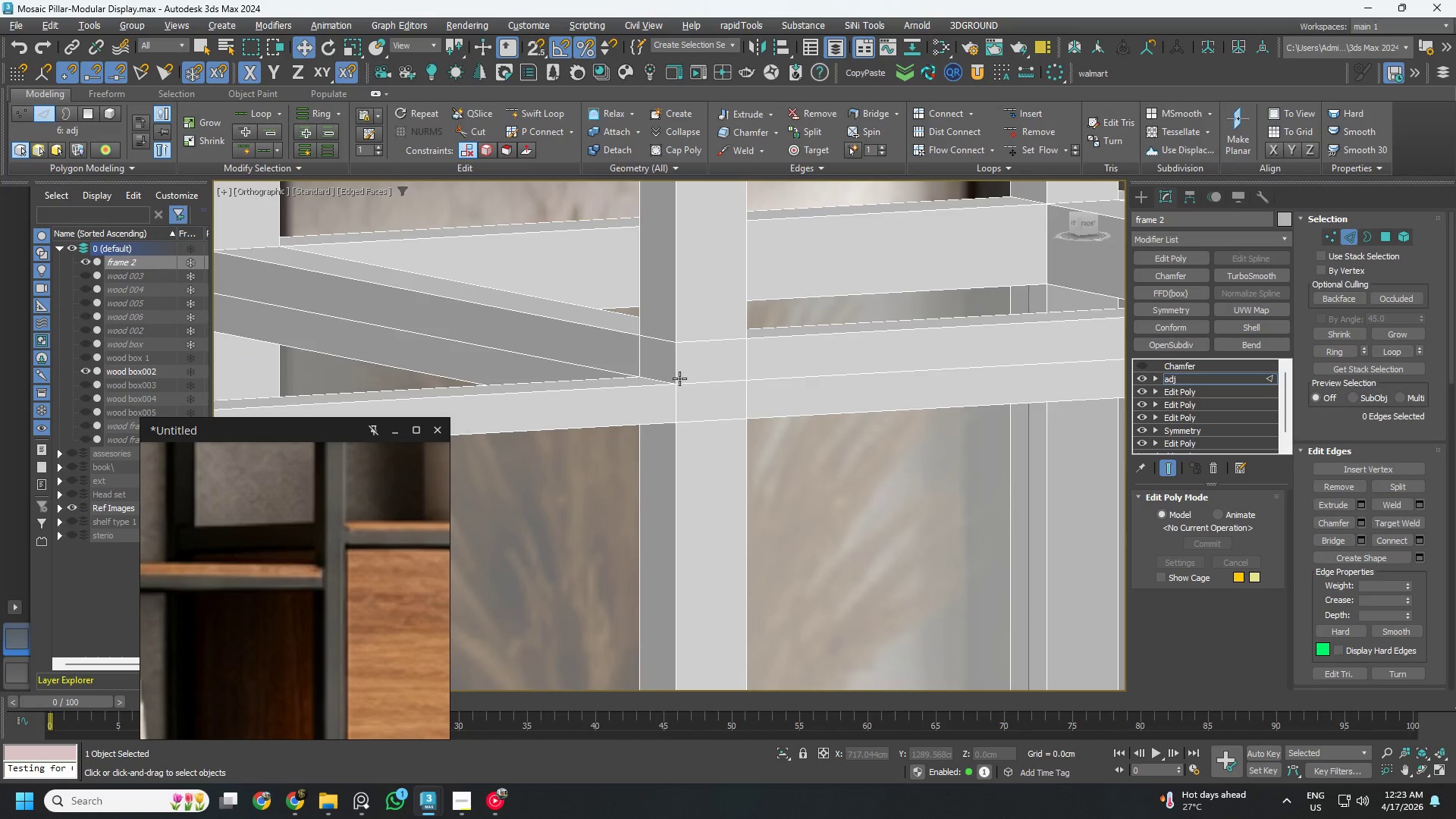 
scroll: coordinate [679, 378], scroll_direction: up, amount: 1.0
 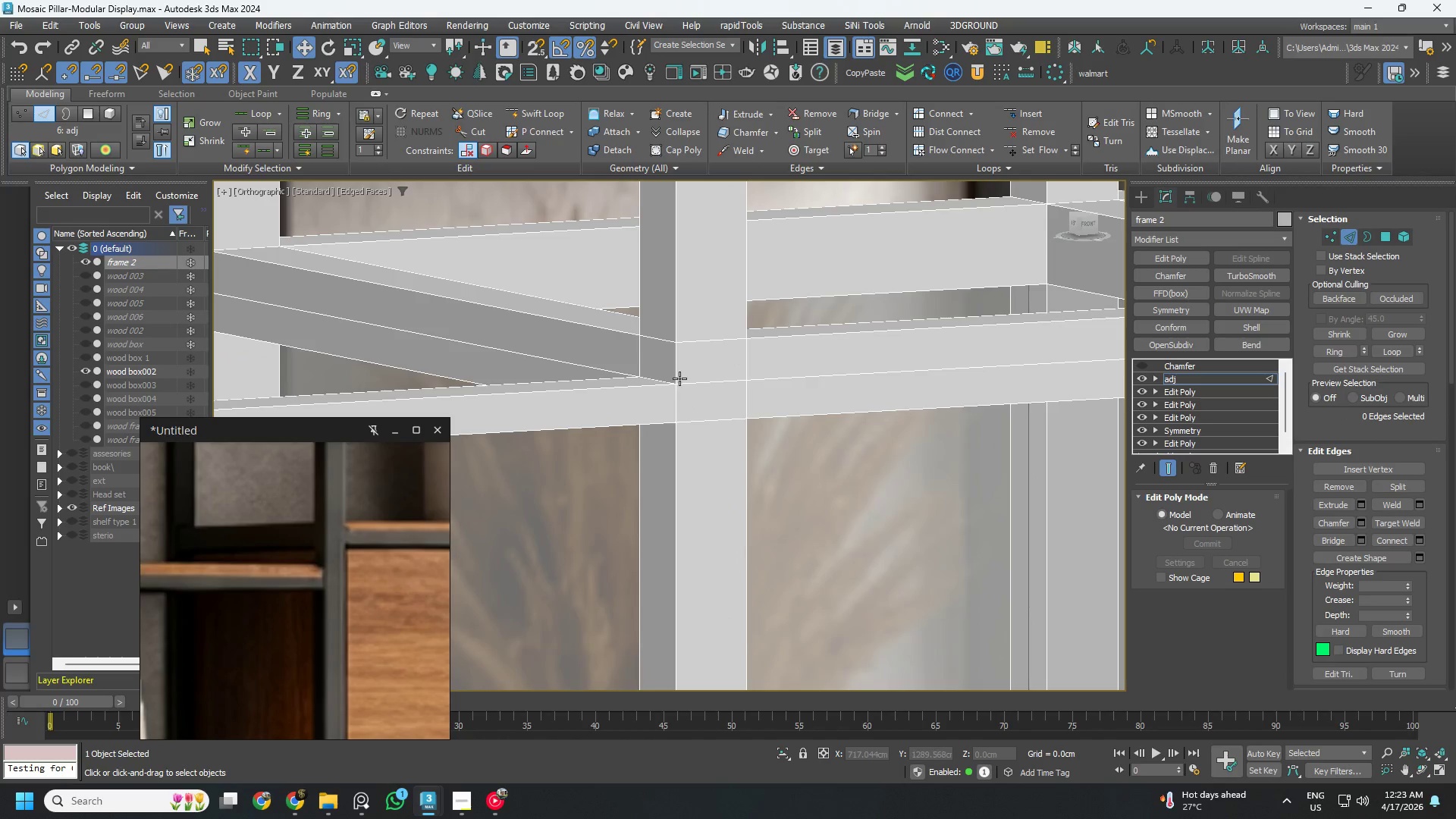 
key(Alt+1)
 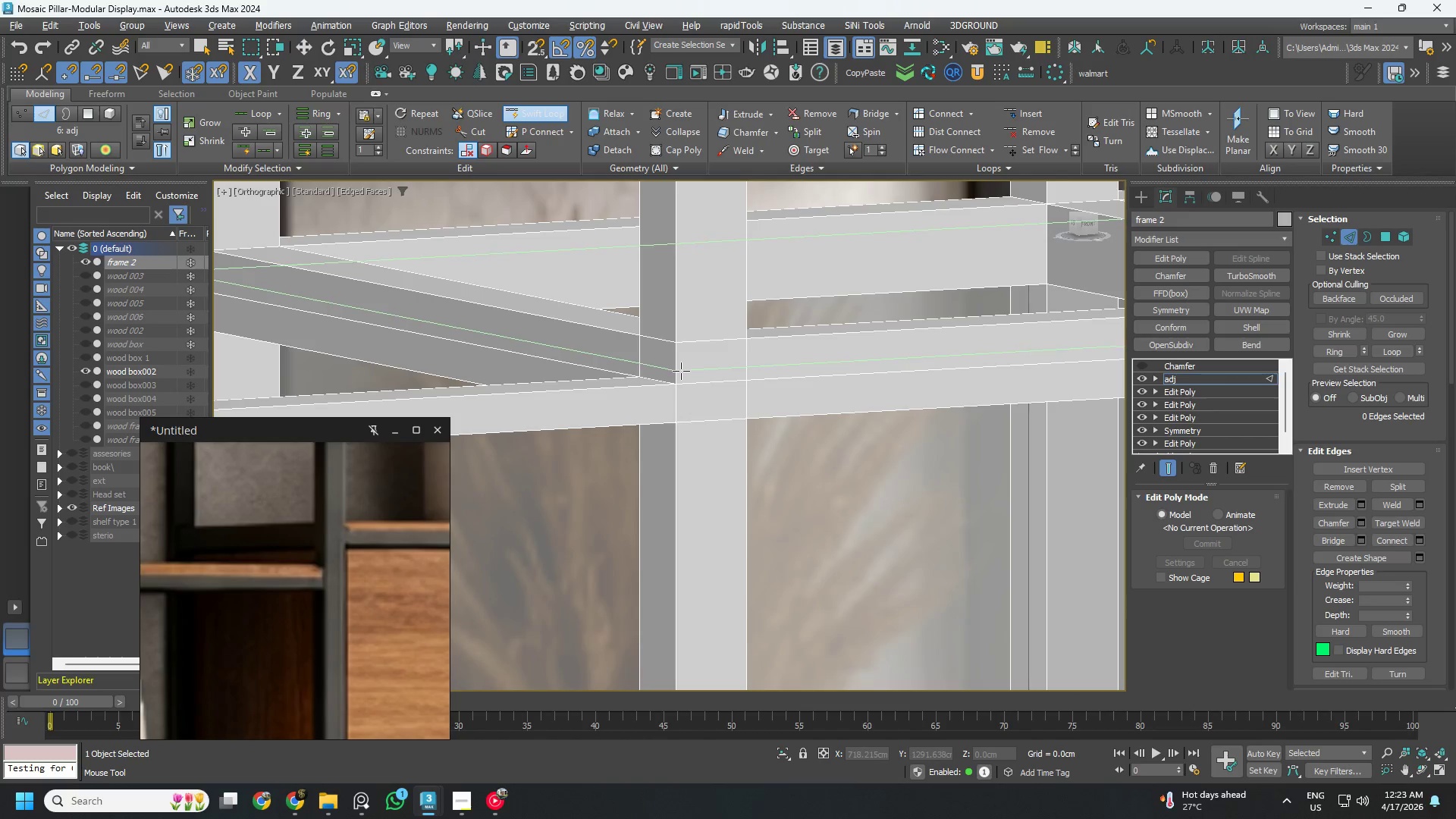 
wait(7.95)
 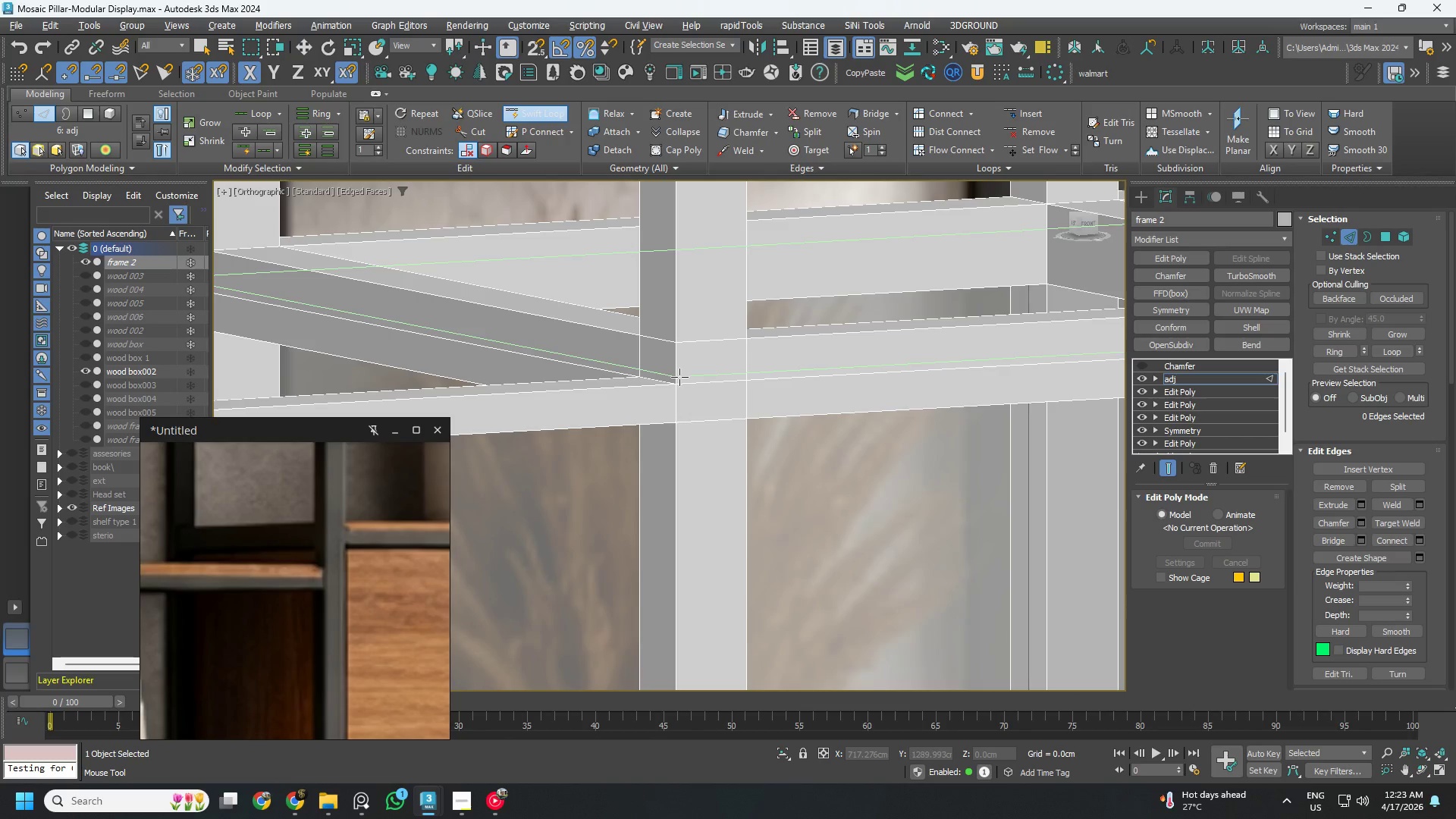 
left_click([680, 369])
 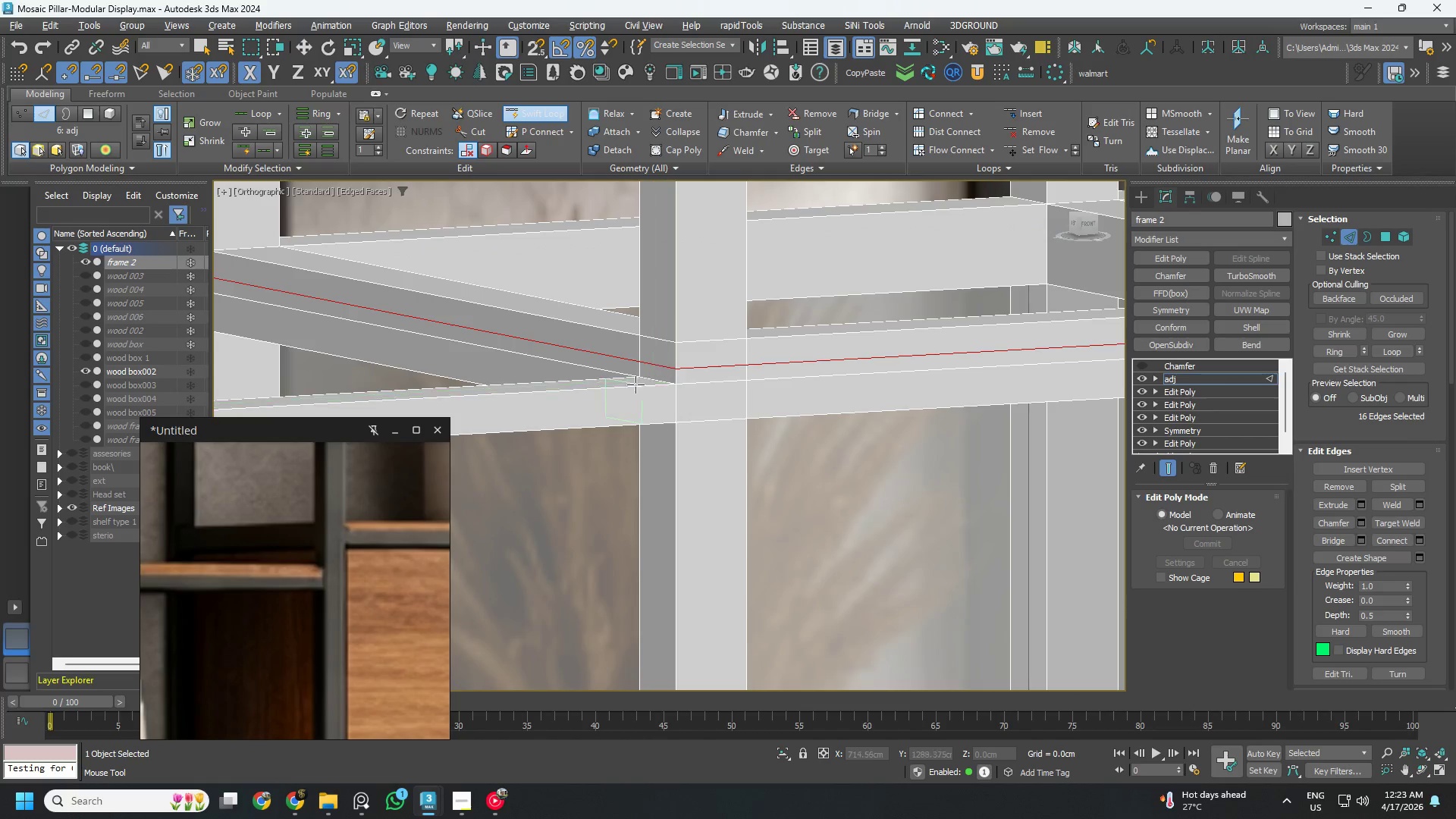 
key(Alt+AltLeft)
 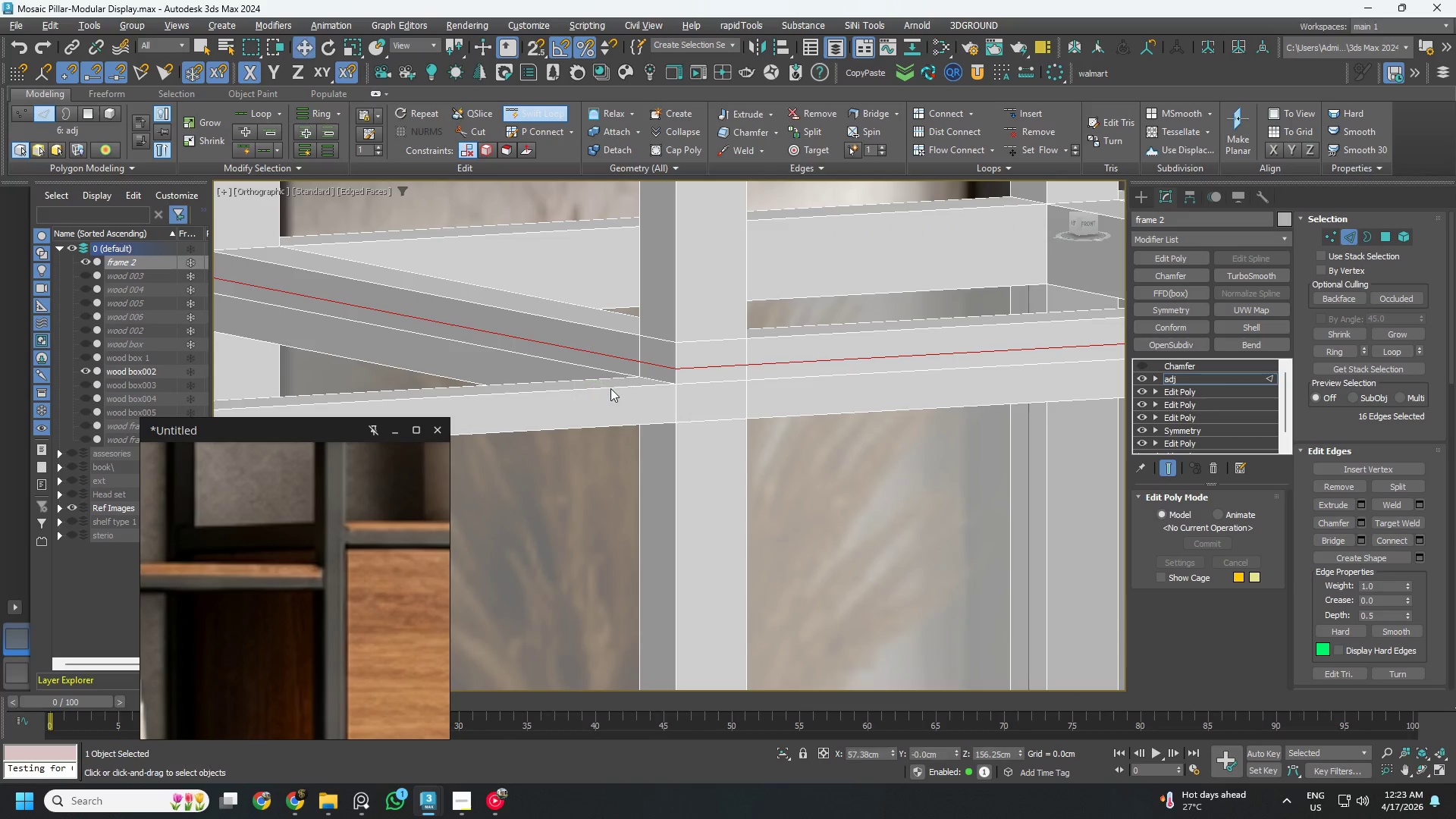 
key(Alt+1)
 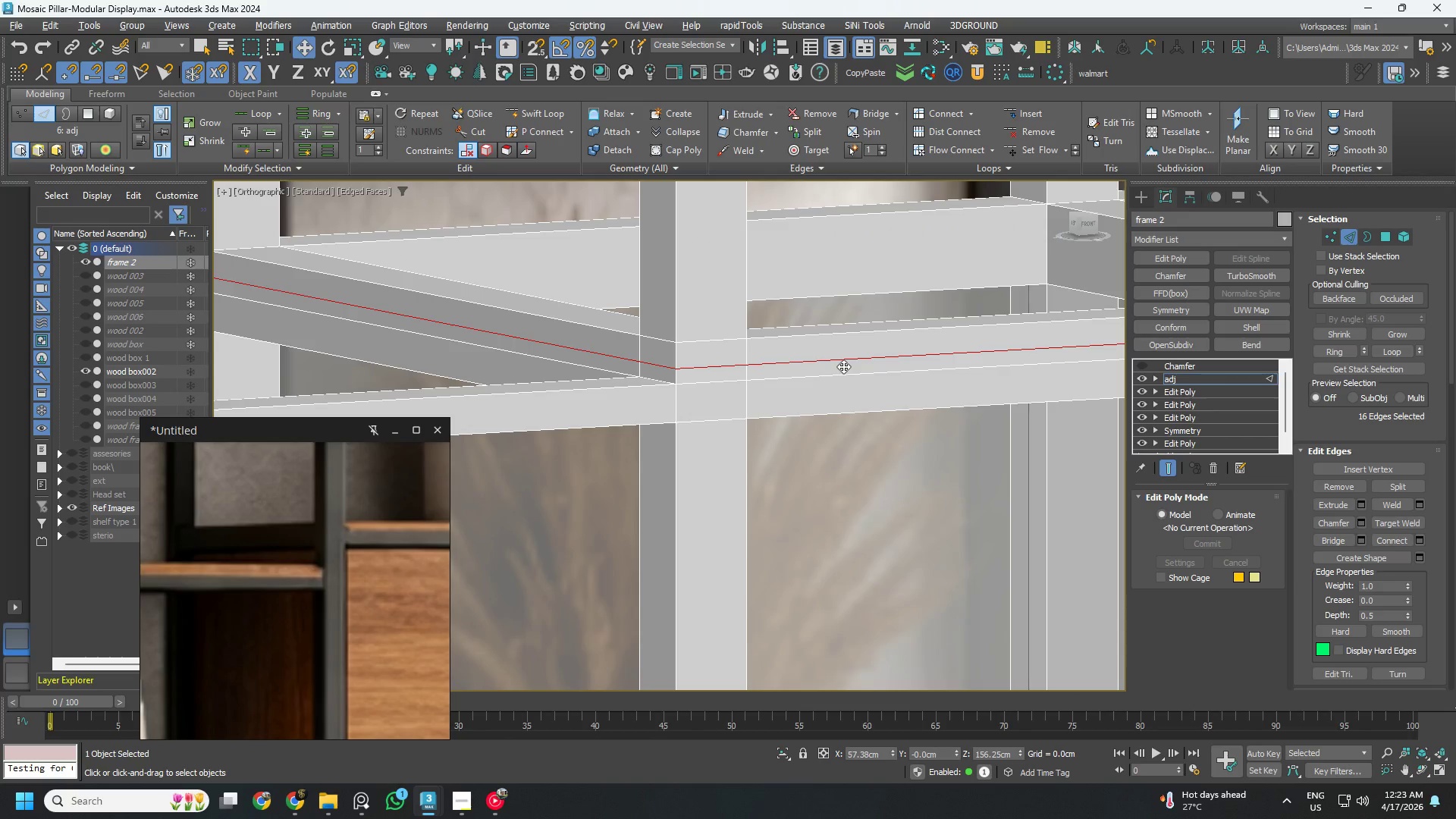 
wait(5.83)
 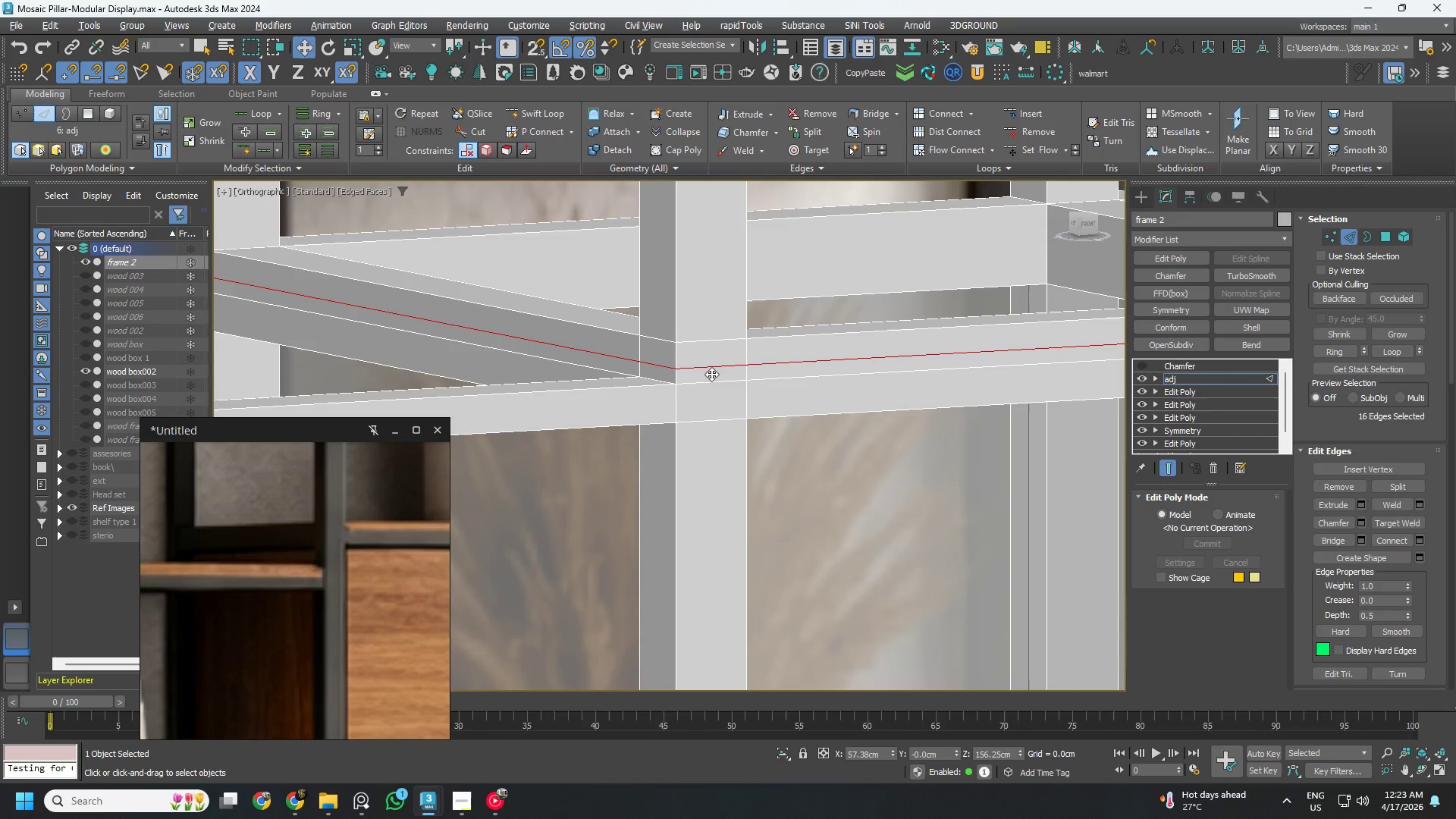 
key(4)
 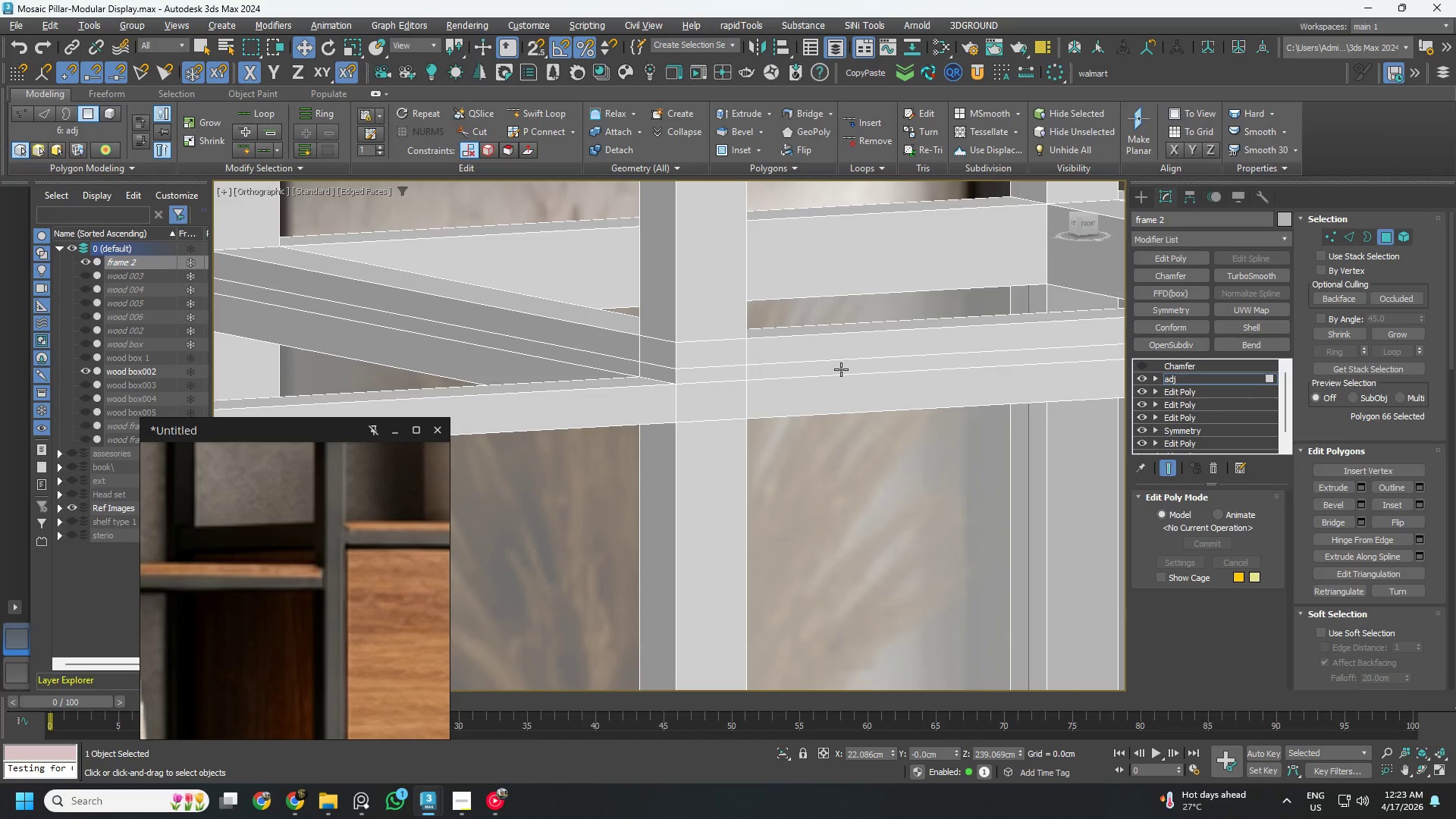 
left_click([841, 369])
 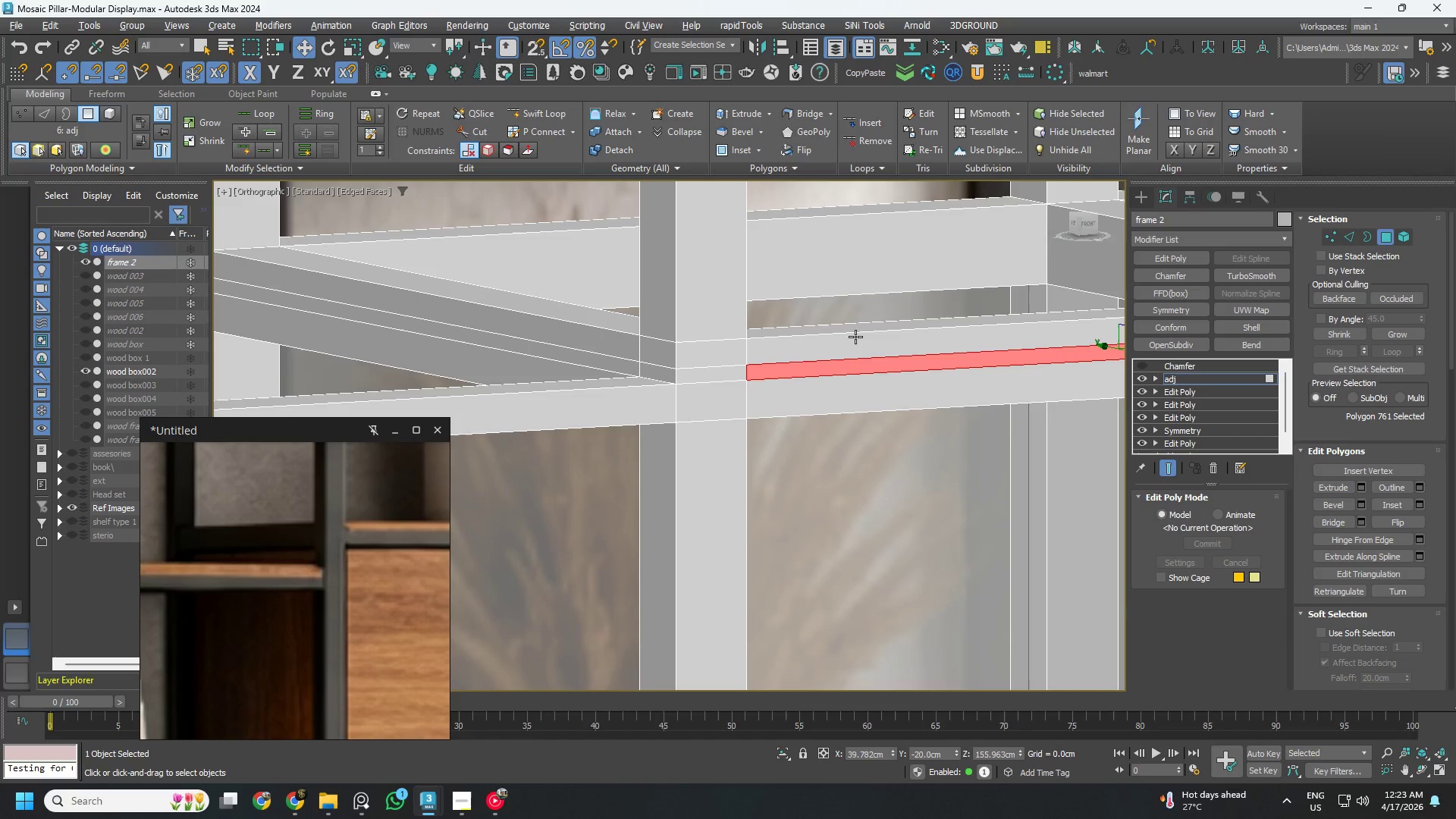 
scroll: coordinate [869, 337], scroll_direction: down, amount: 3.0
 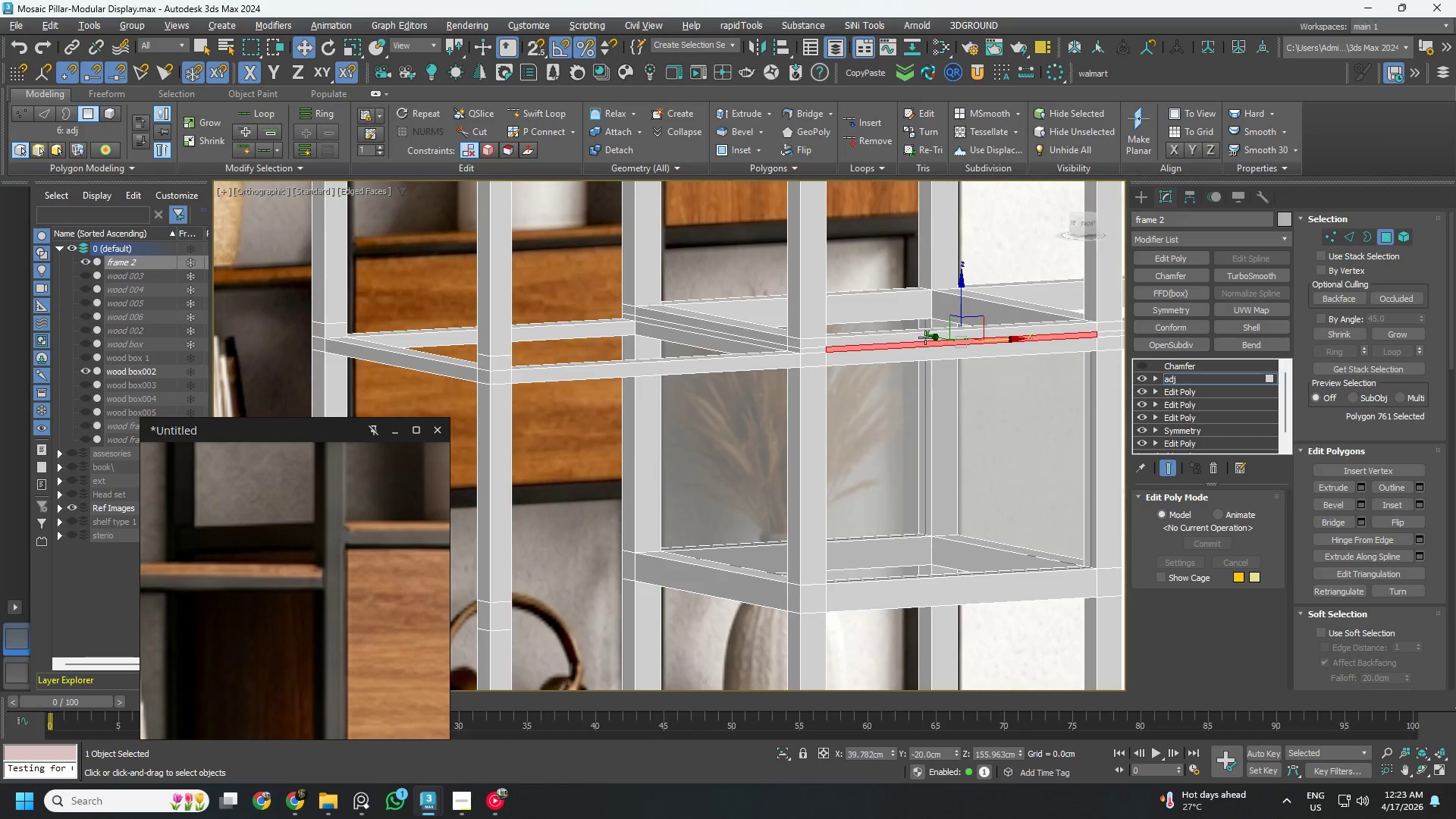 
hold_key(key=AltLeft, duration=1.92)
 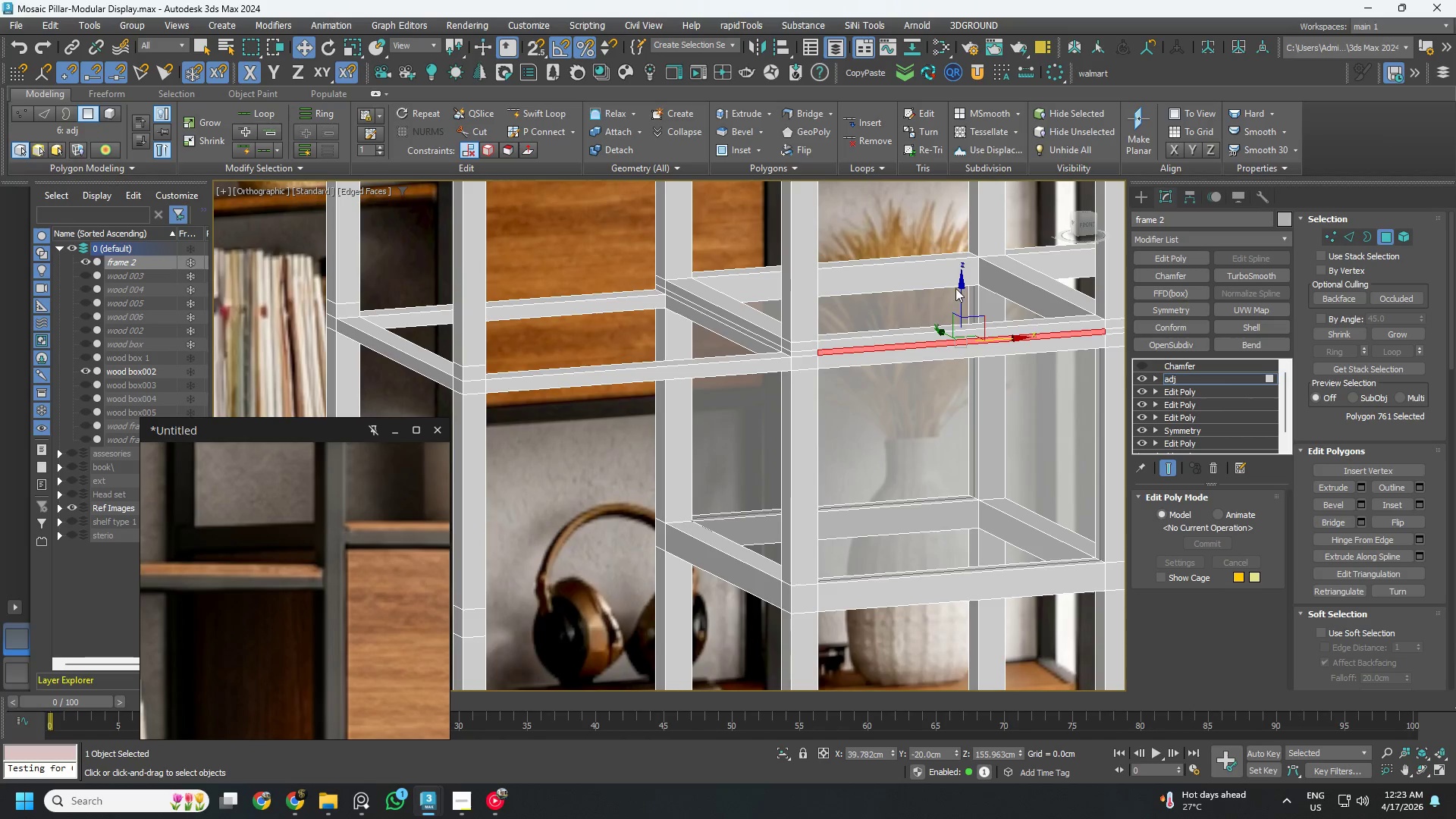 
scroll: coordinate [993, 276], scroll_direction: up, amount: 2.0
 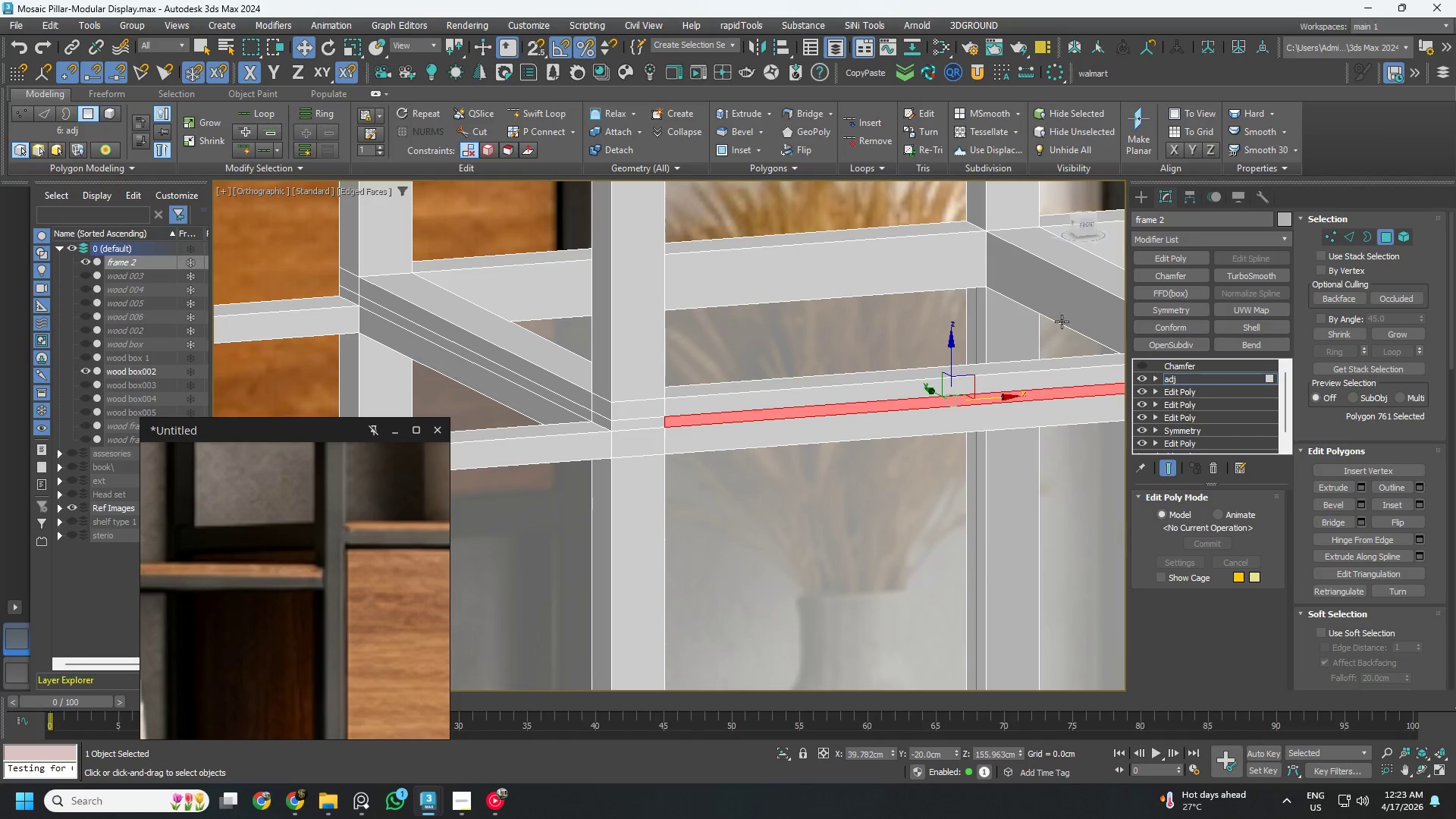 
key(Alt+AltLeft)
 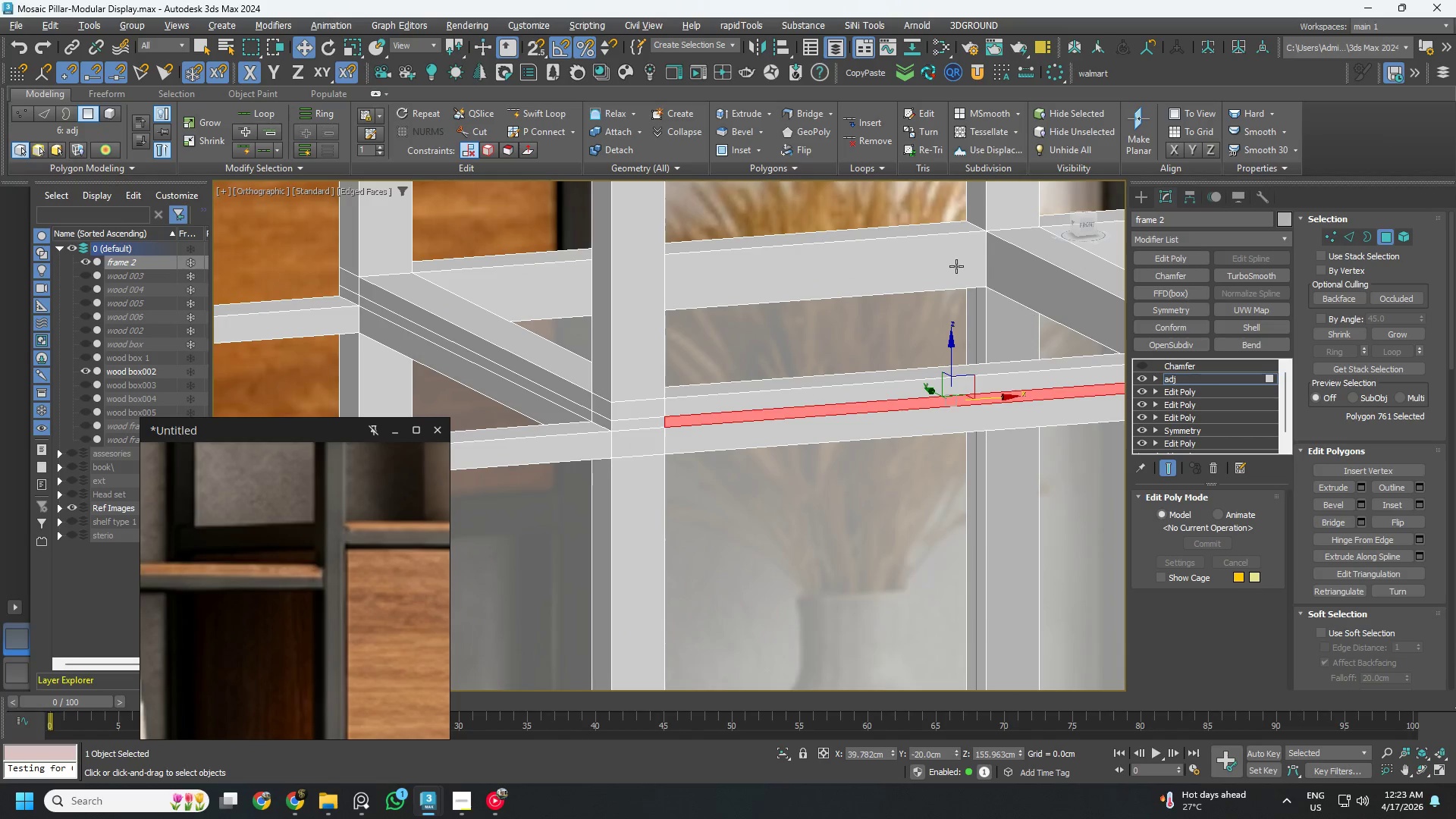 
key(Alt+1)
 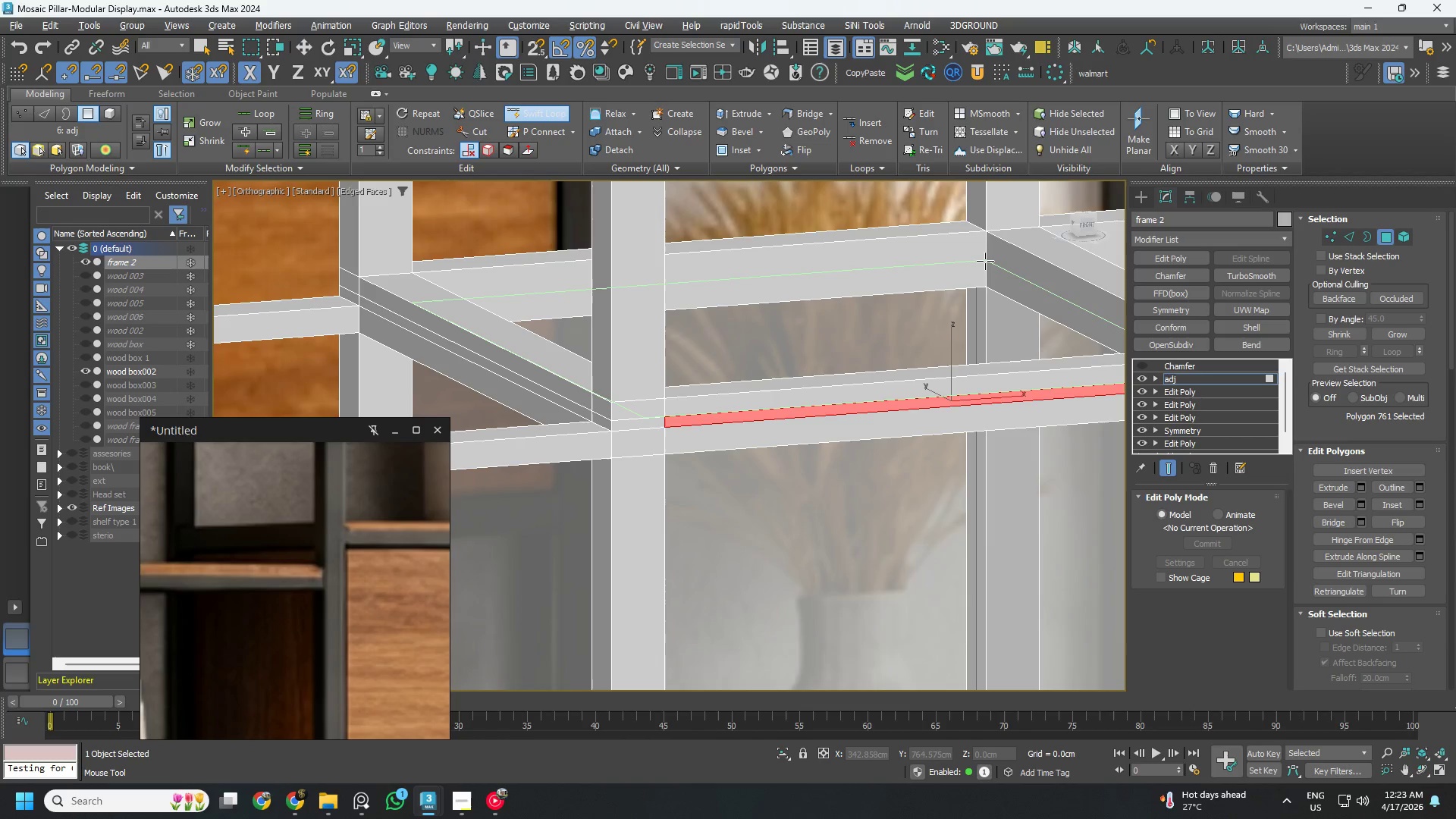 
wait(6.67)
 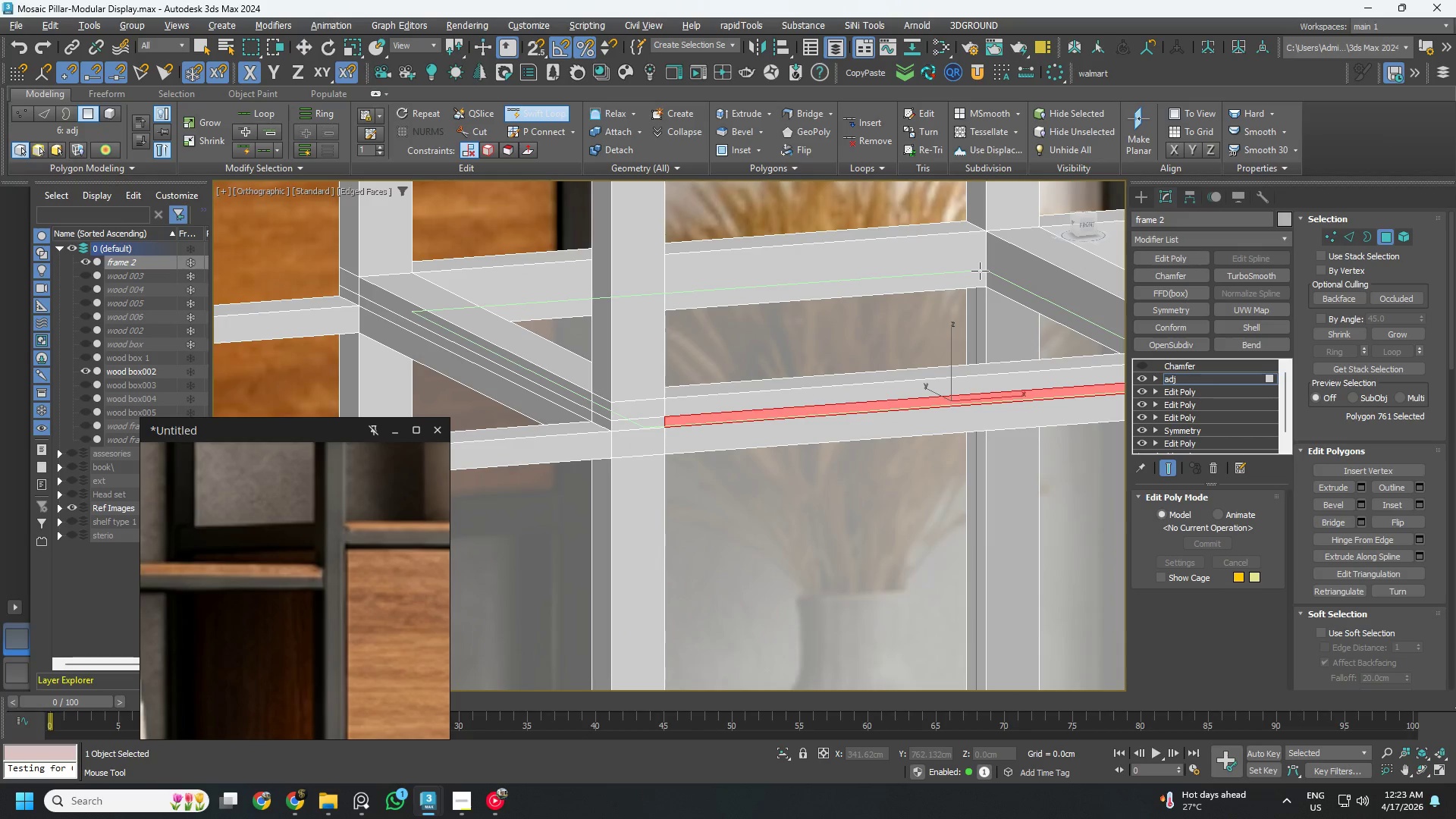 
left_click([985, 261])
 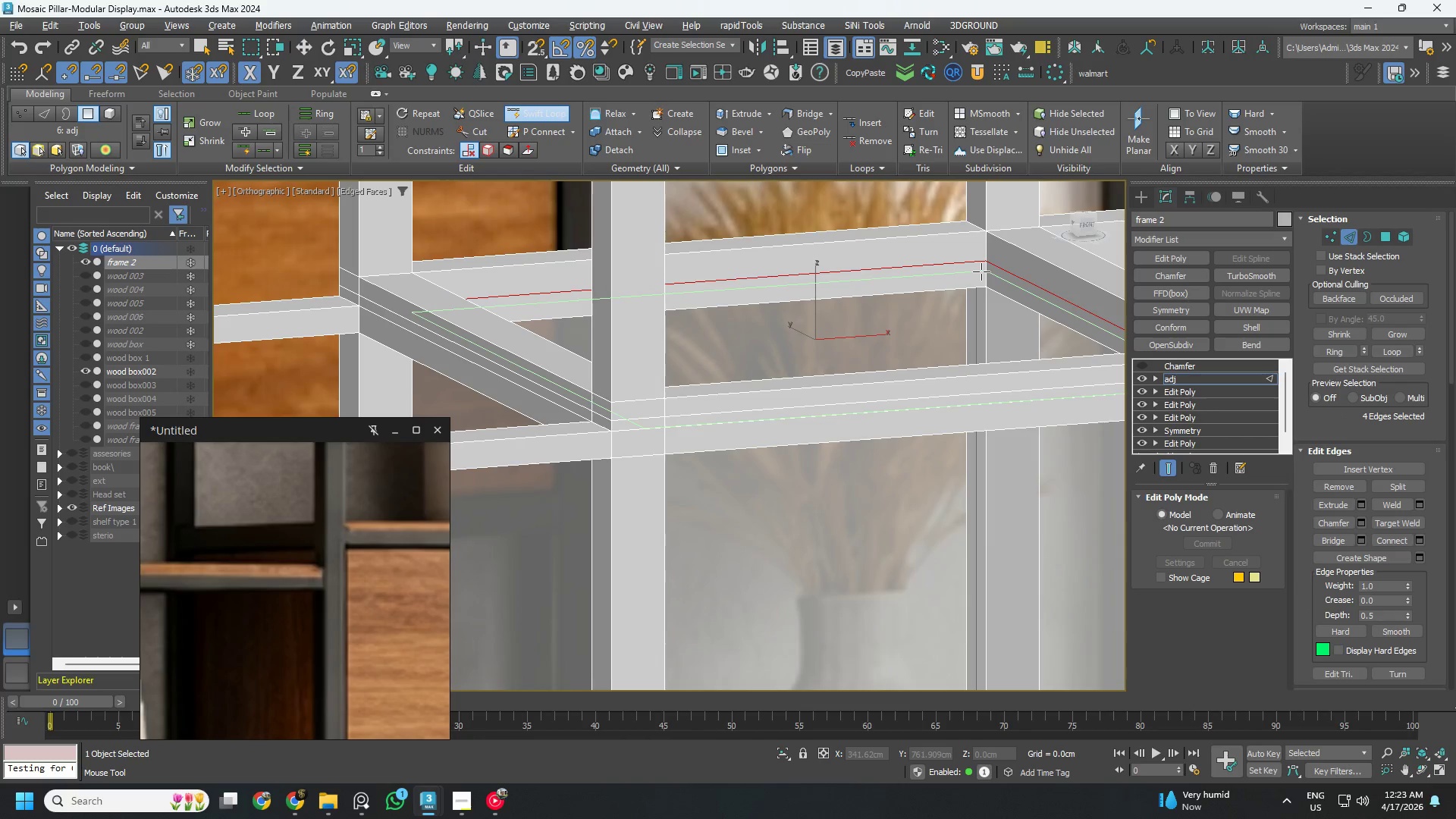 
left_click([981, 271])
 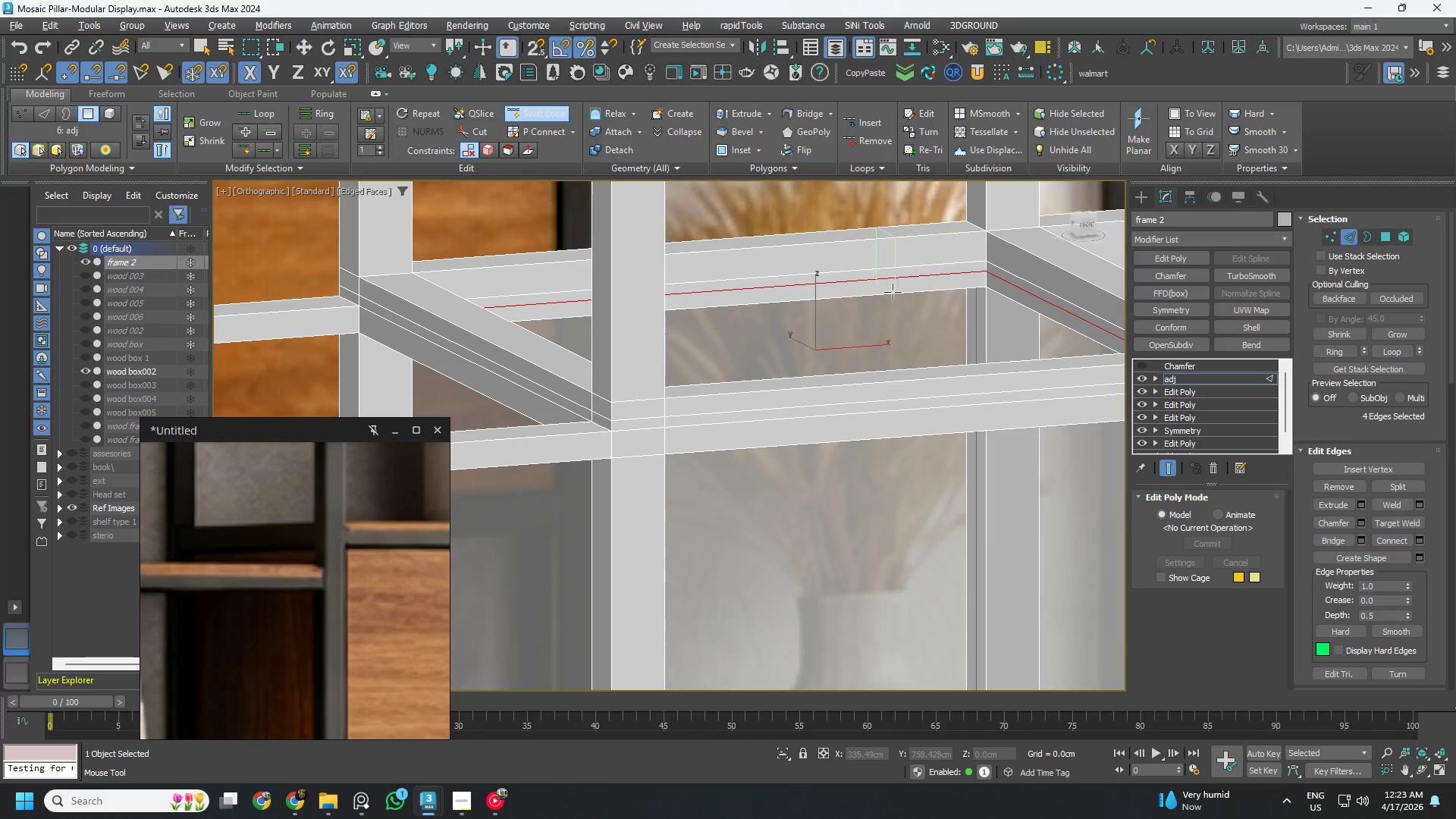 
key(Alt+AltLeft)
 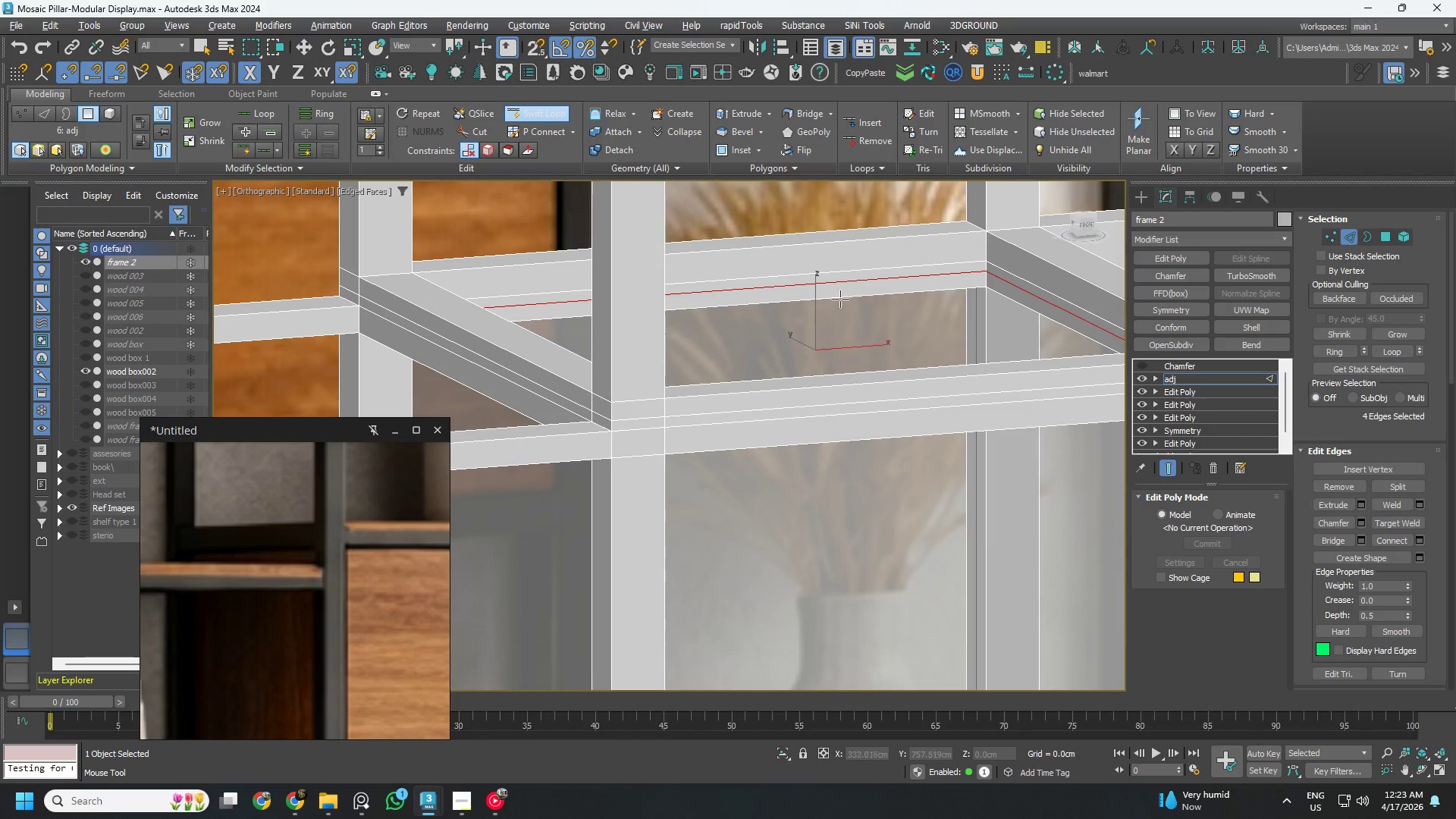 
key(Alt+1)
 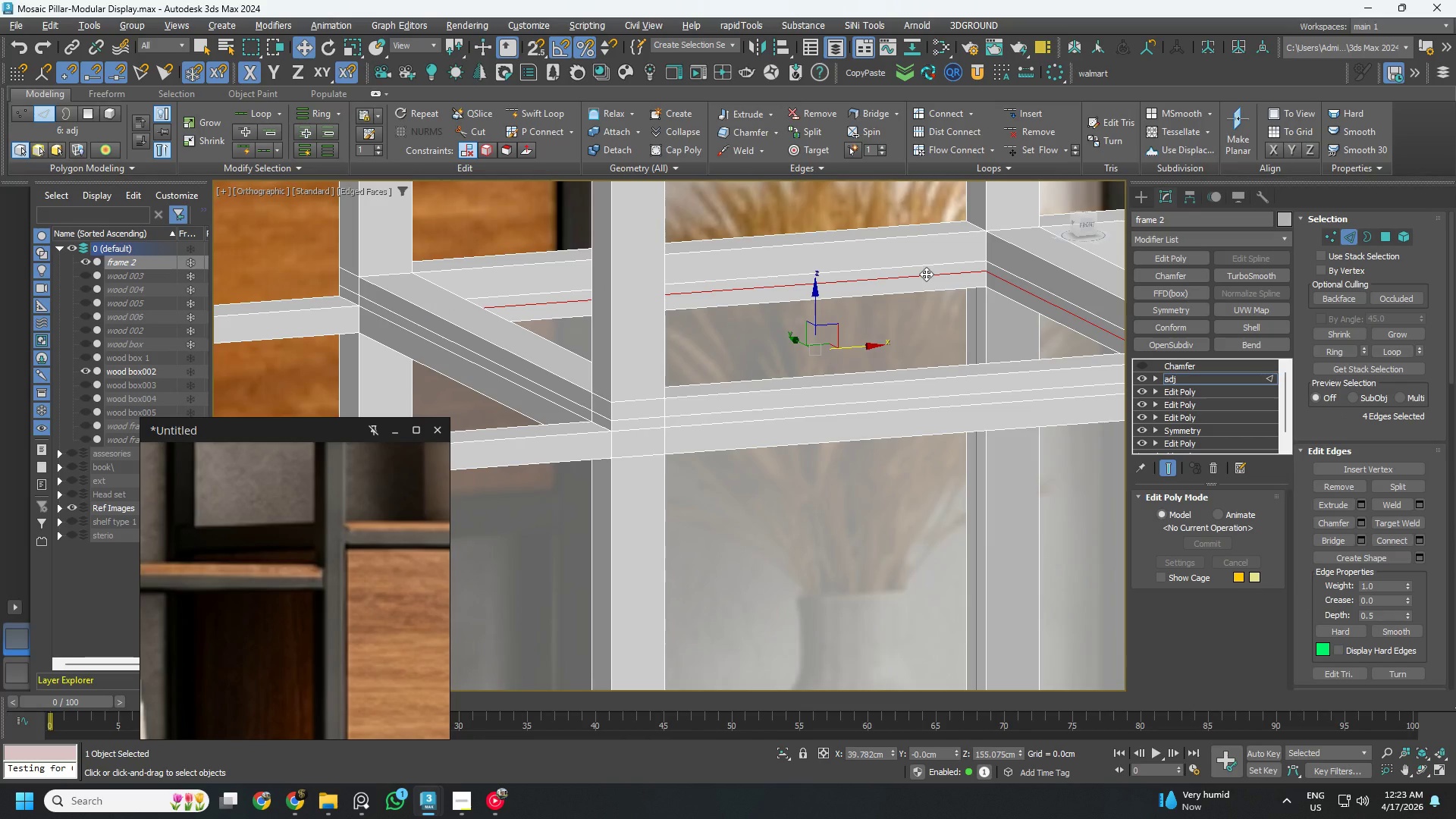 
key(F3)
 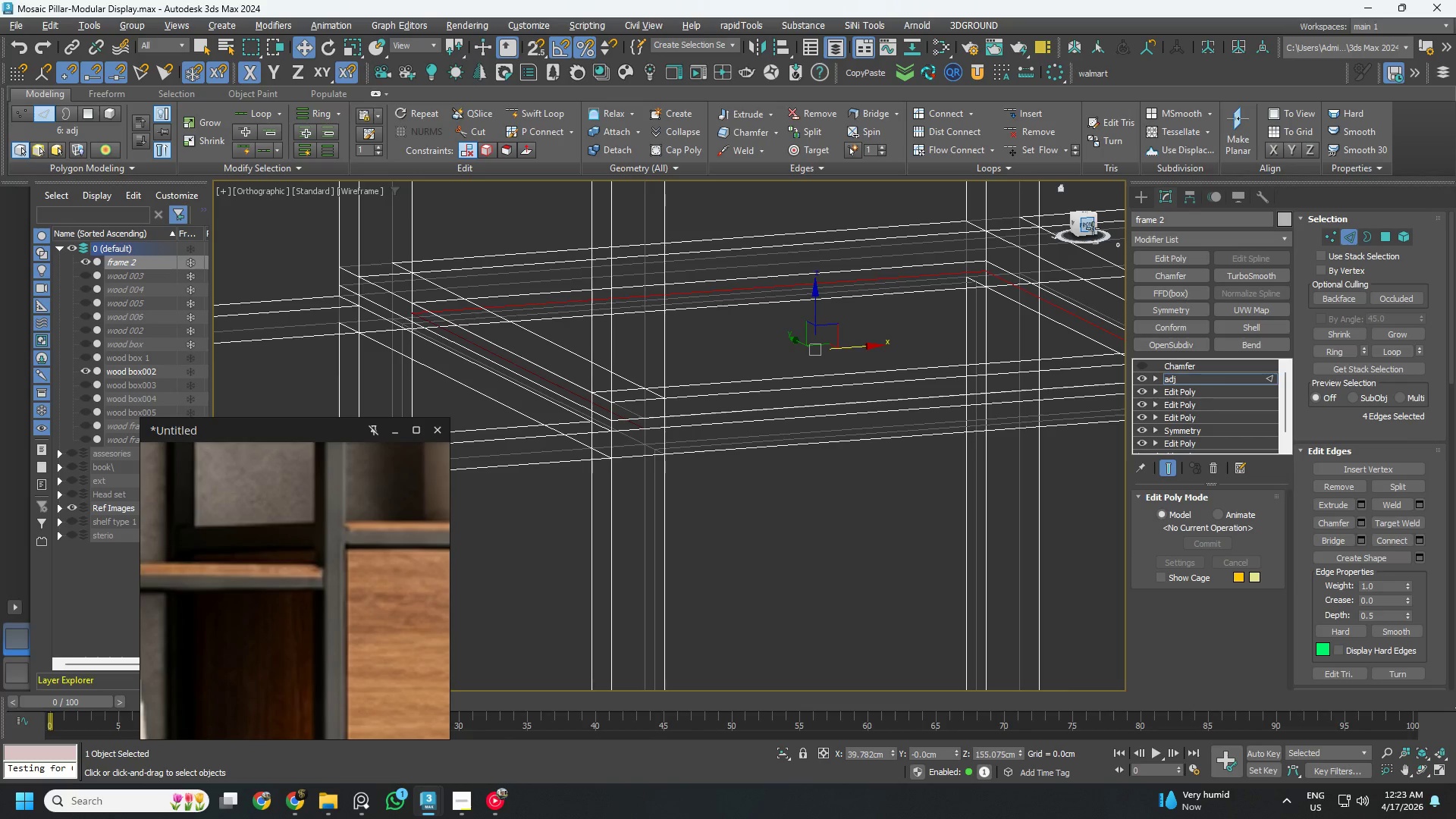 
left_click([1093, 228])
 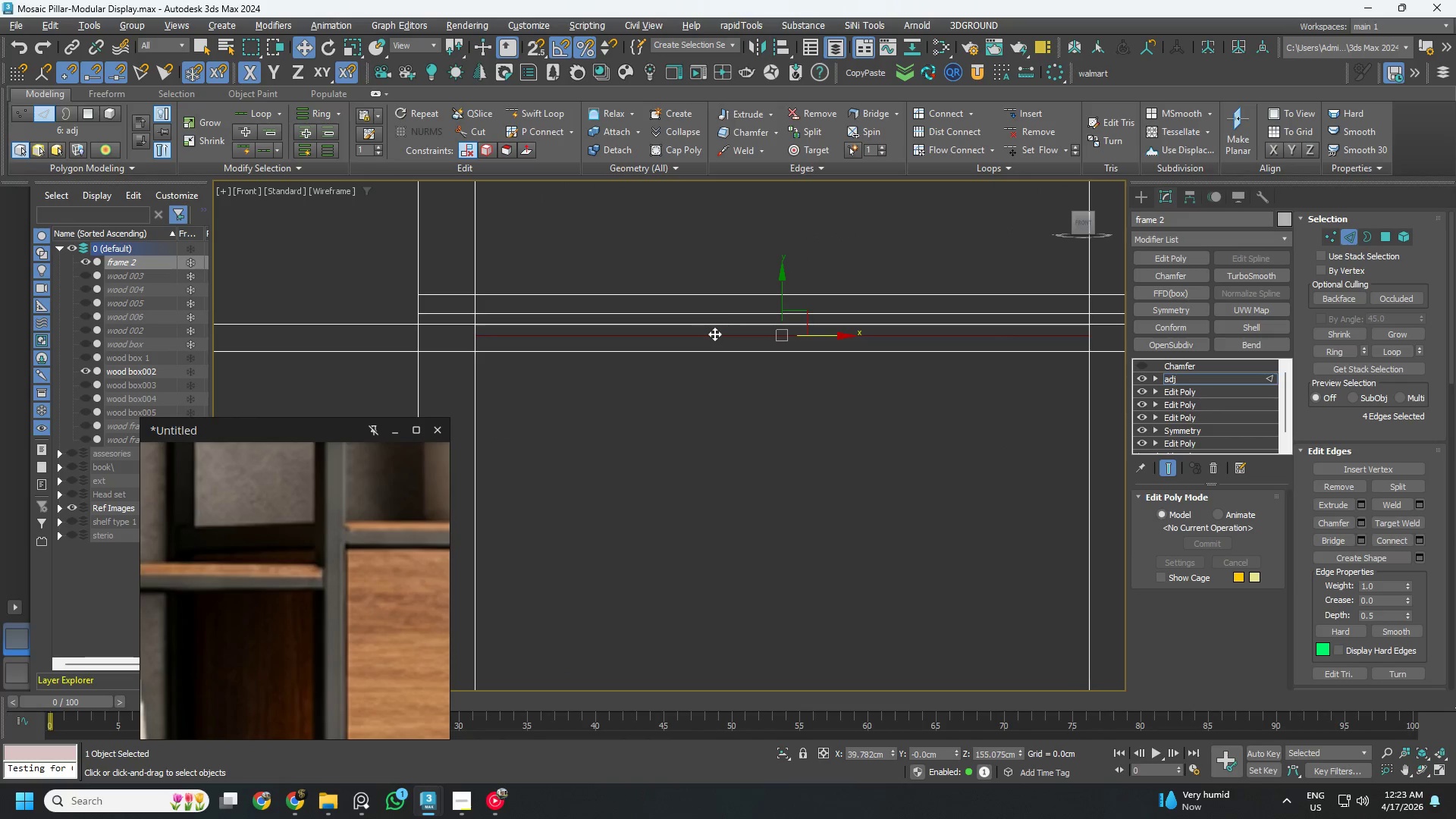 
scroll: coordinate [758, 322], scroll_direction: up, amount: 2.0
 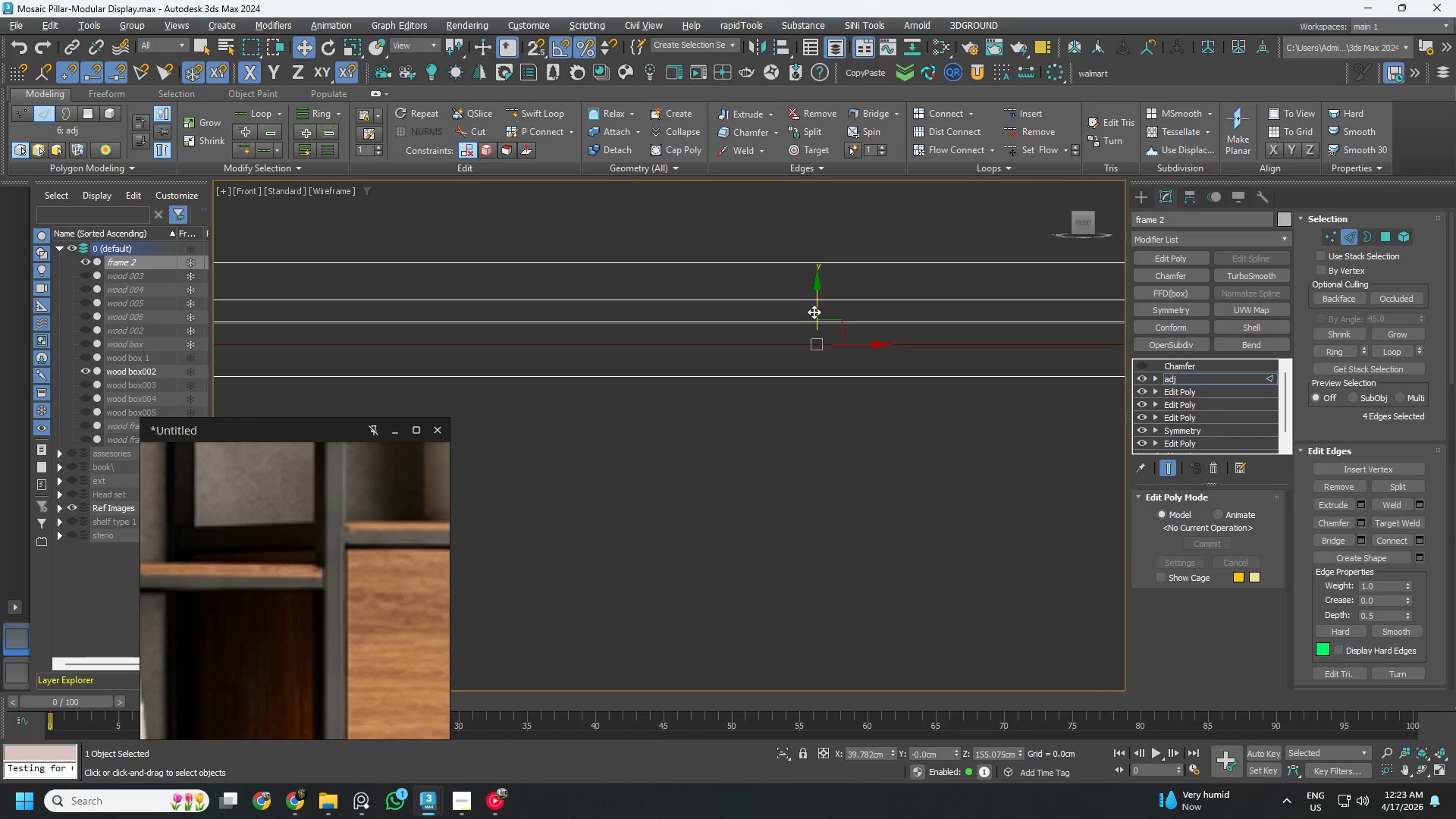 
key(S)
 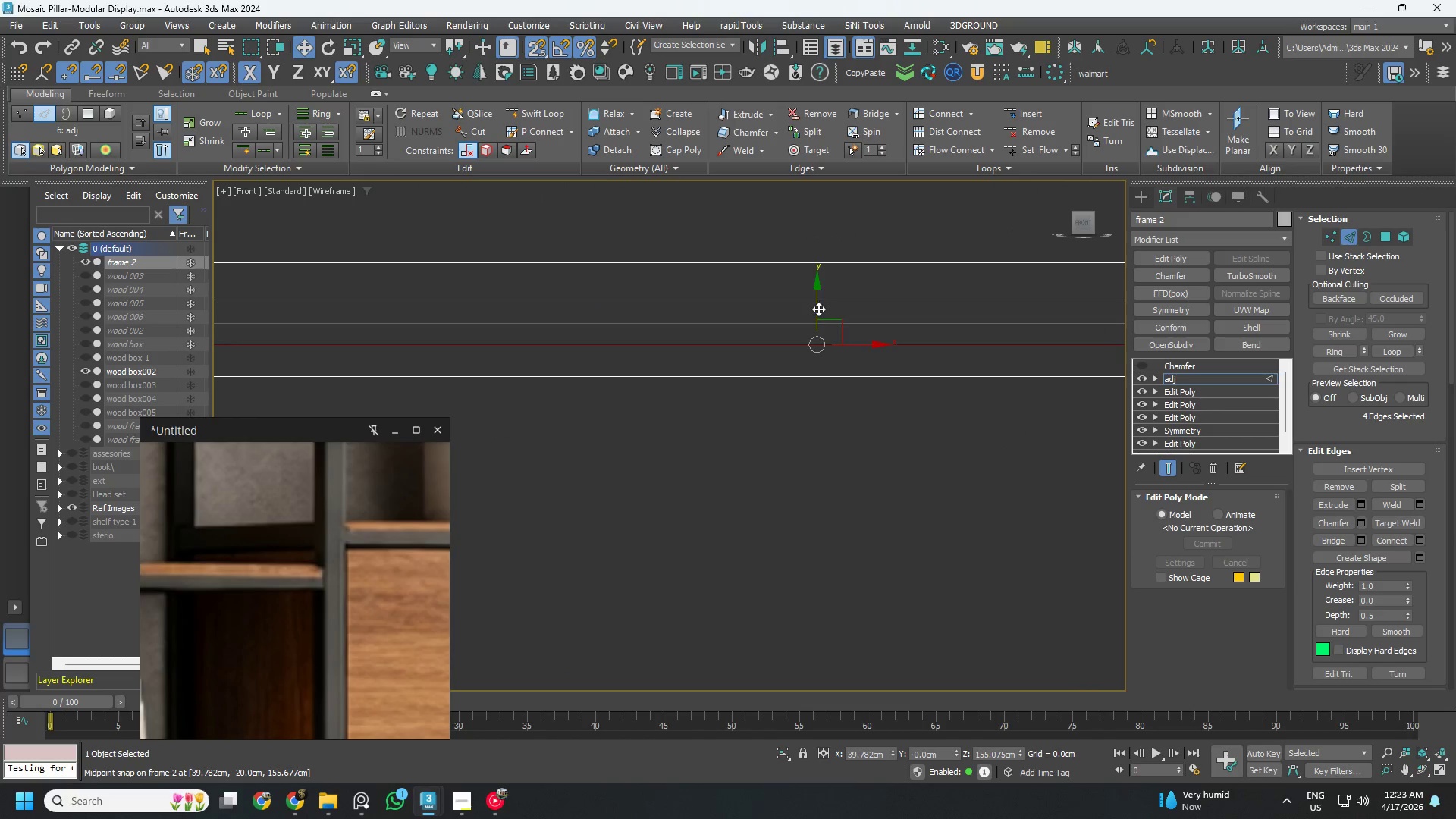 
left_click_drag(start_coordinate=[824, 298], to_coordinate=[831, 325])
 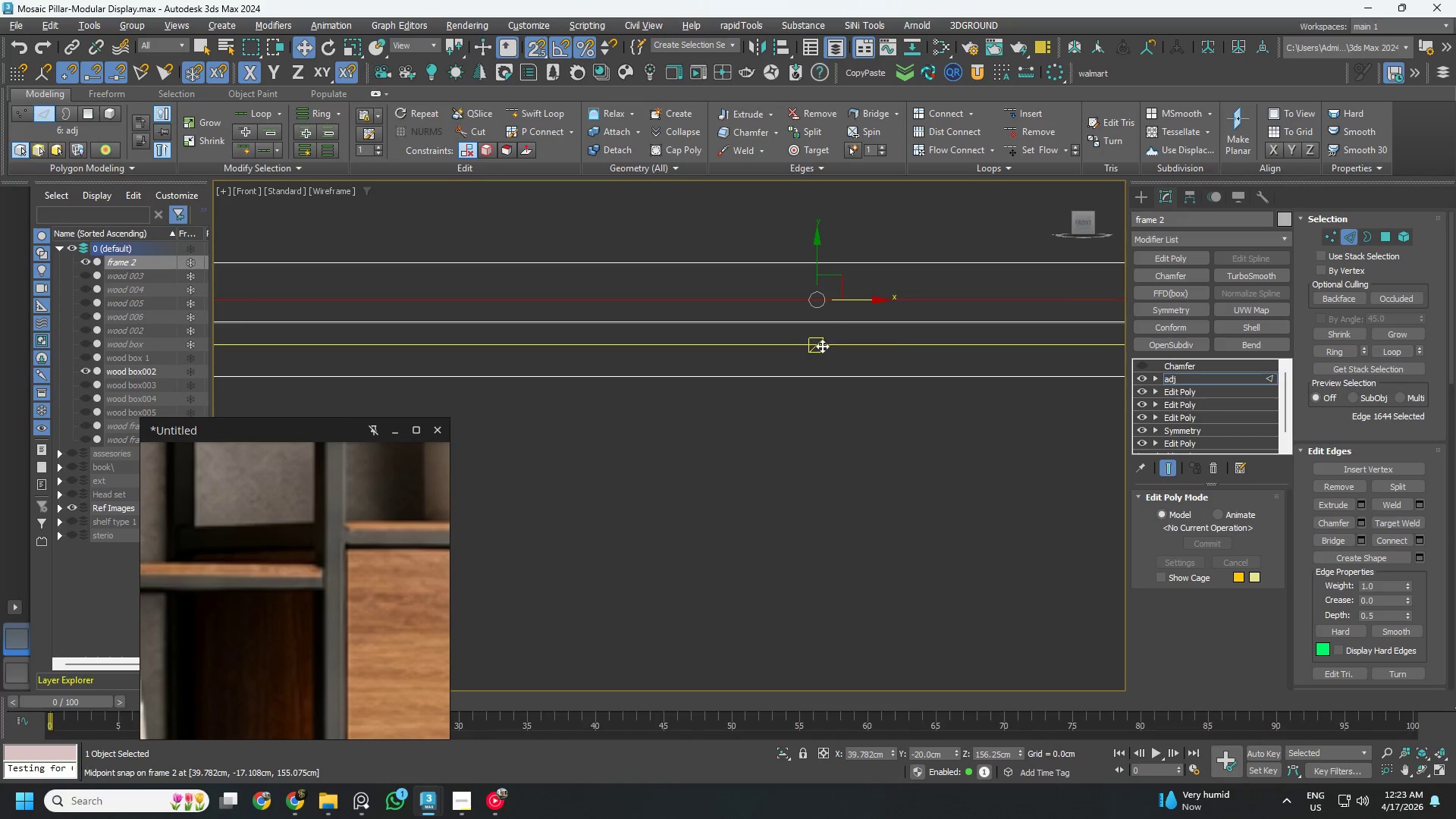 
double_click([822, 346])
 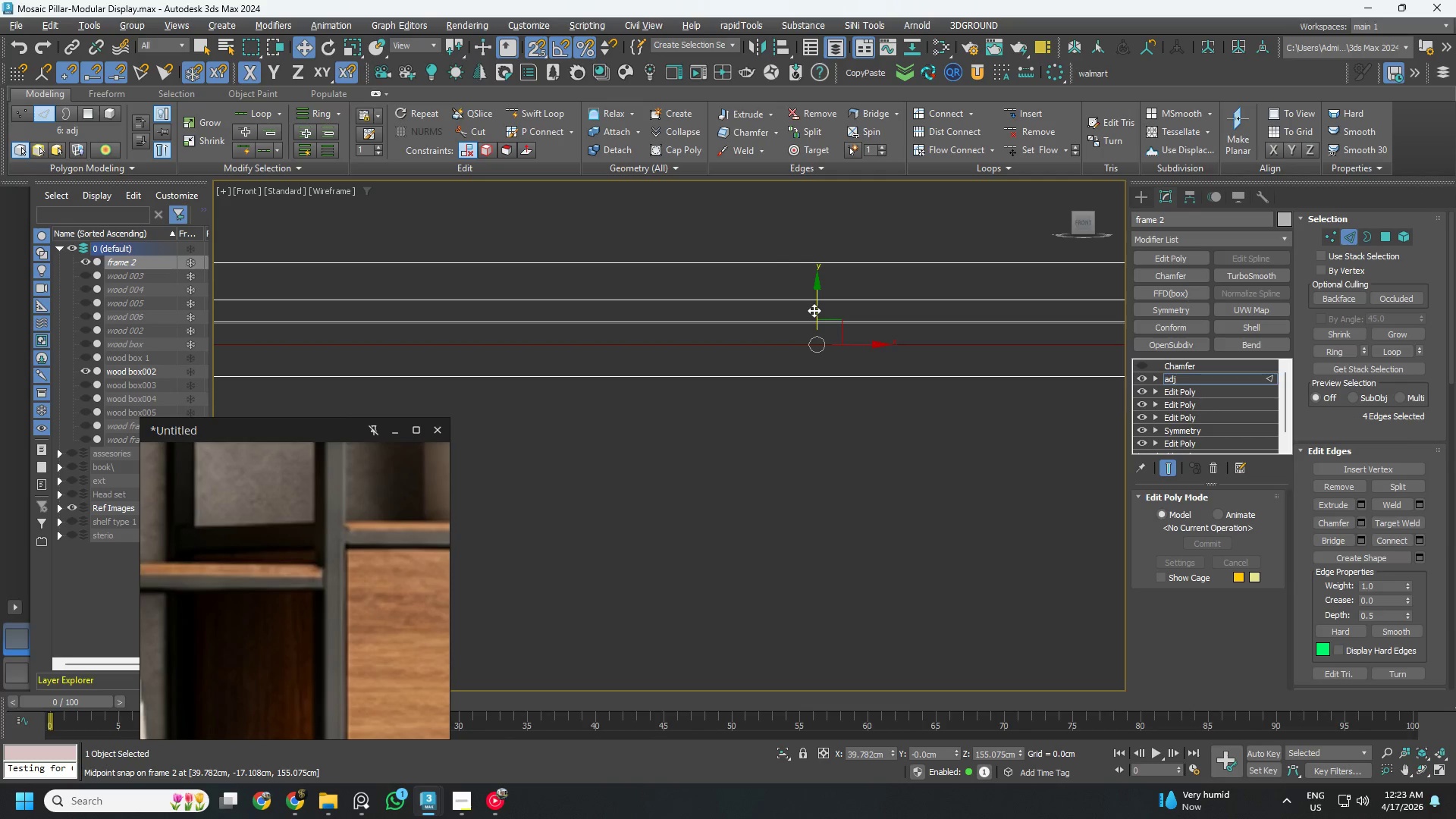 
left_click_drag(start_coordinate=[814, 310], to_coordinate=[827, 322])
 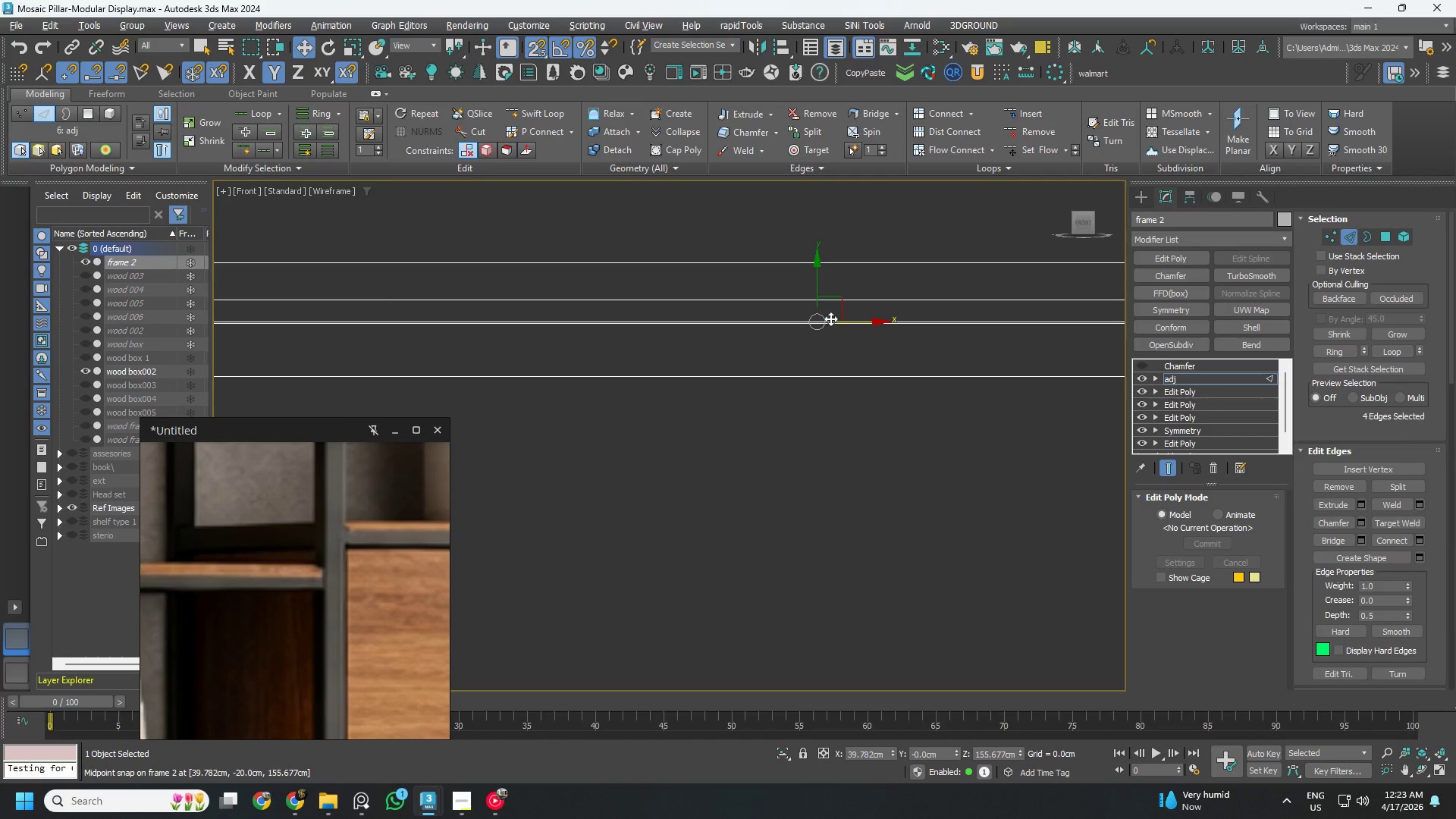 
scroll: coordinate [834, 317], scroll_direction: down, amount: 2.0
 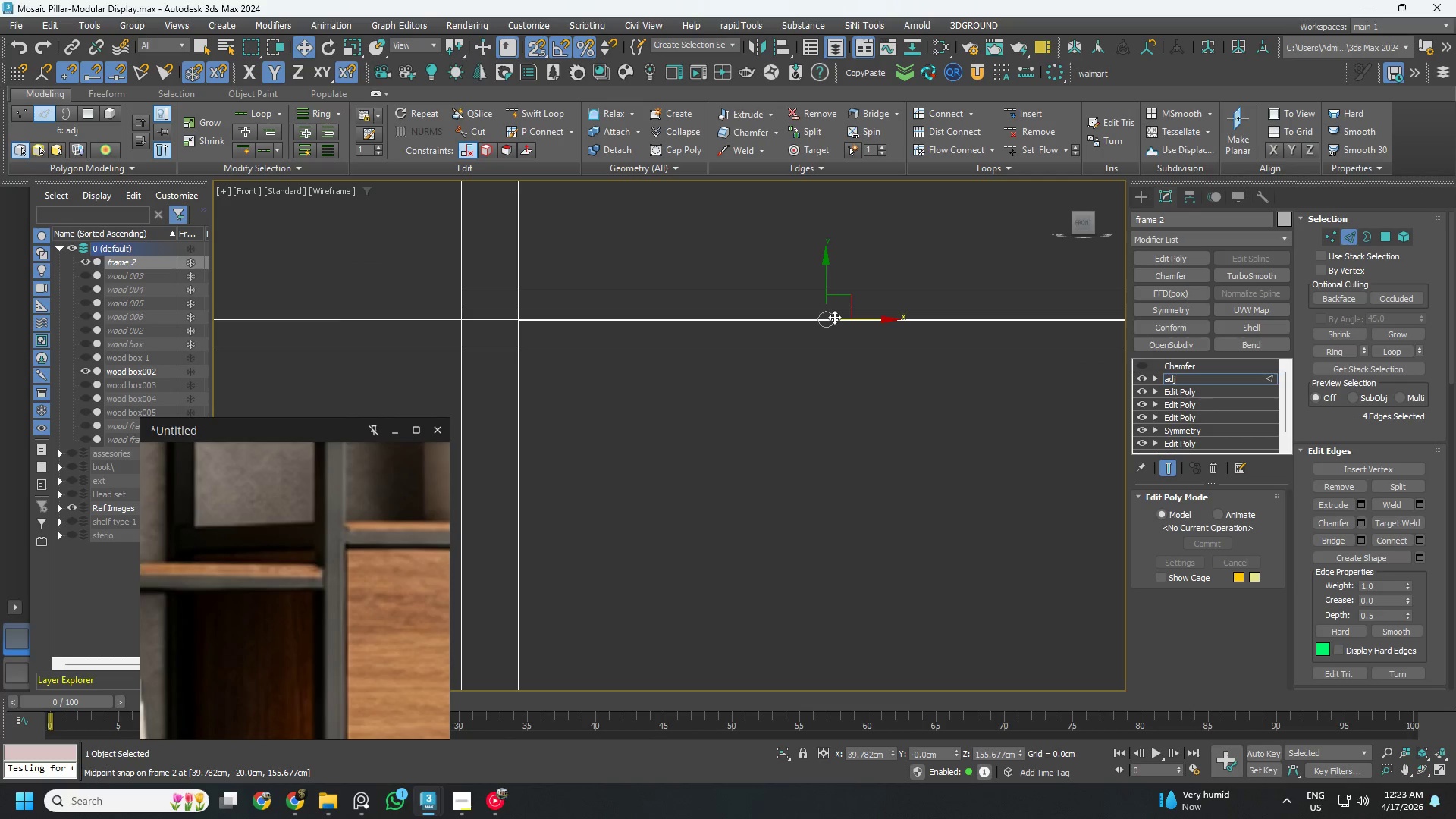 
key(Control+Z)
 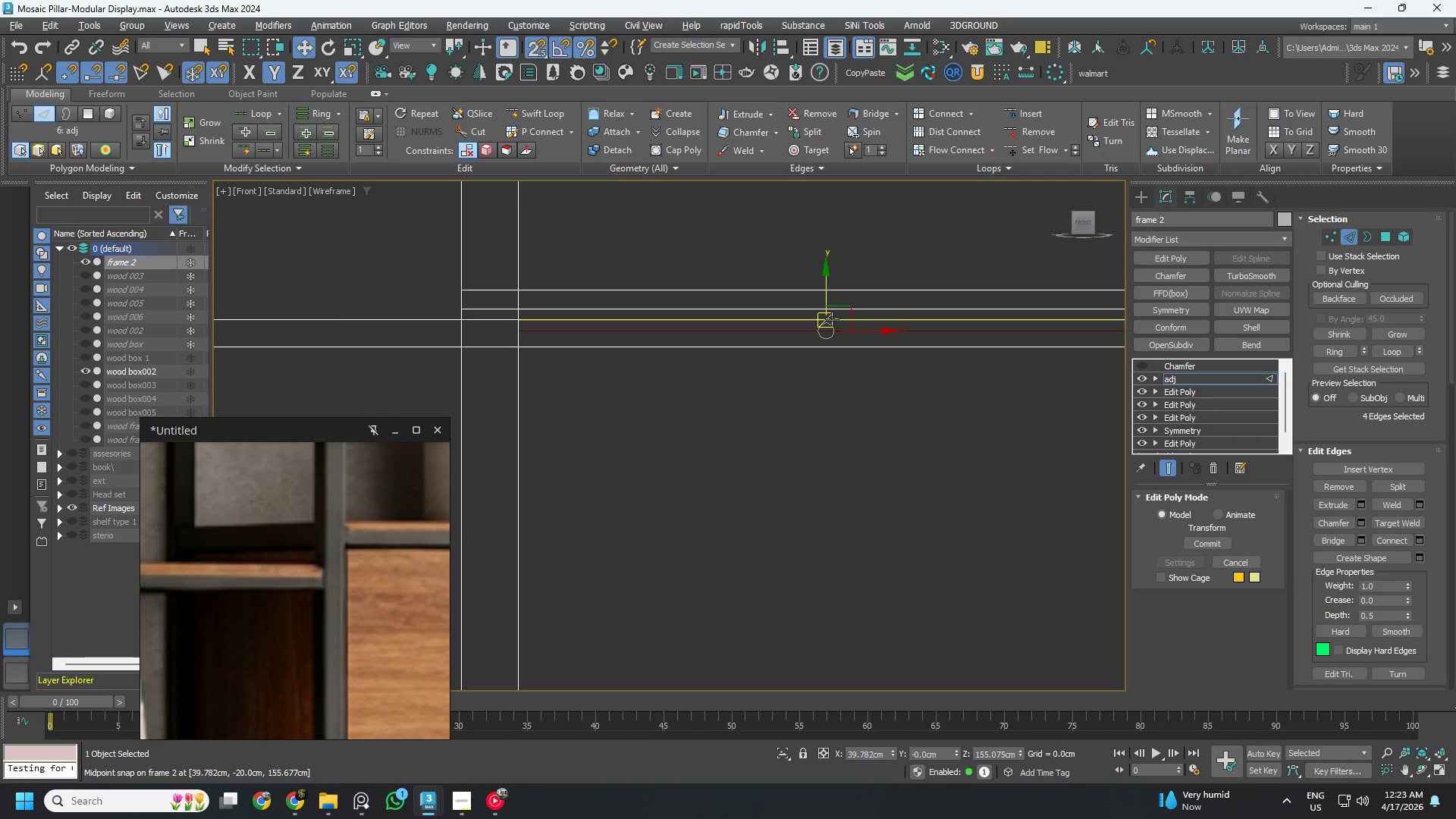 
key(Control+Z)
 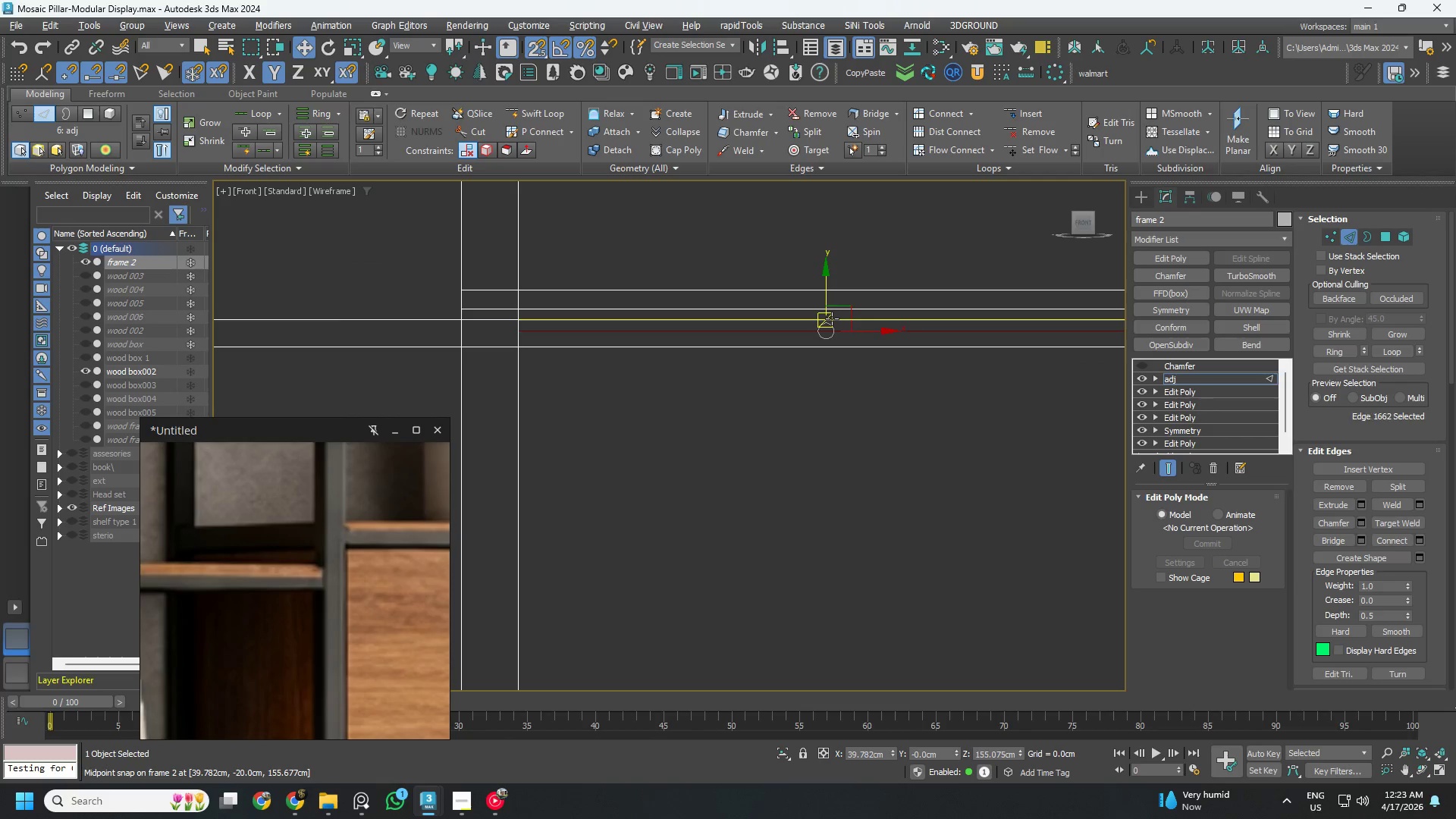 
key(Control+Z)
 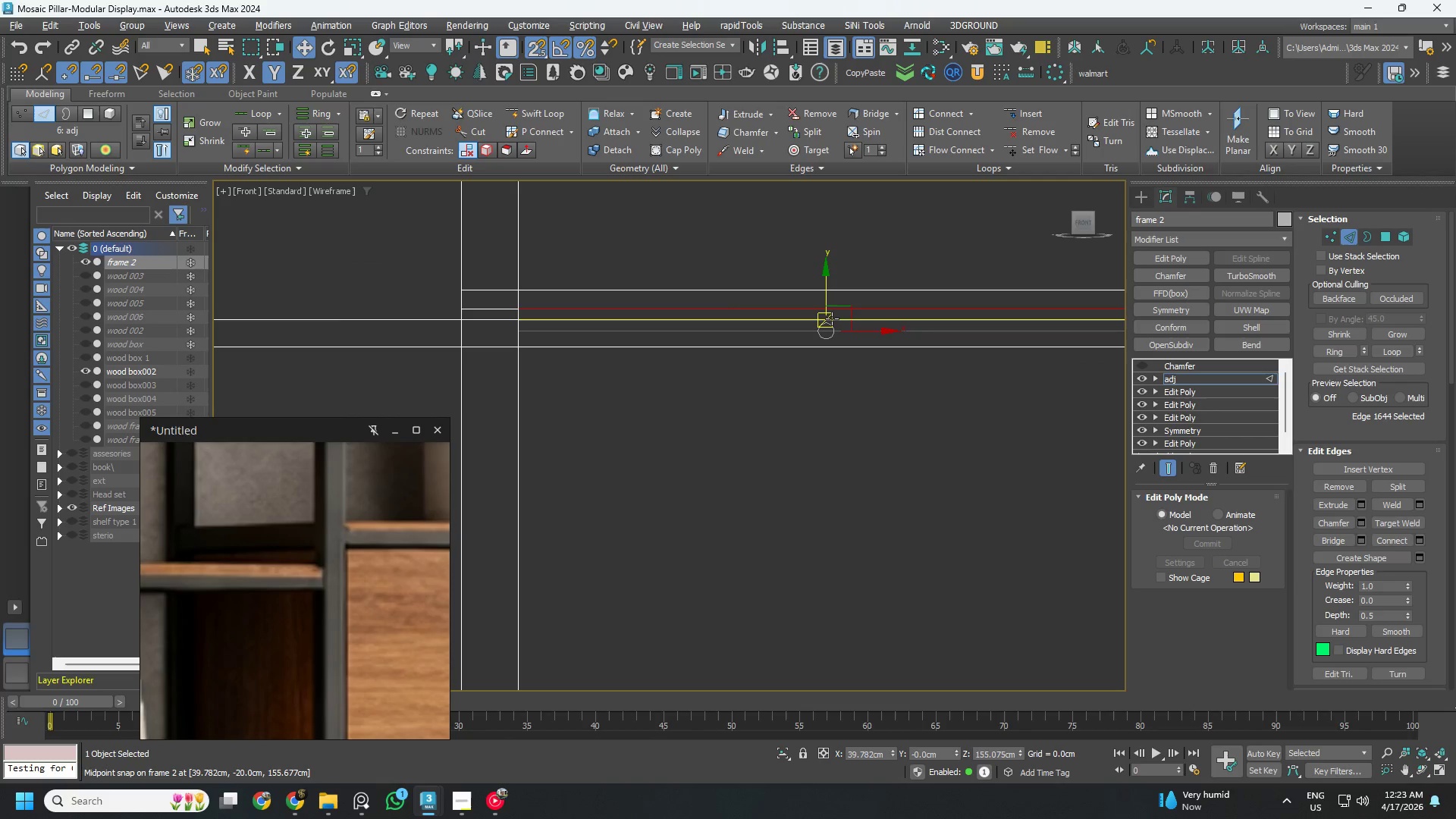 
key(Control+Z)
 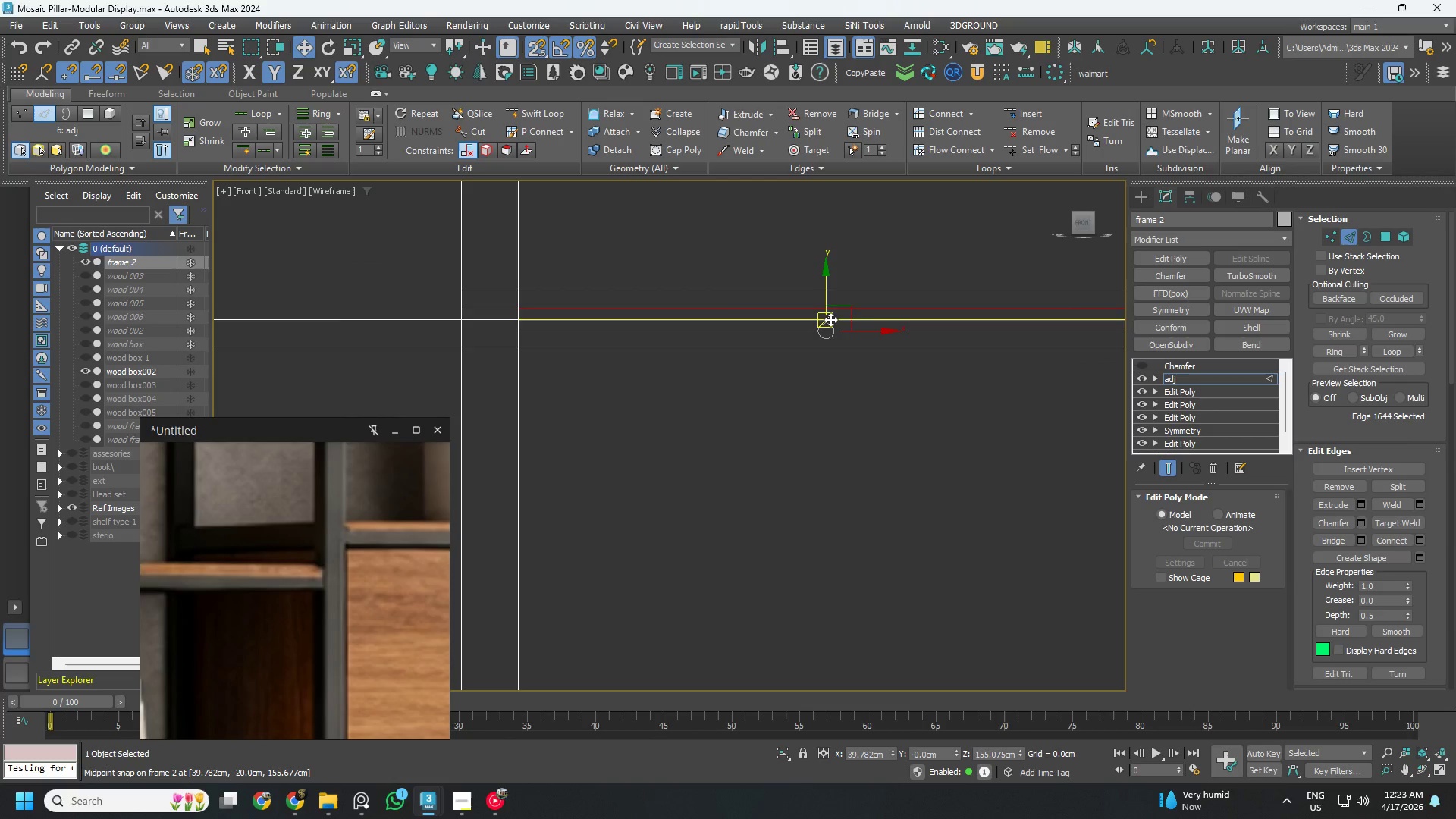 
scroll: coordinate [830, 319], scroll_direction: up, amount: 1.0
 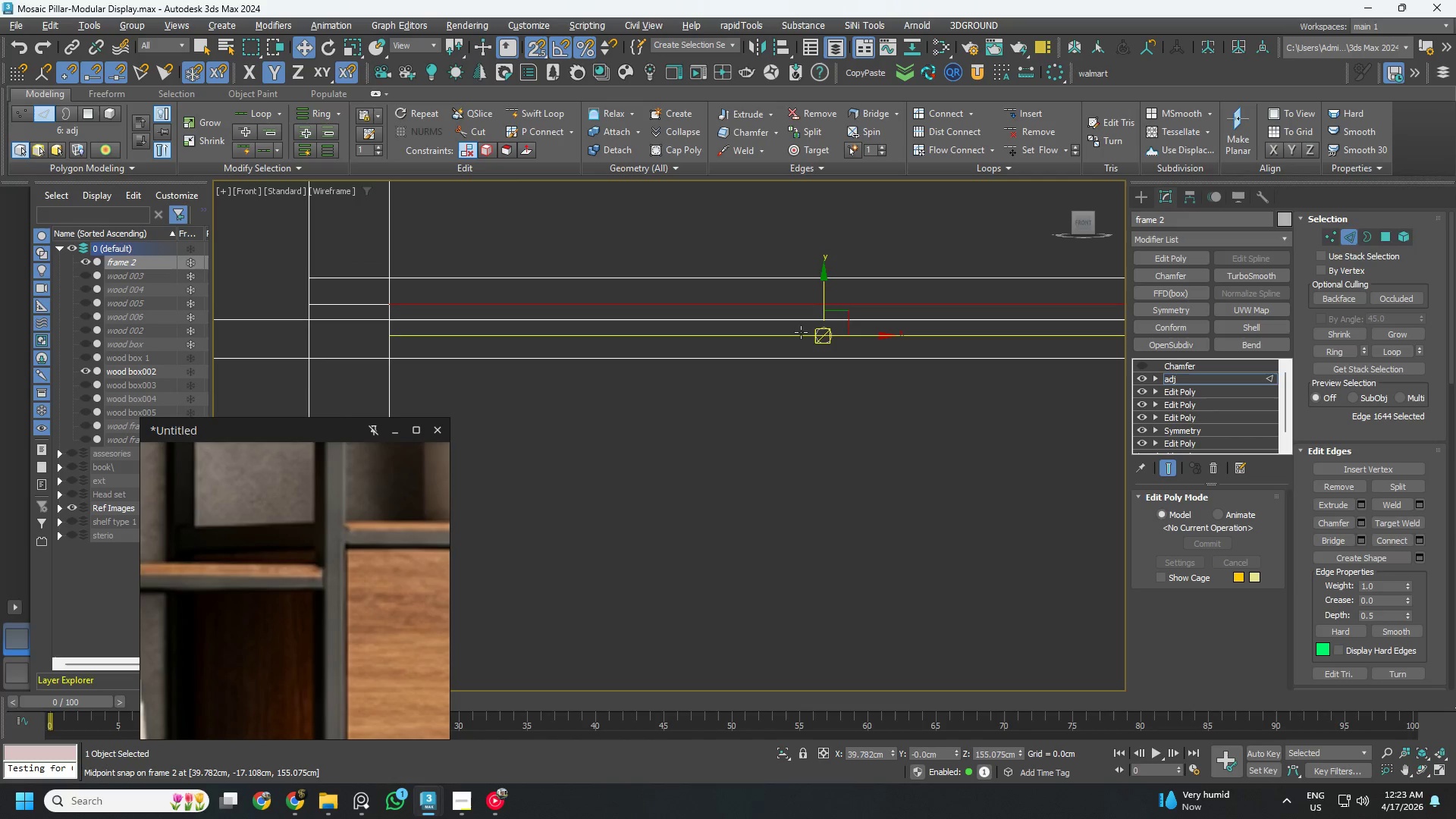 
double_click([801, 332])
 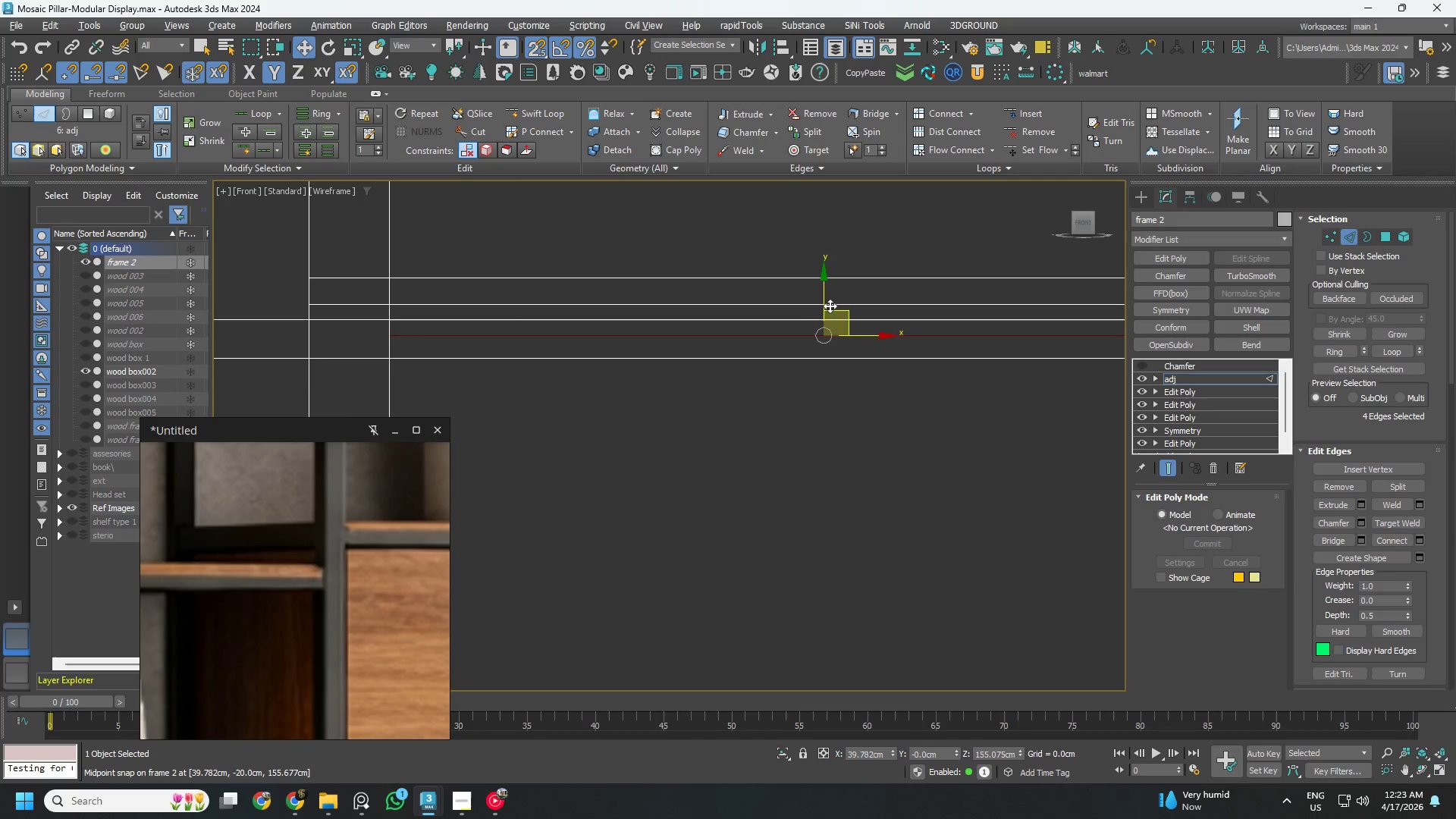 
left_click_drag(start_coordinate=[824, 302], to_coordinate=[799, 325])
 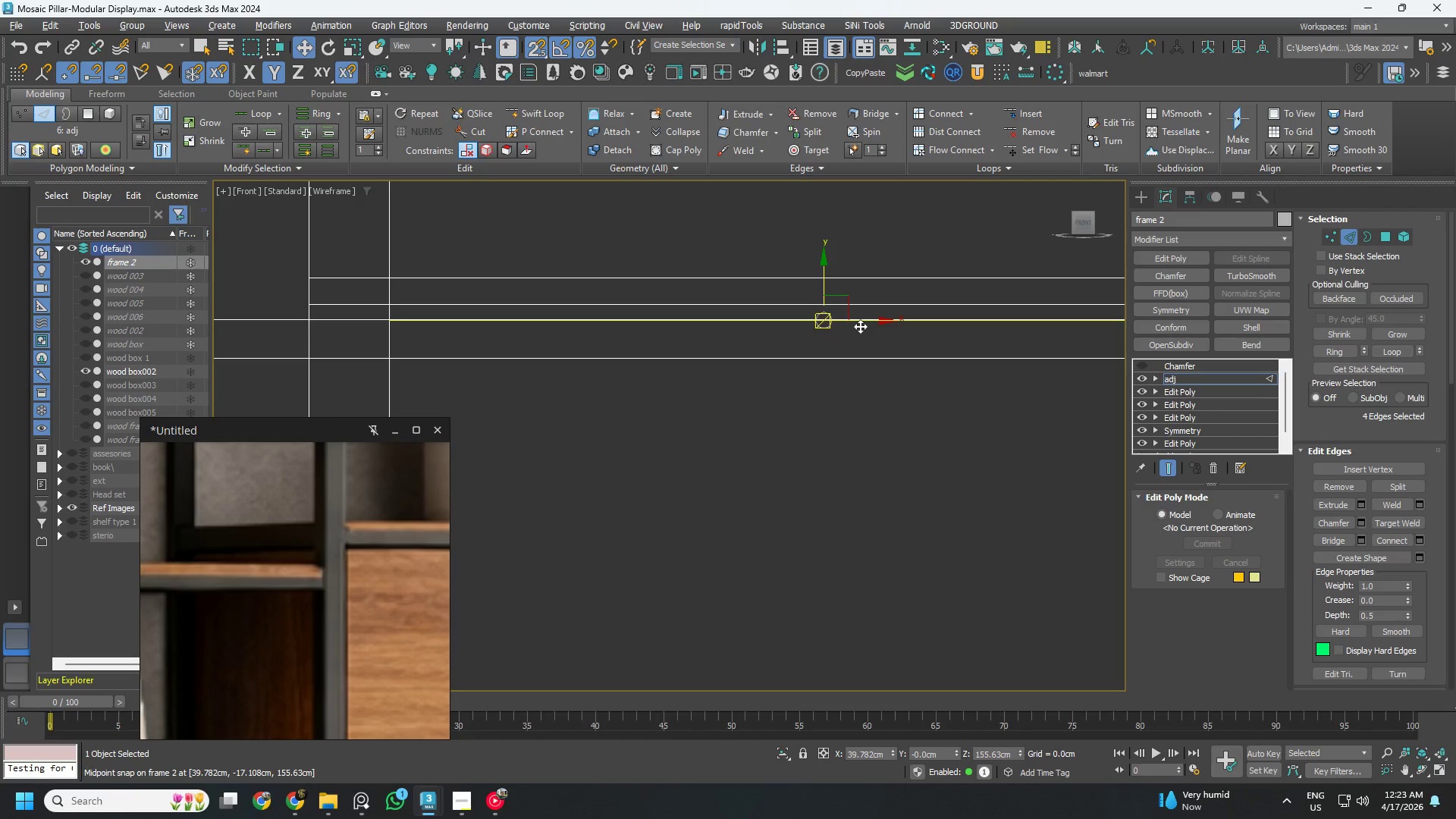 
key(F3)
 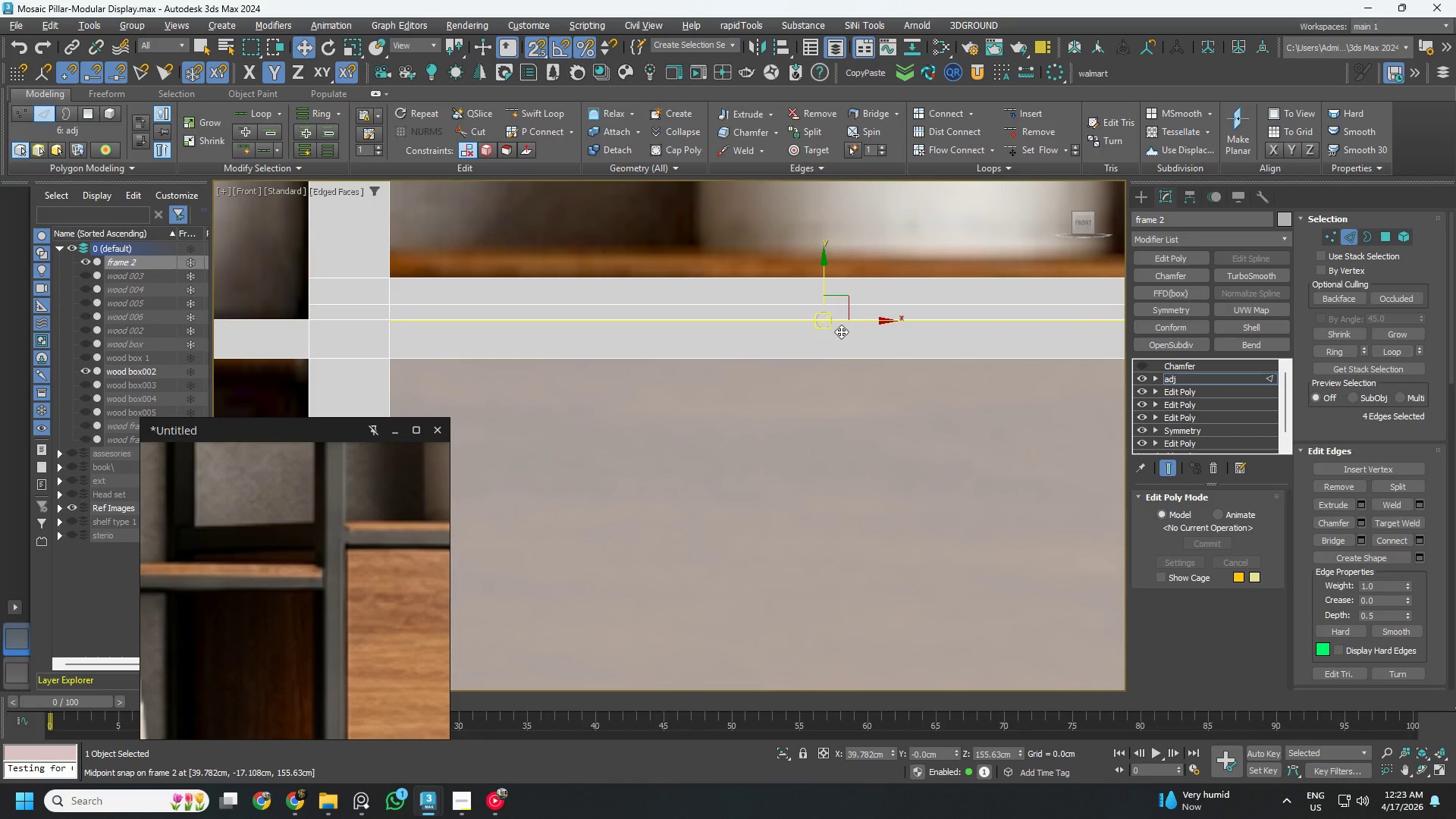 
hold_key(key=AltLeft, duration=0.52)
 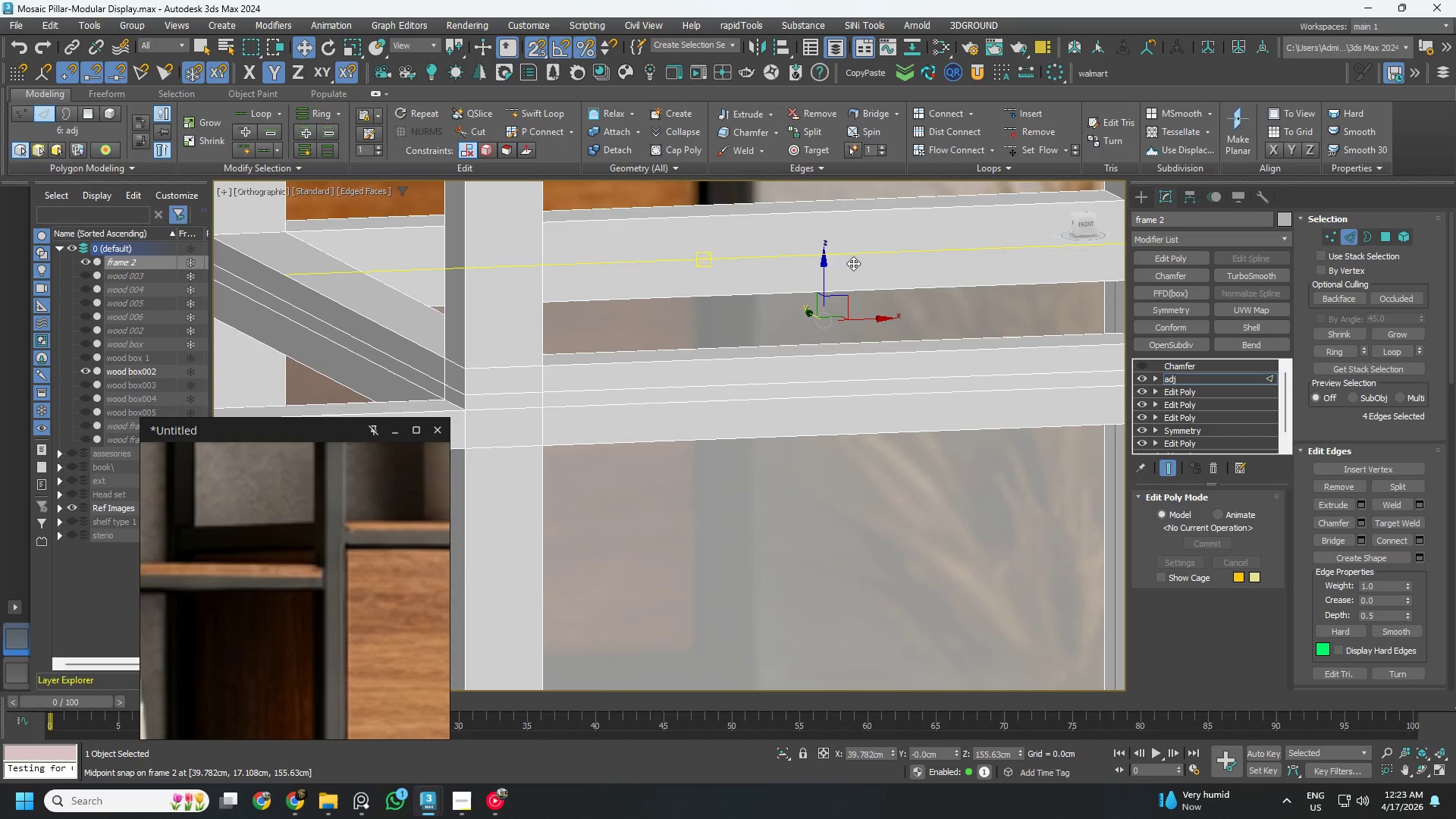 
key(Control+Z)
 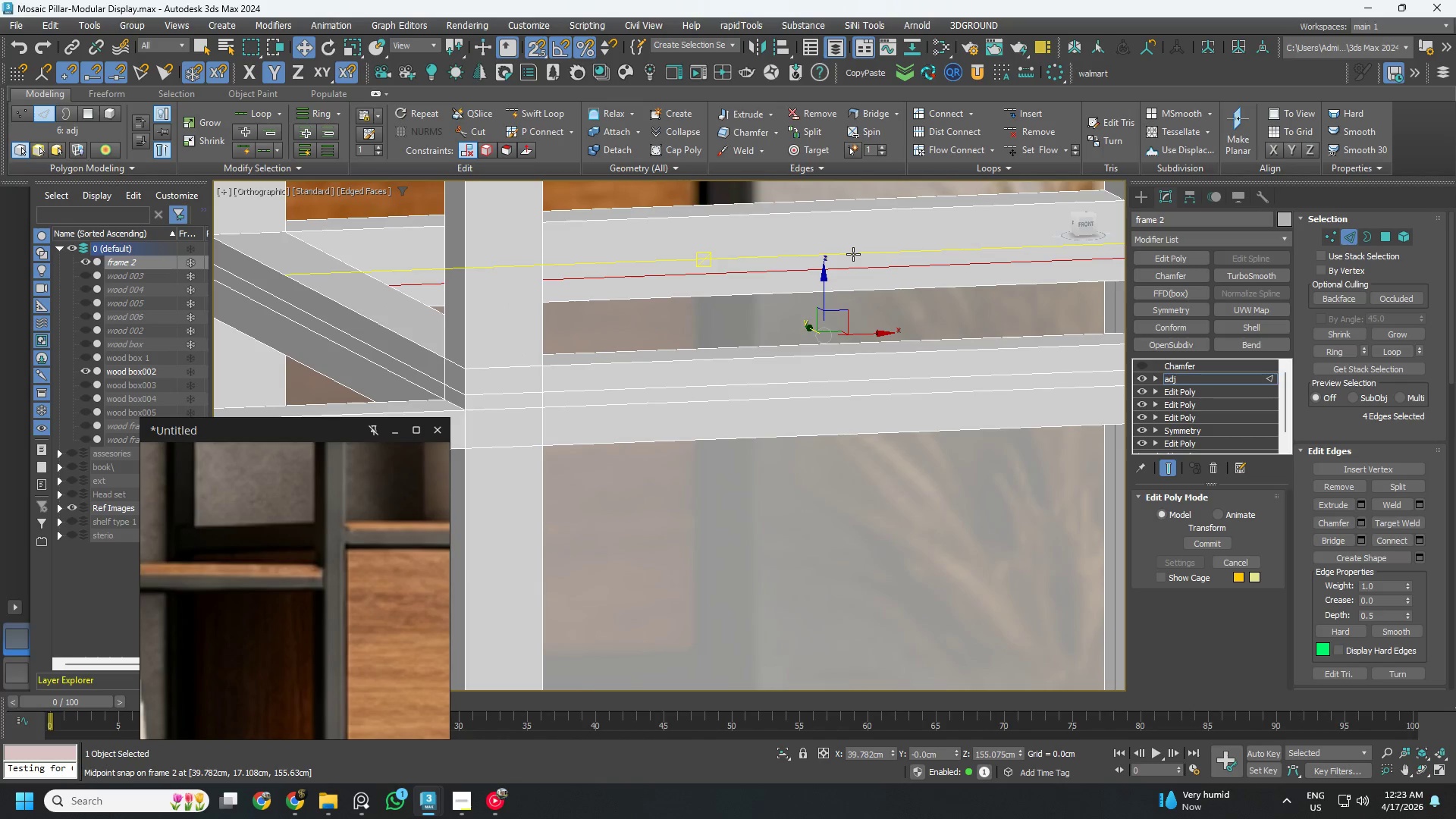 
double_click([853, 254])
 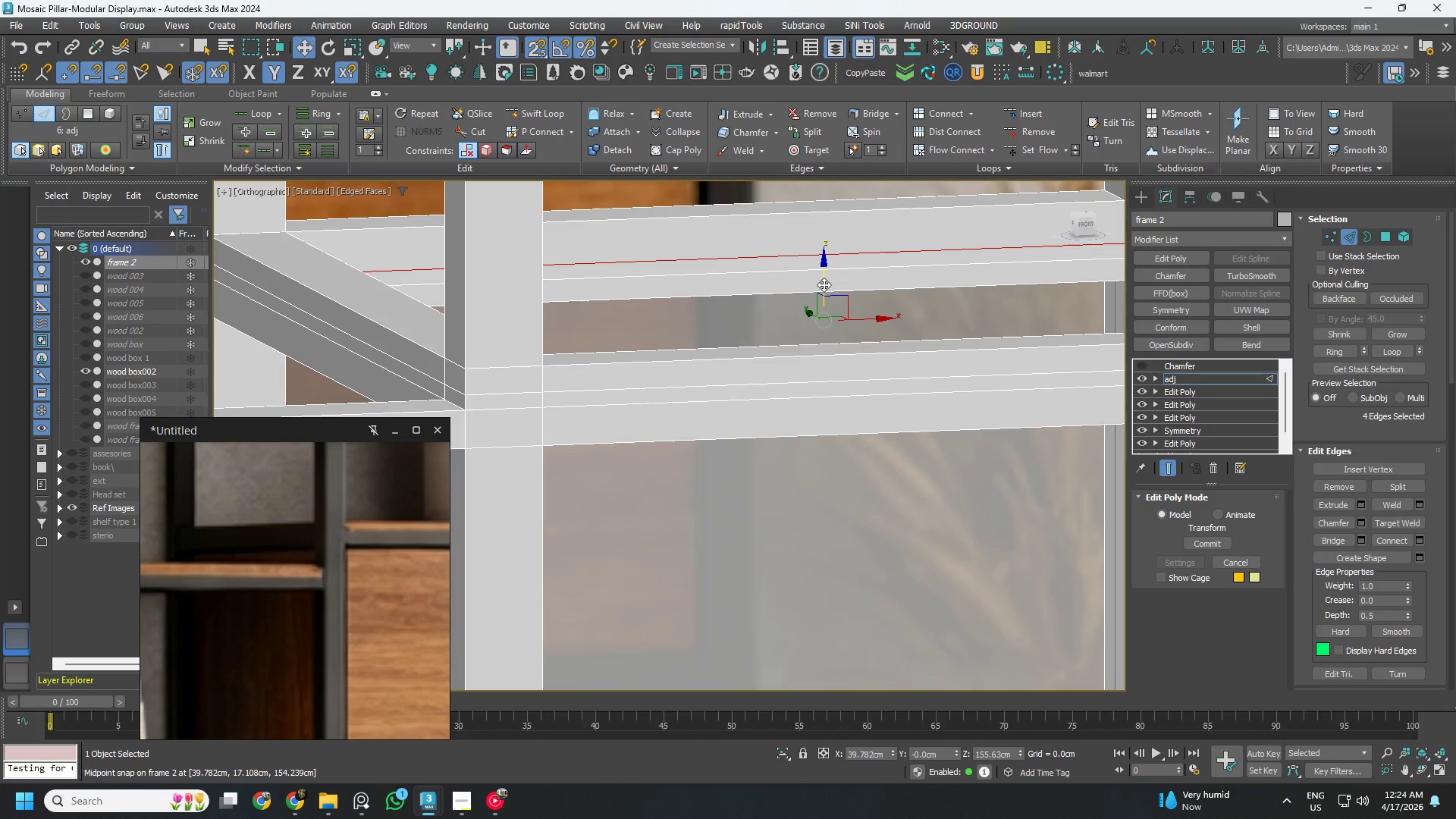 
left_click_drag(start_coordinate=[824, 284], to_coordinate=[827, 288])
 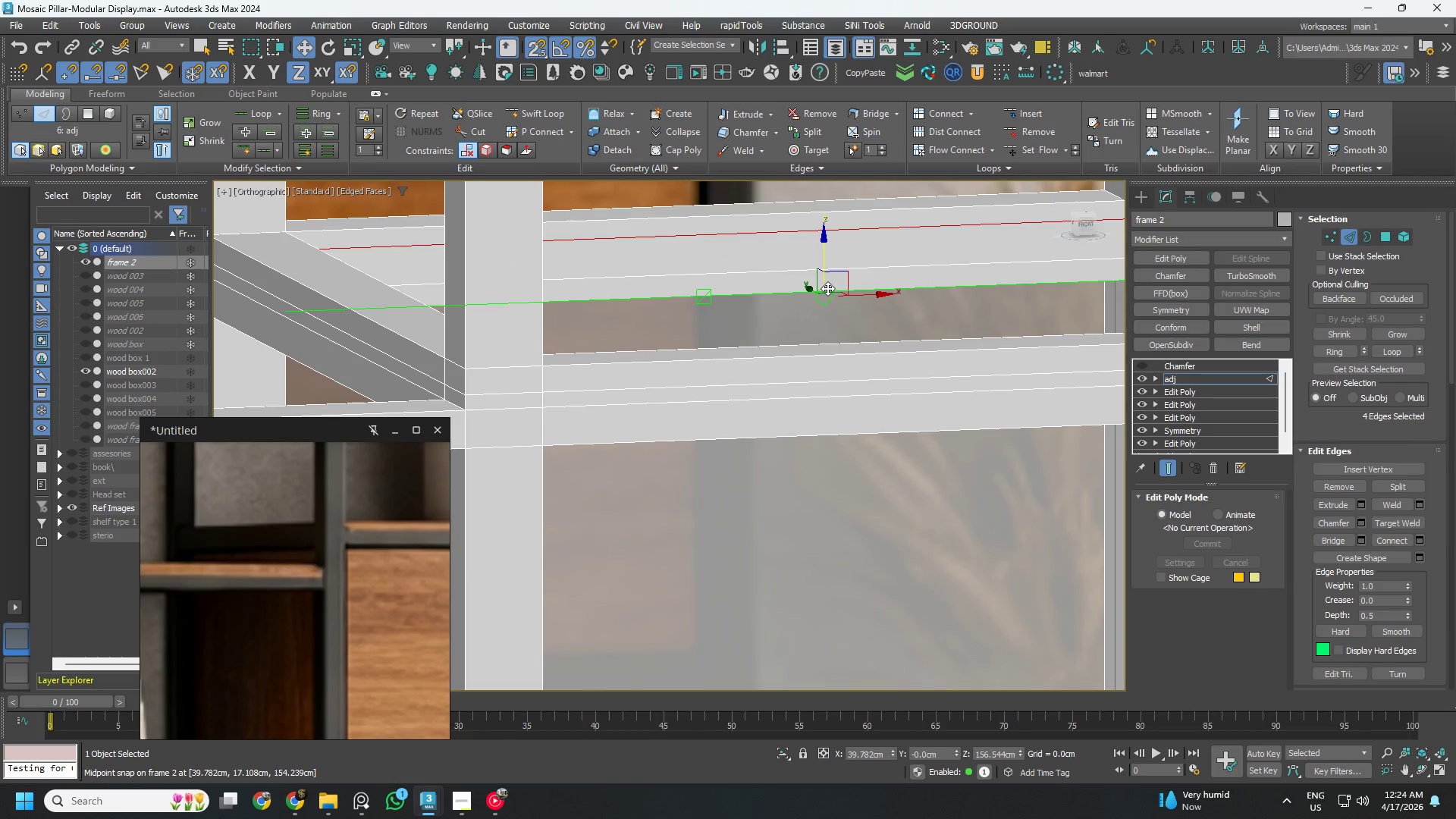 
key(R)
 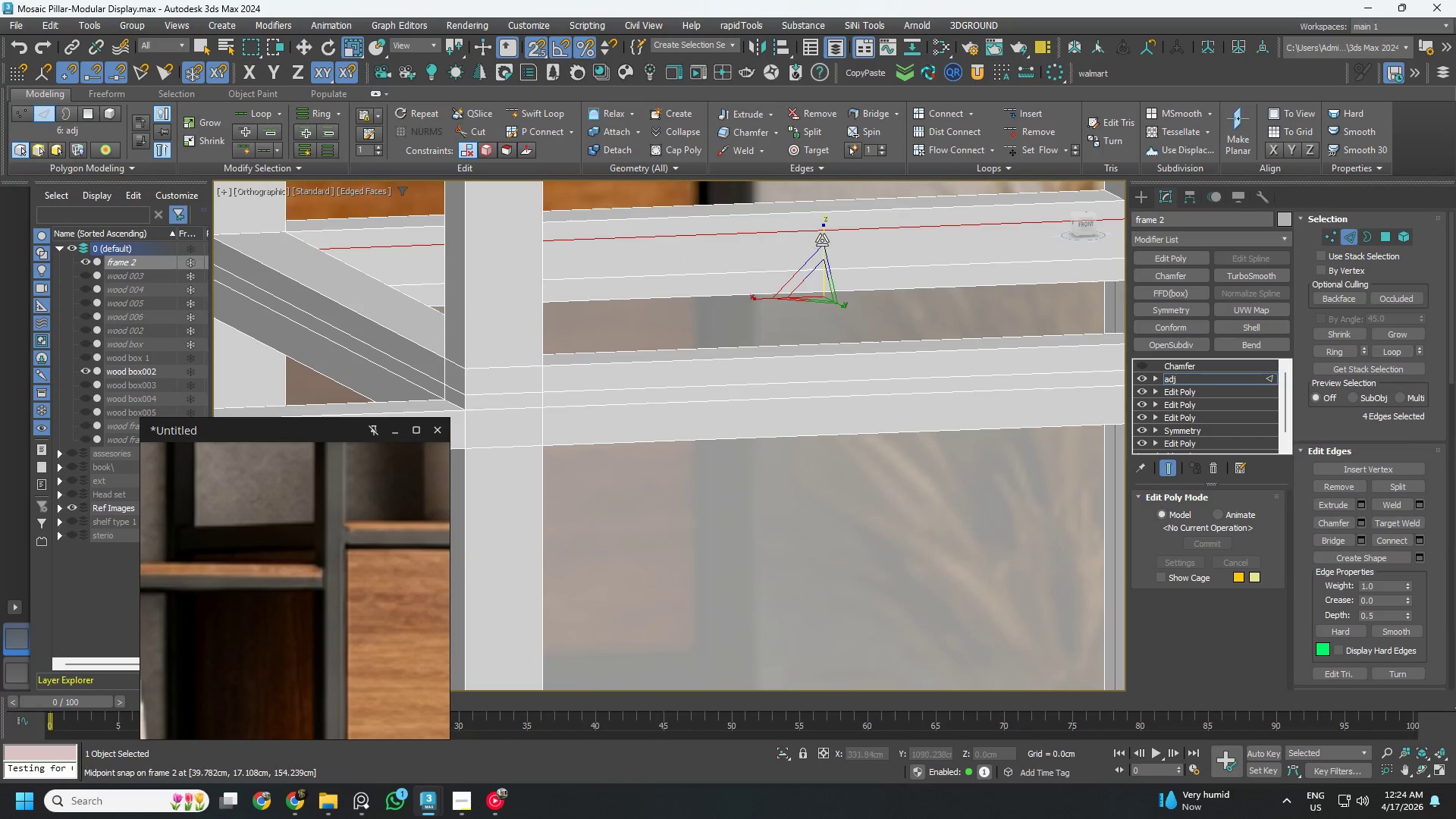 
left_click_drag(start_coordinate=[822, 240], to_coordinate=[846, 551])
 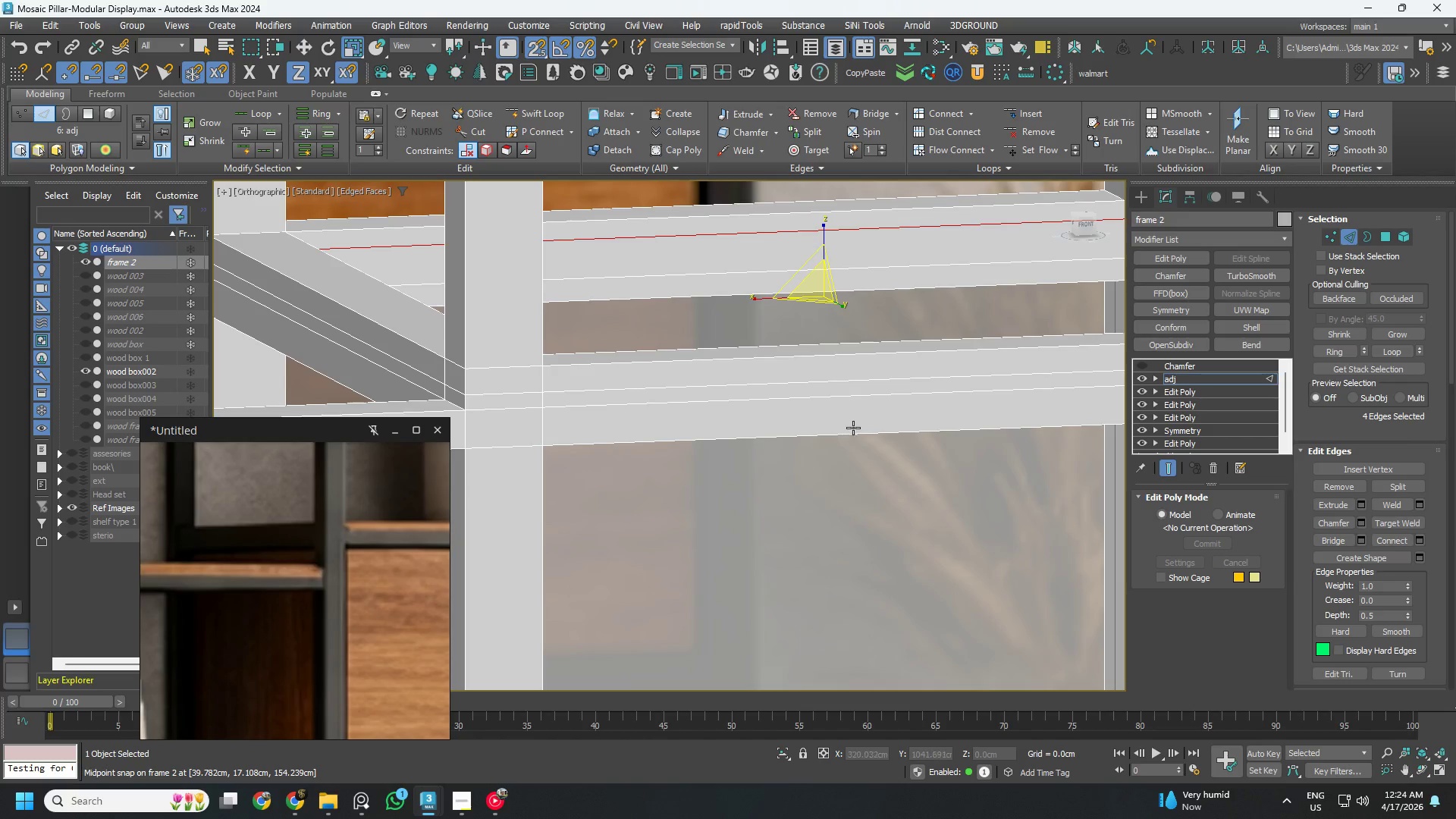 
type(ws)
 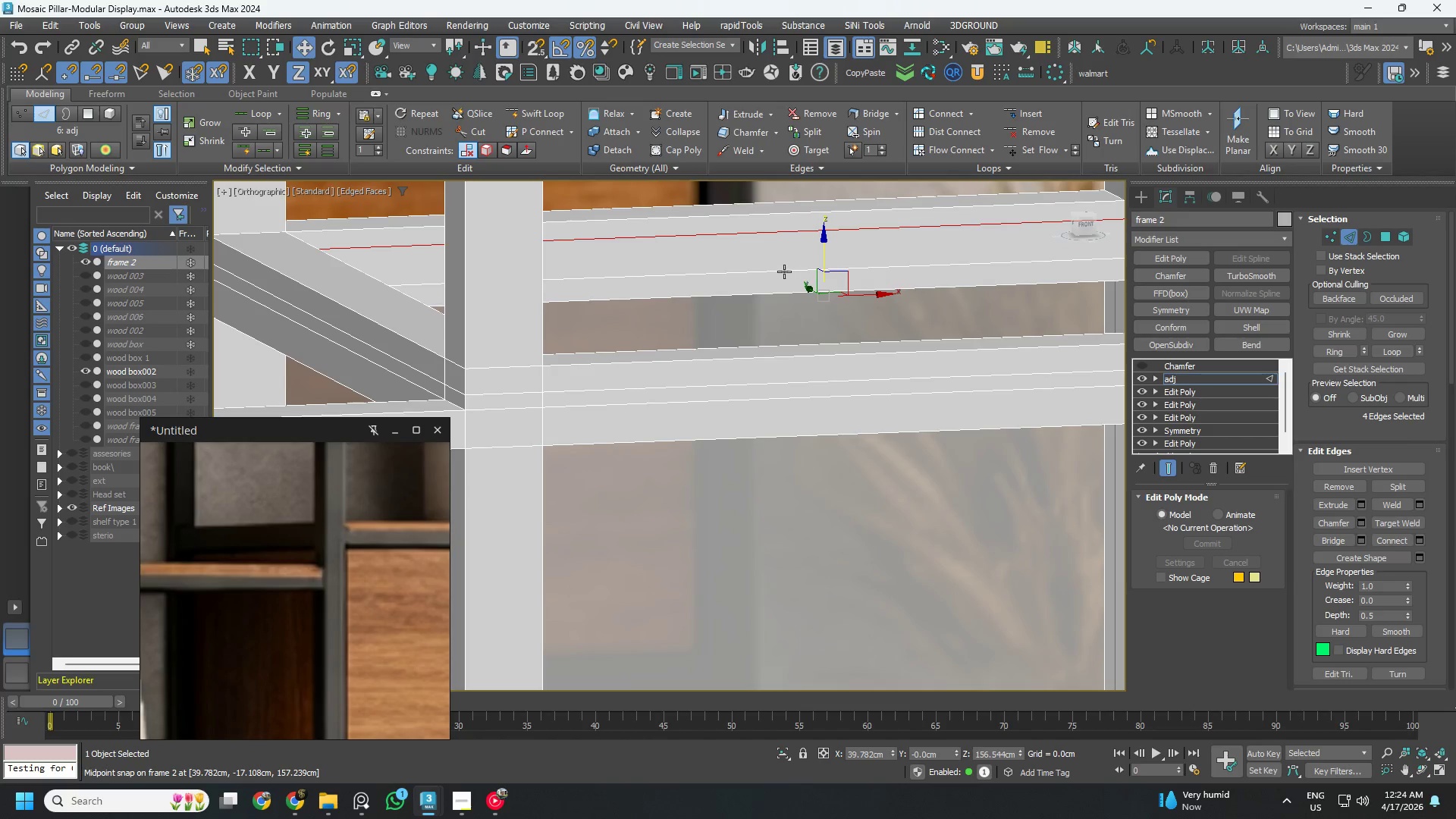 
double_click([784, 271])
 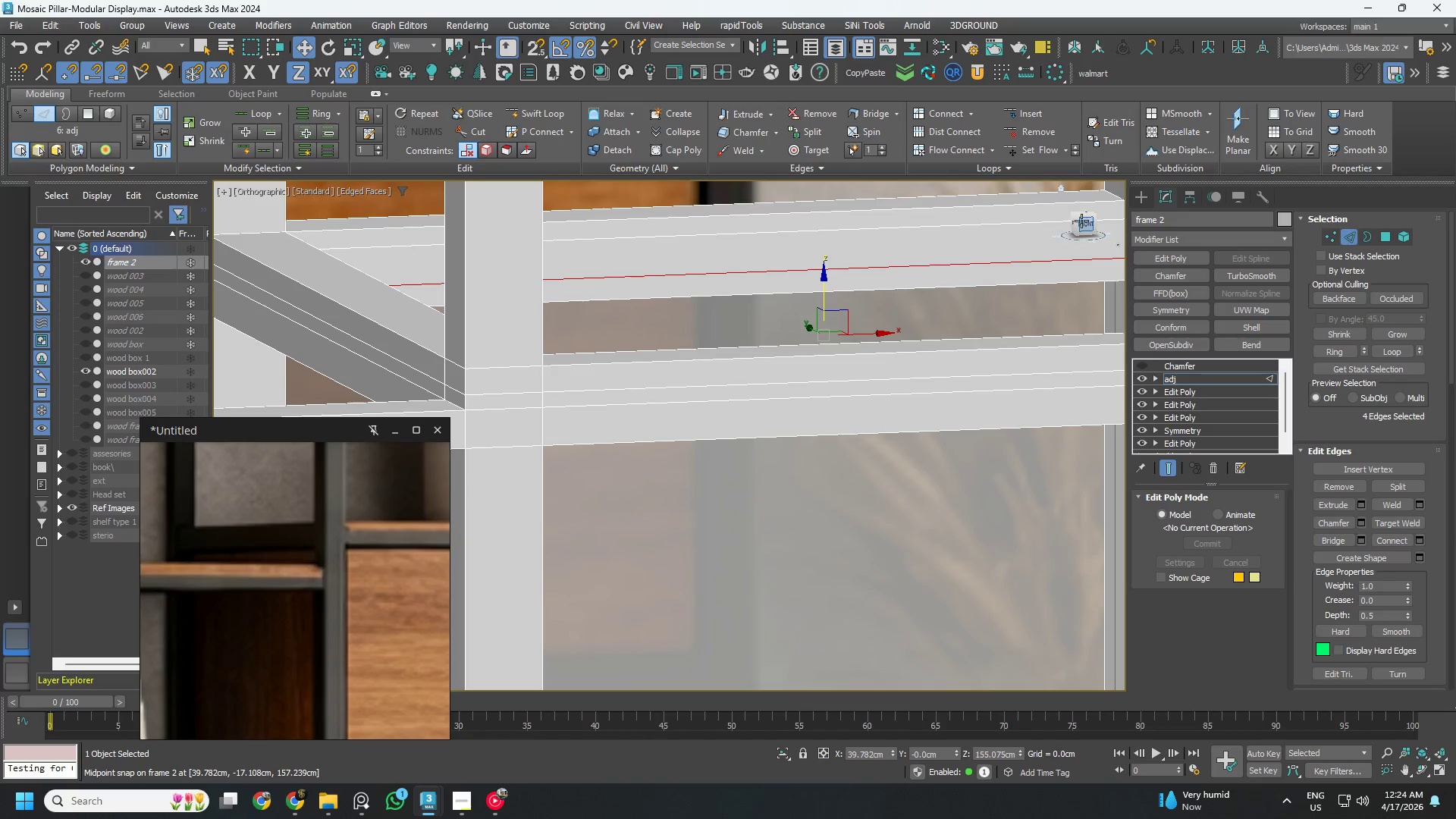 
left_click([1088, 225])
 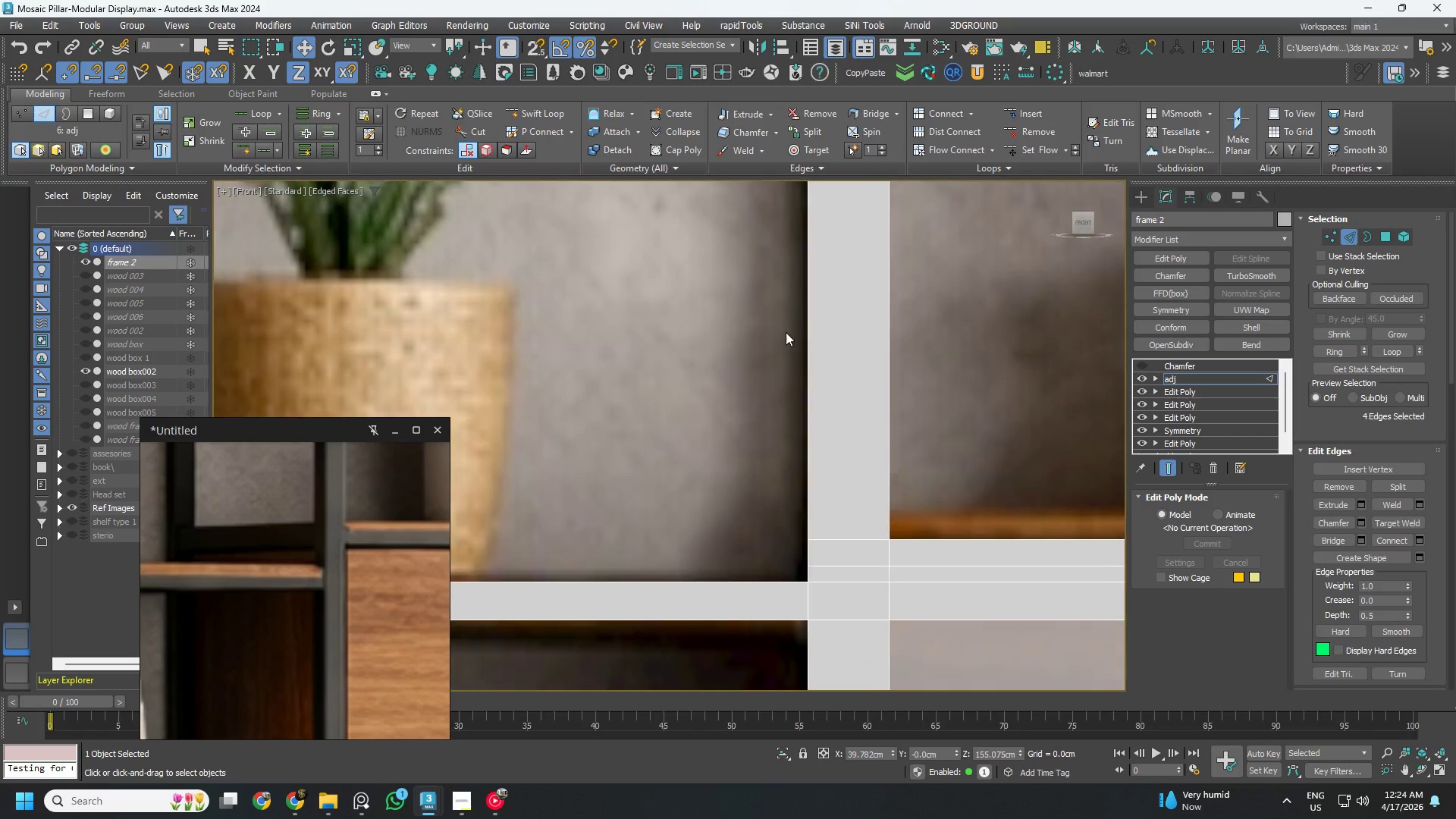 
scroll: coordinate [748, 351], scroll_direction: down, amount: 2.0
 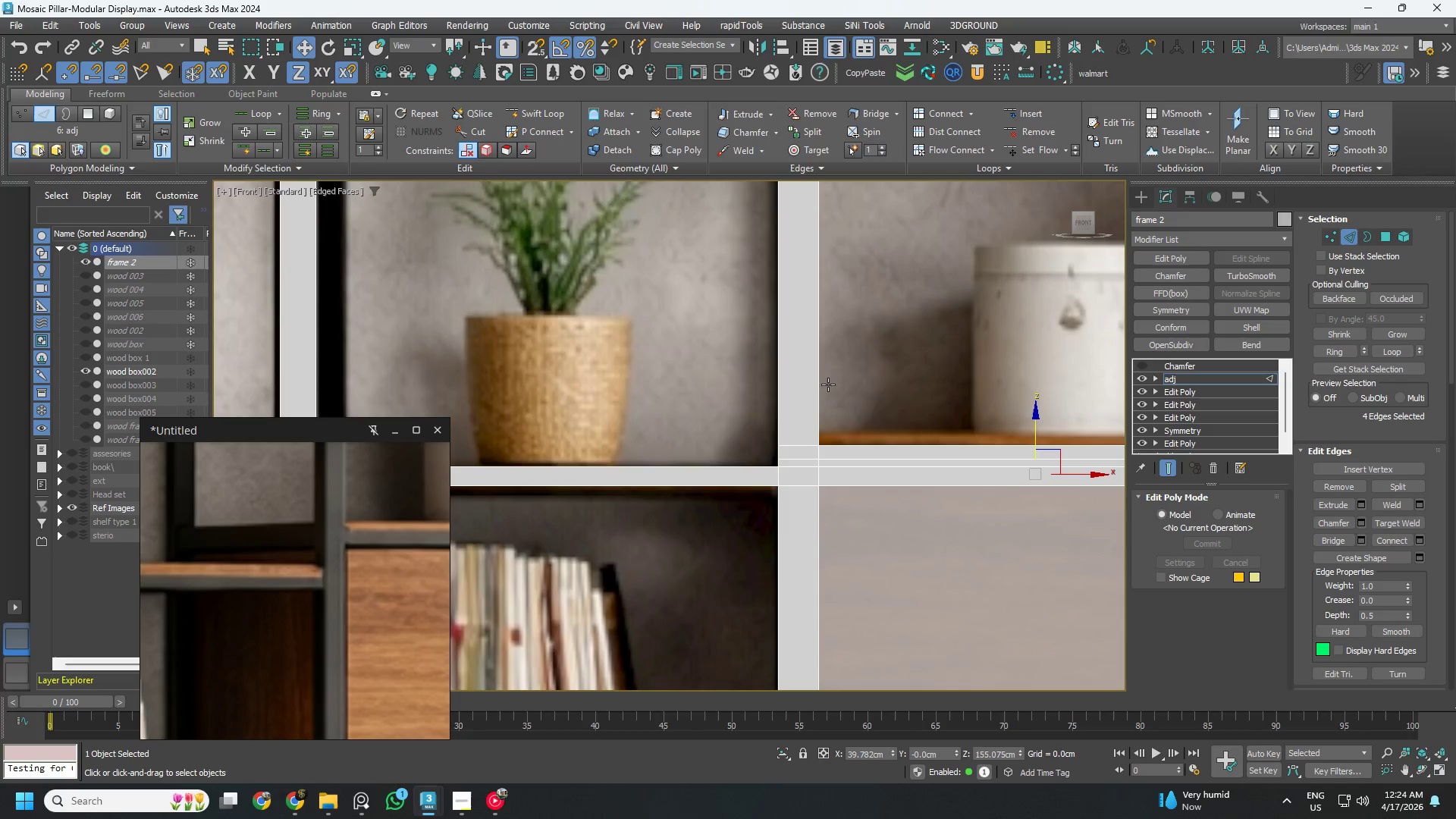 
key(F3)
 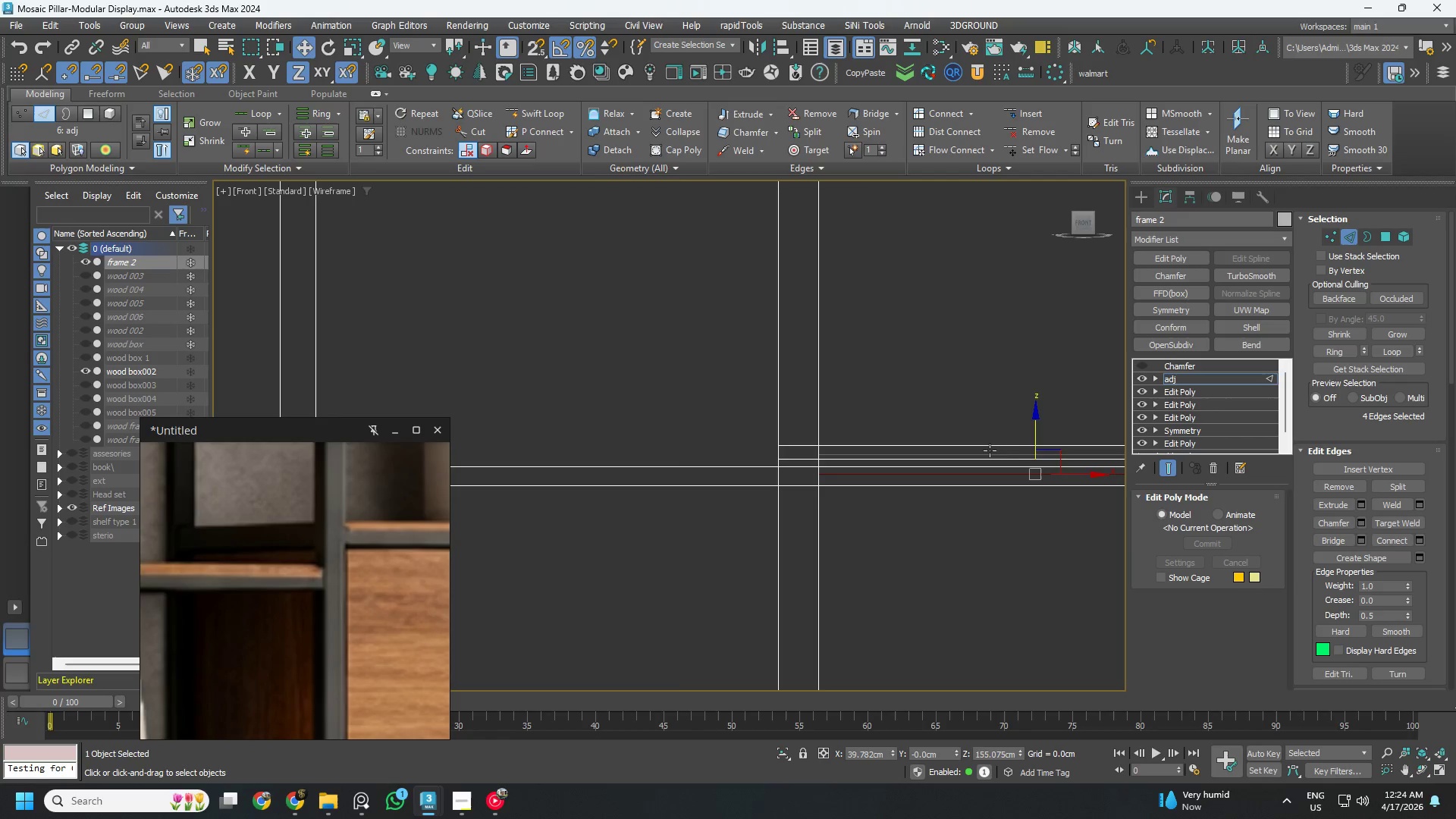 
scroll: coordinate [1035, 468], scroll_direction: up, amount: 4.0
 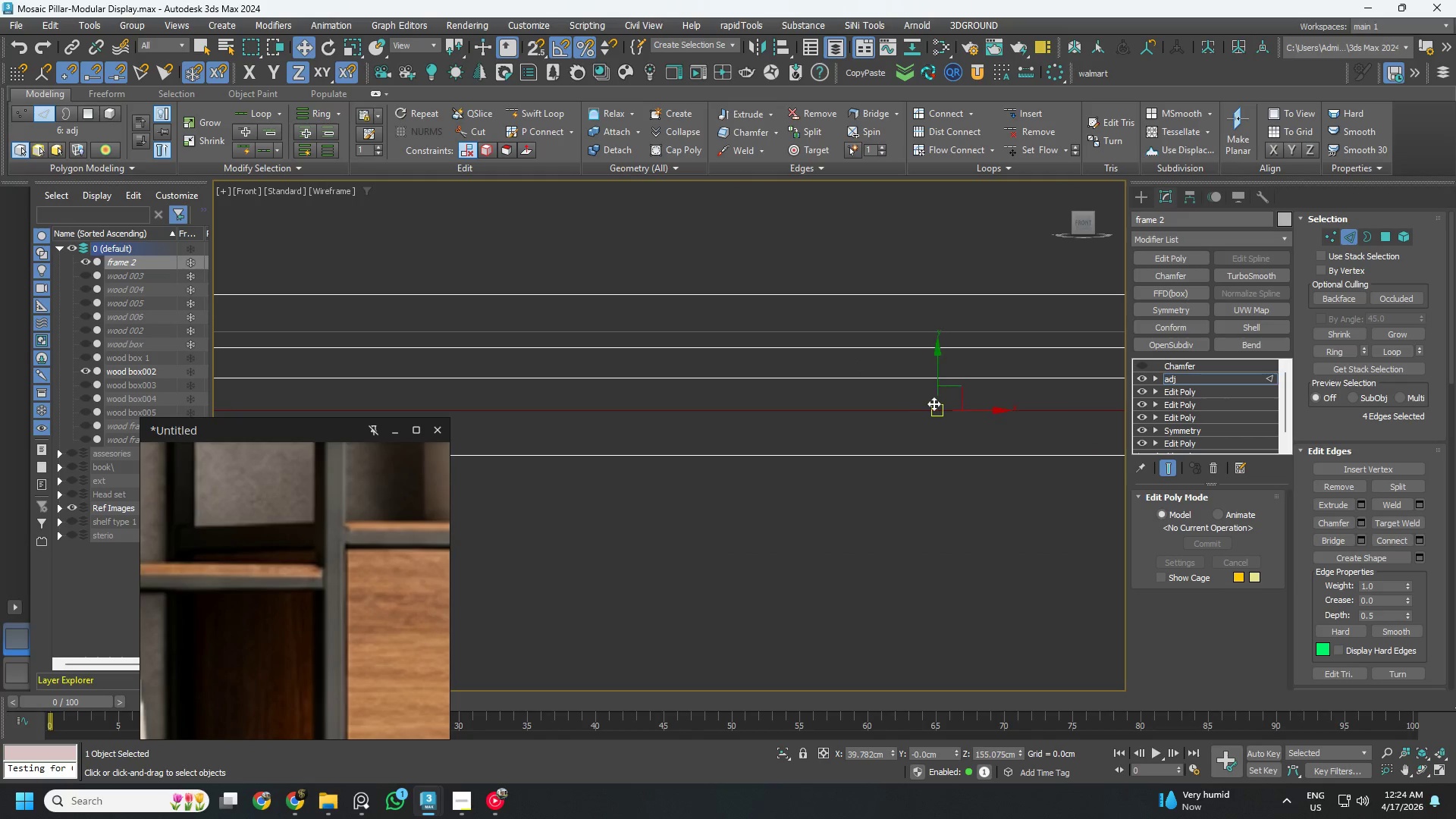 
key(S)
 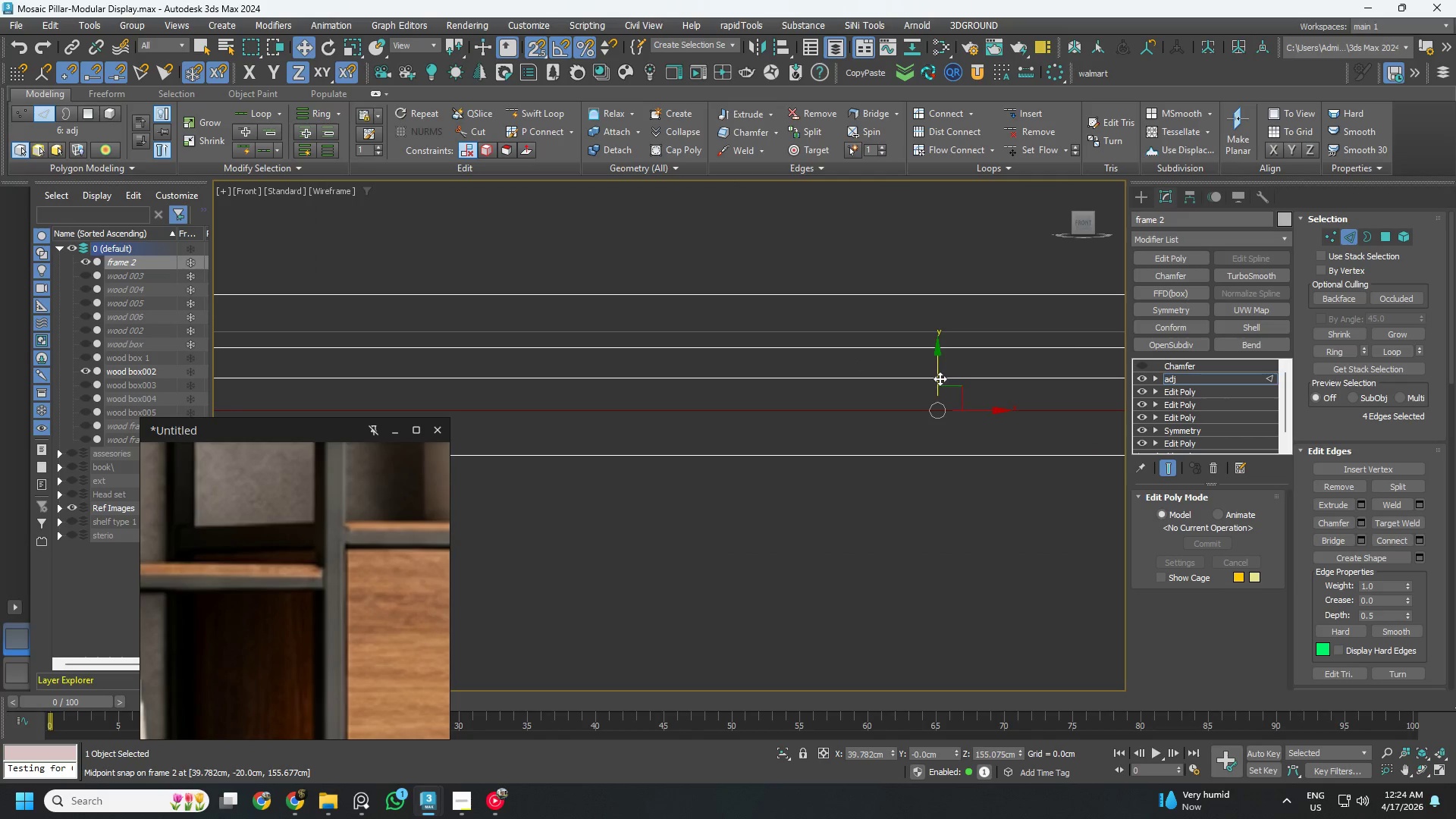 
left_click_drag(start_coordinate=[939, 376], to_coordinate=[939, 367])
 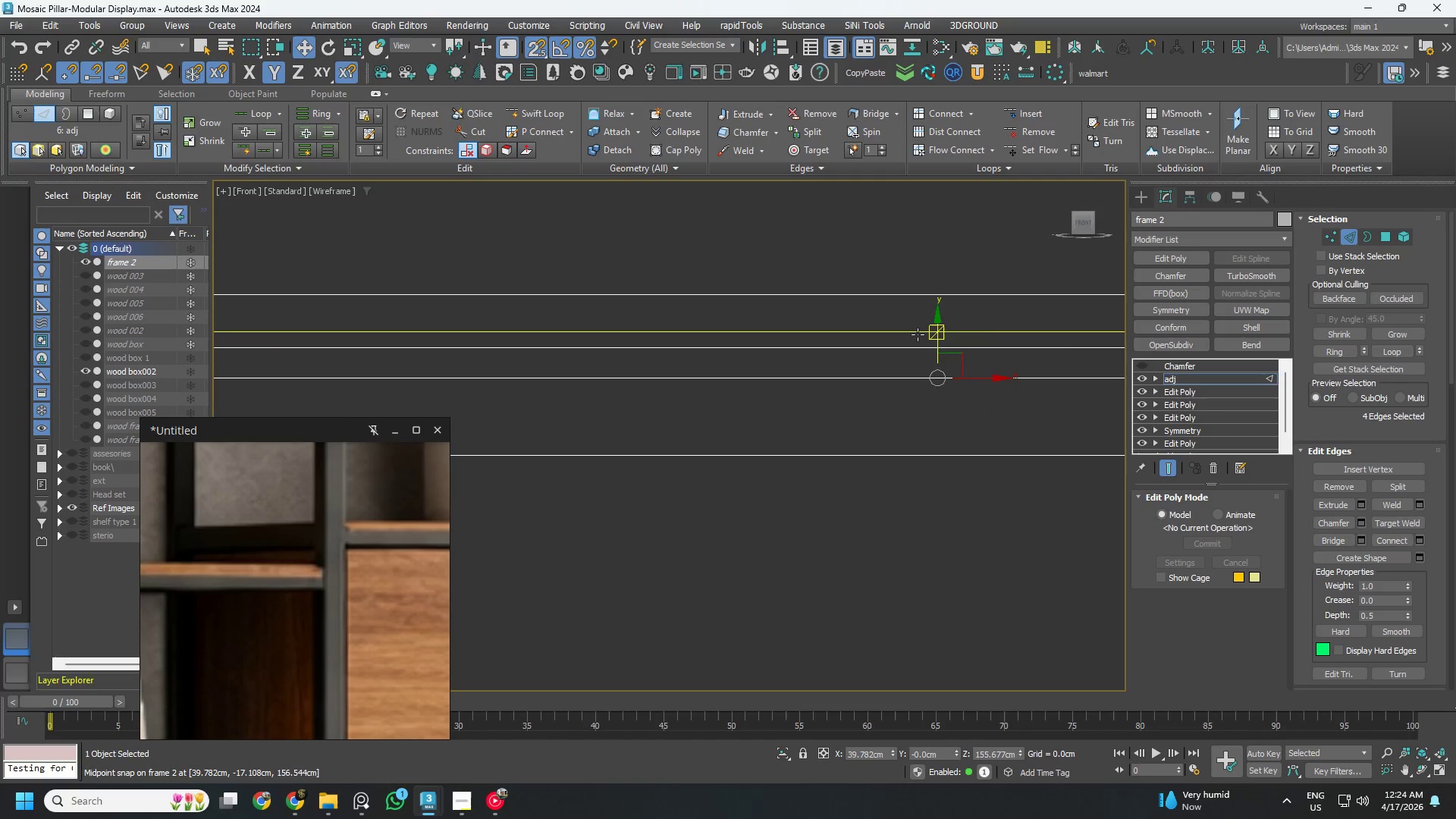 
double_click([918, 334])
 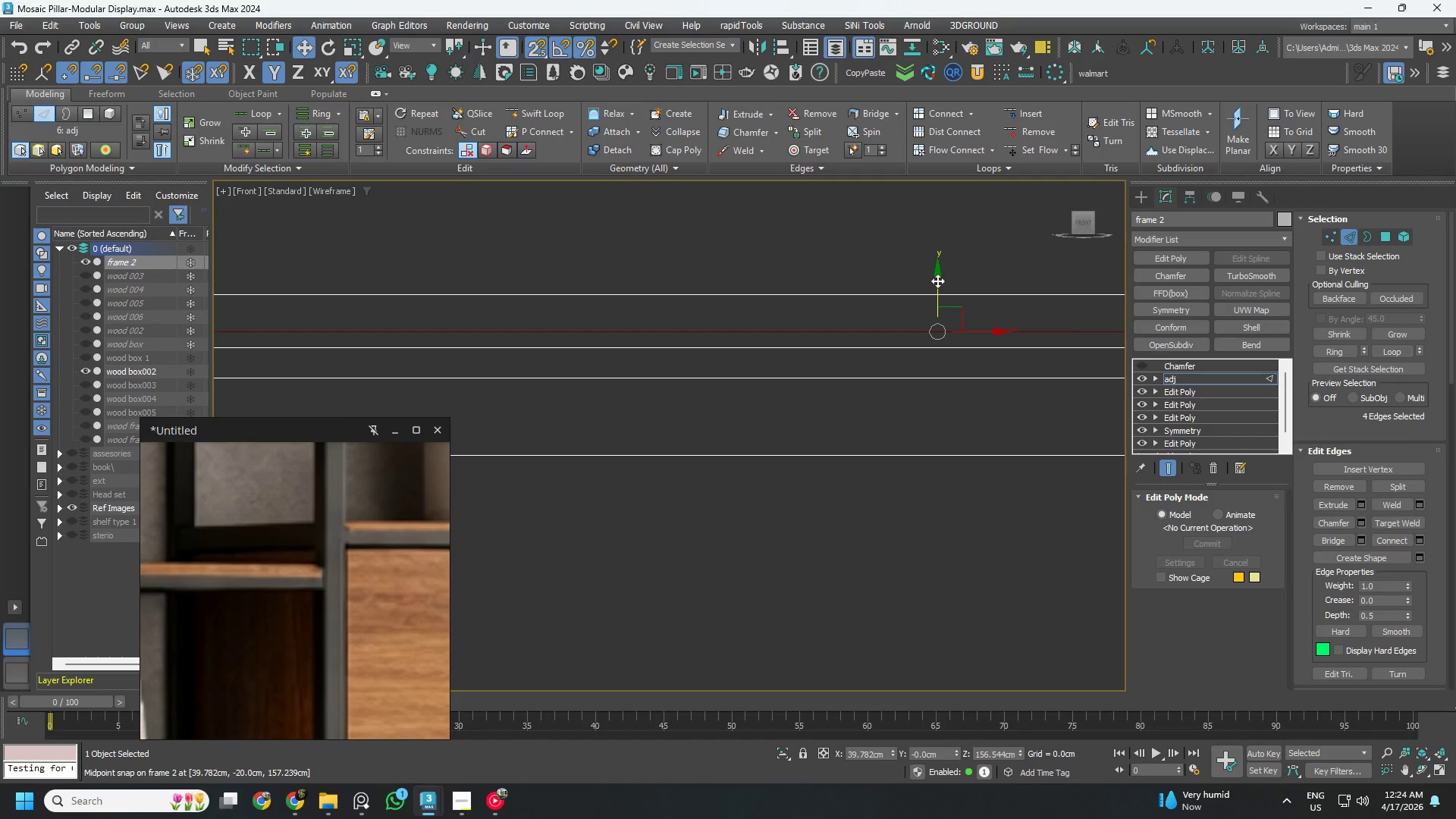 
left_click_drag(start_coordinate=[937, 281], to_coordinate=[956, 329])
 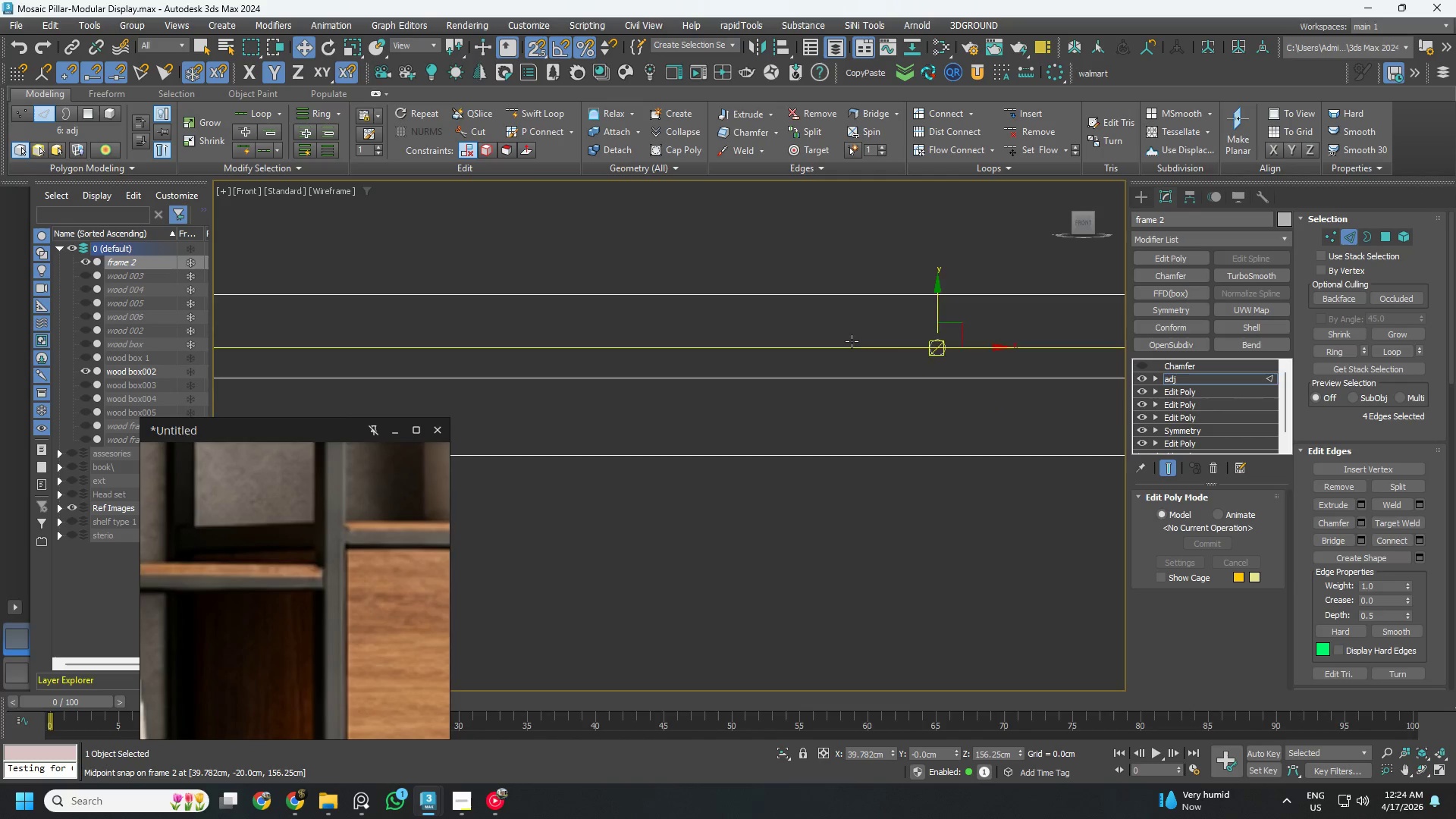 
key(S)
 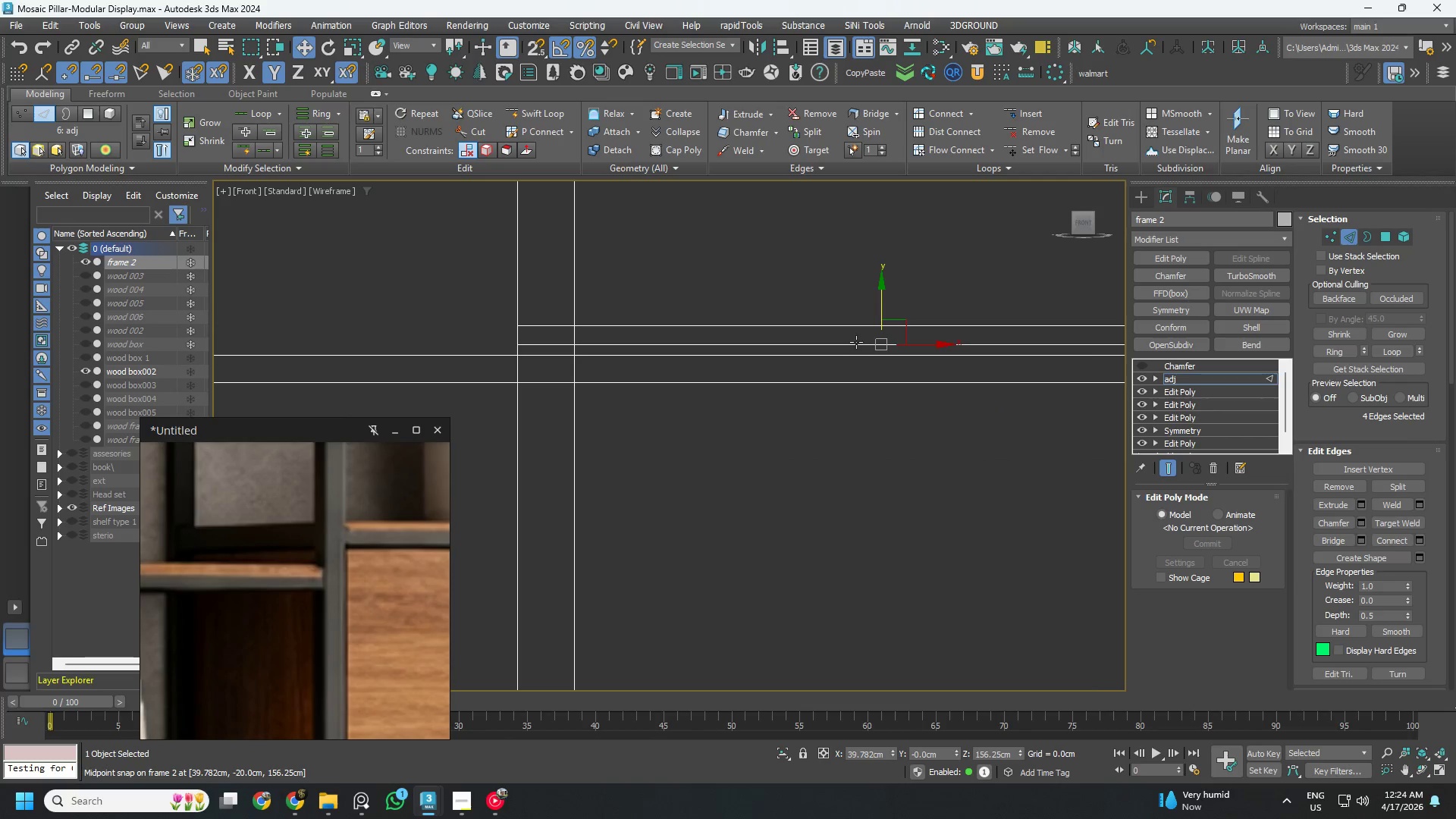 
scroll: coordinate [850, 343], scroll_direction: down, amount: 3.0
 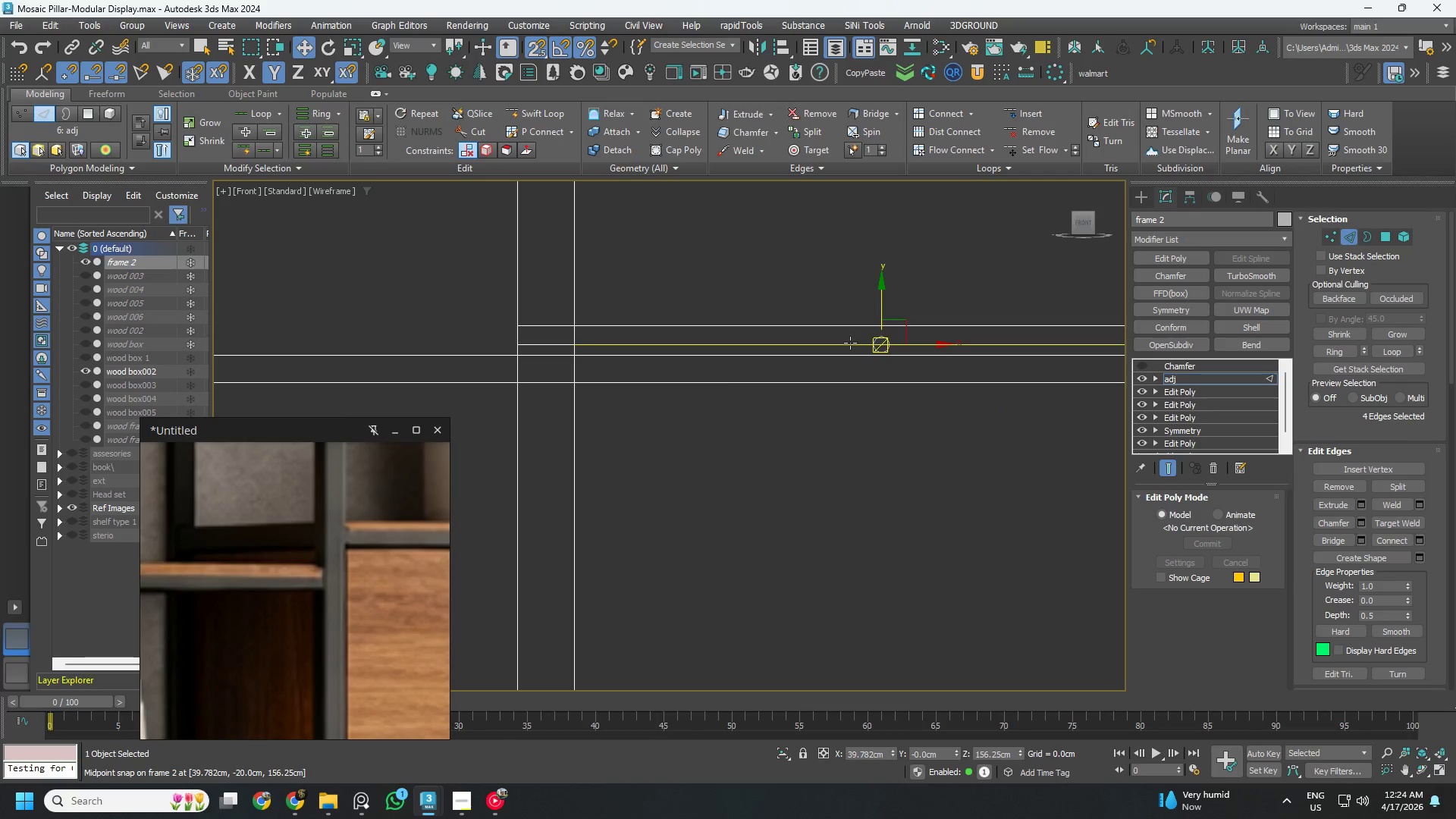 
hold_key(key=AltLeft, duration=0.42)
 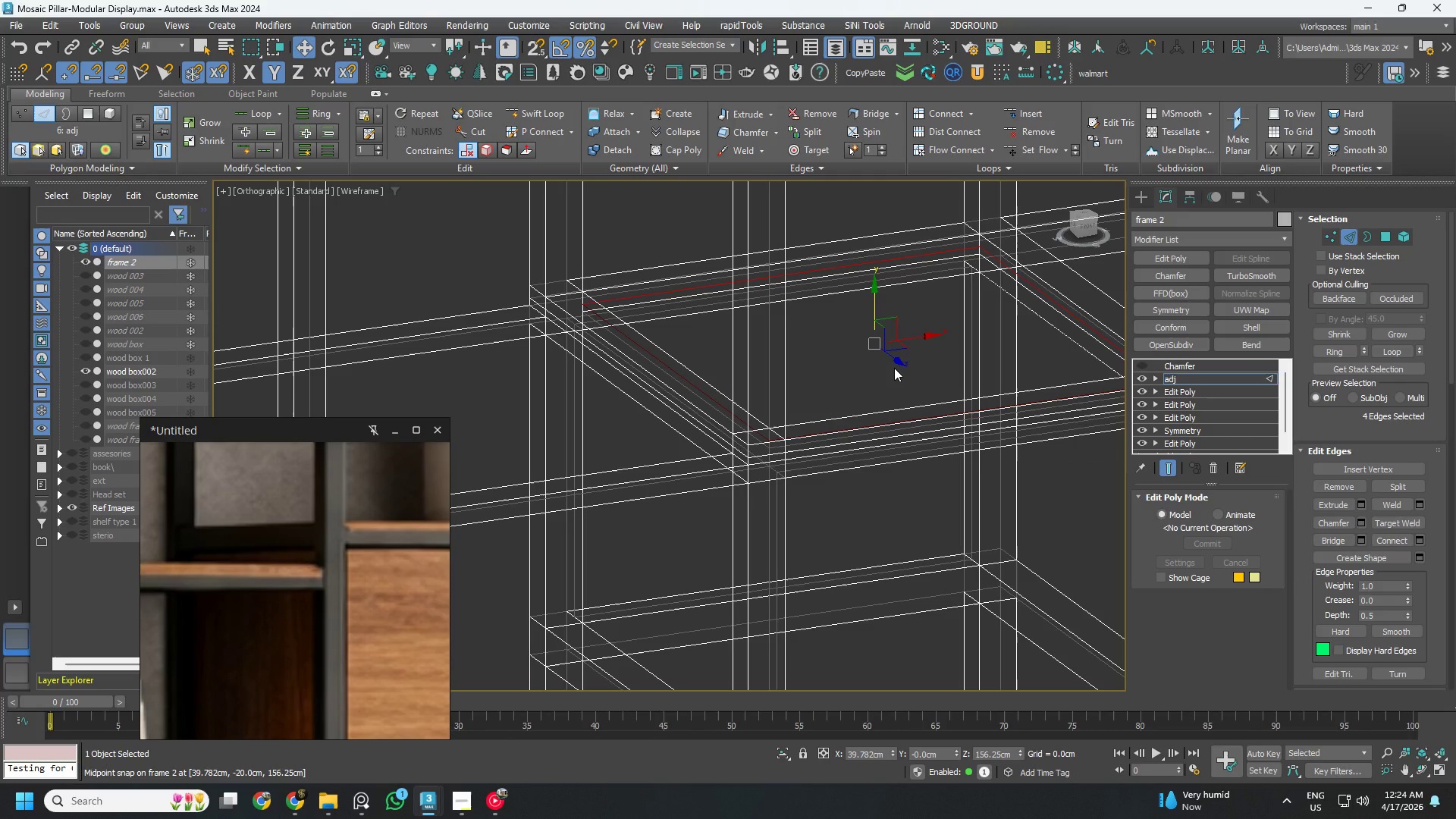 
scroll: coordinate [857, 342], scroll_direction: down, amount: 1.0
 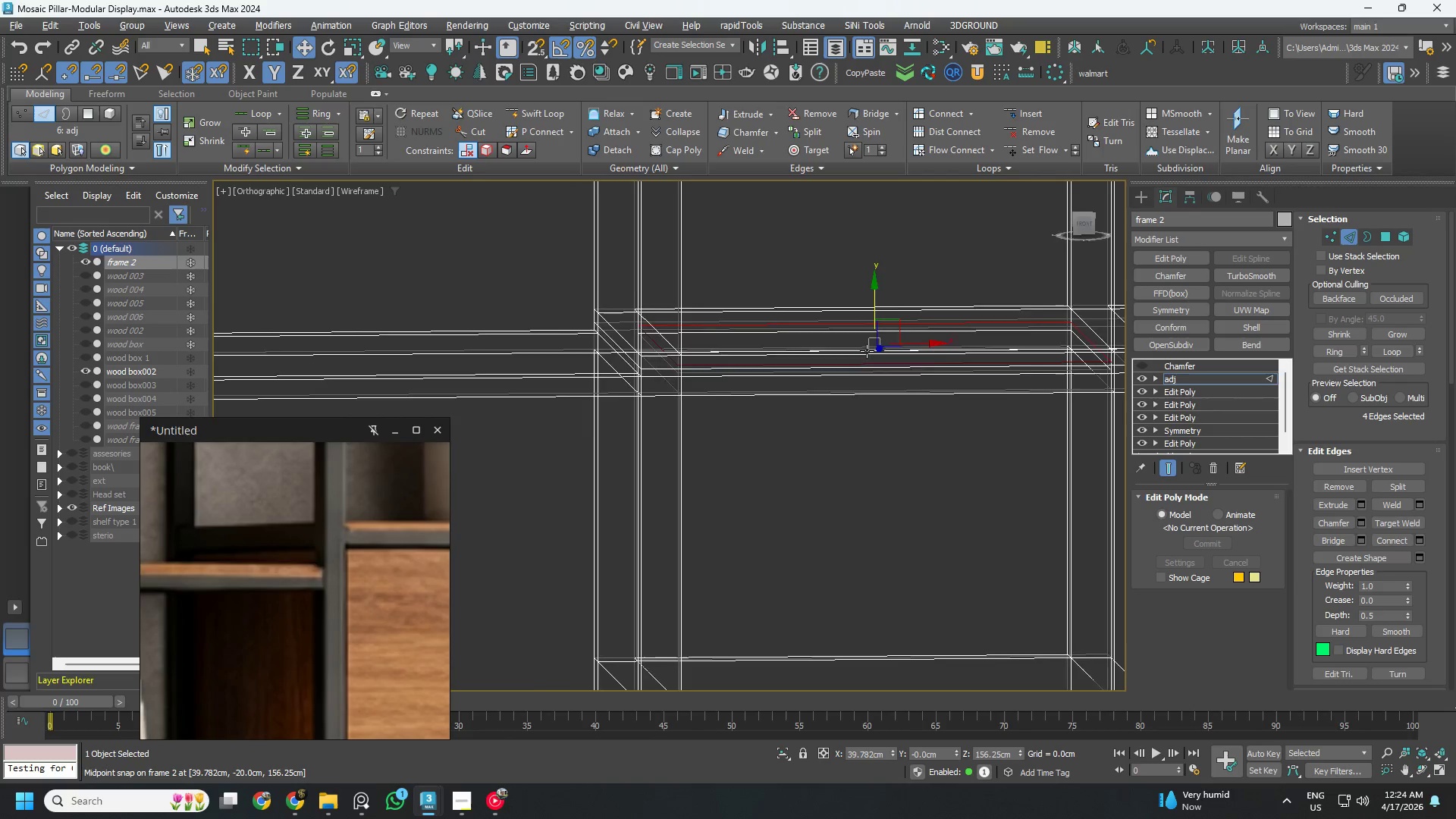 
key(F2)
 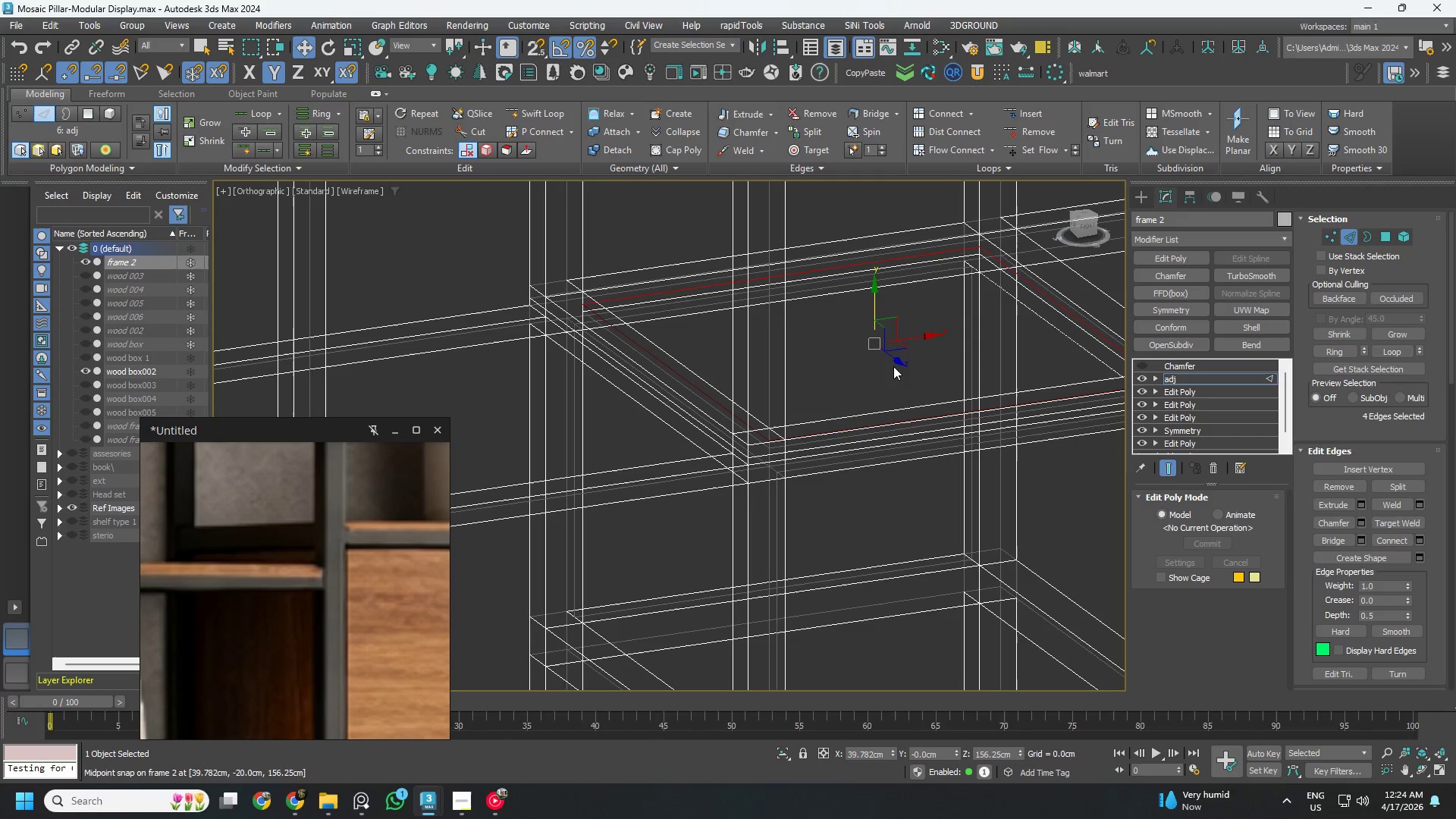 
key(F2)
 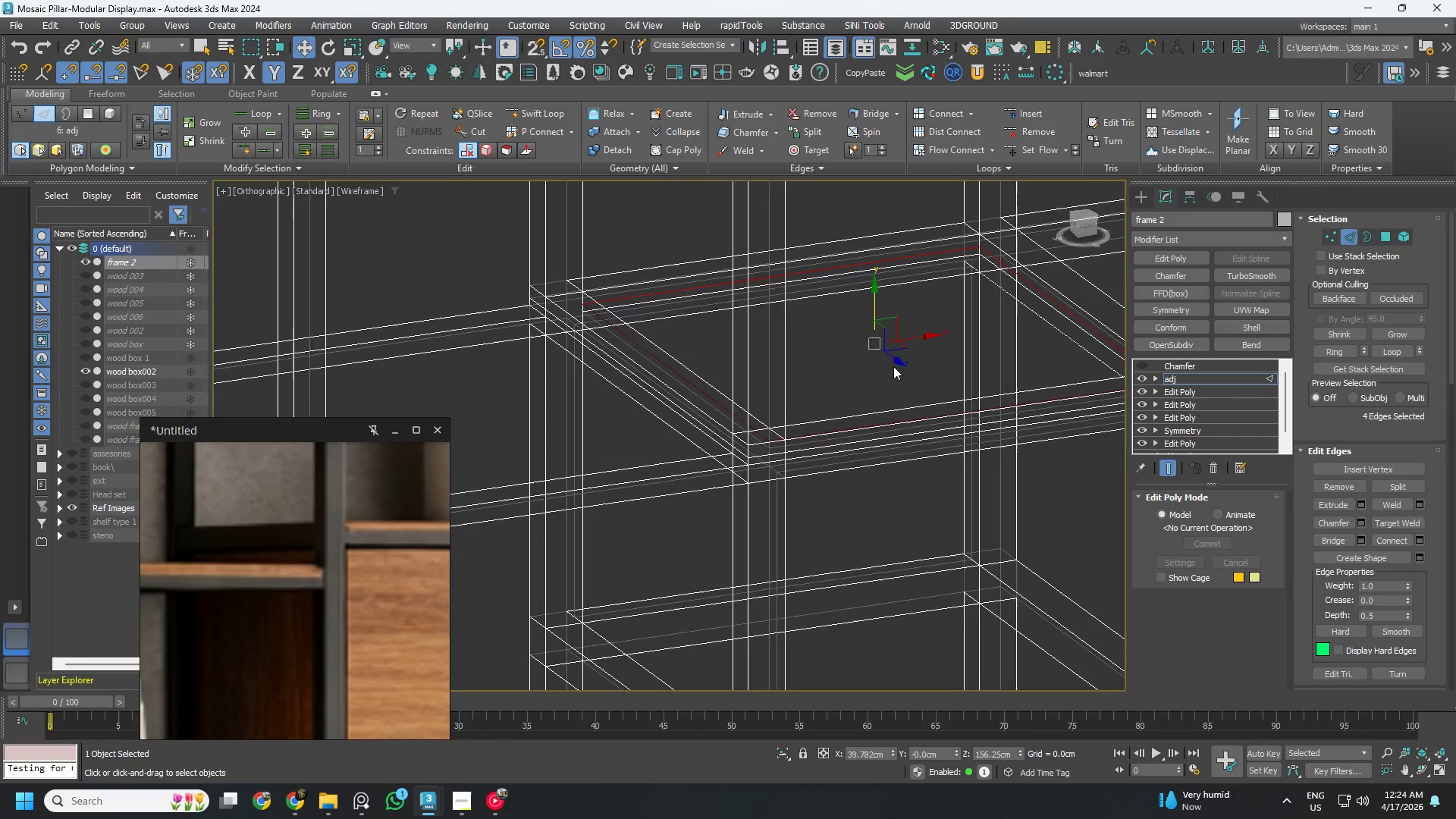 
key(F3)
 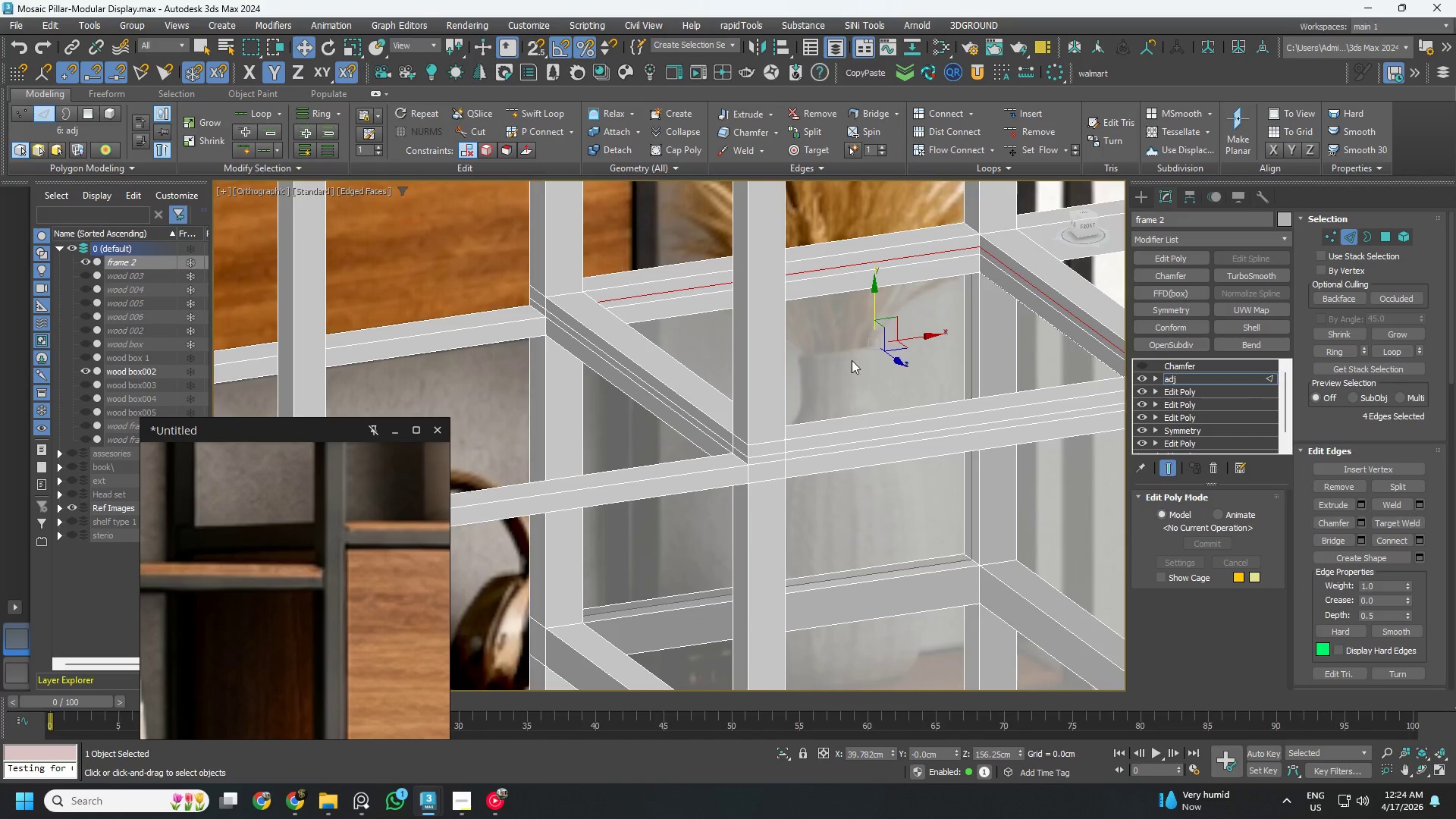 
scroll: coordinate [841, 359], scroll_direction: down, amount: 3.0
 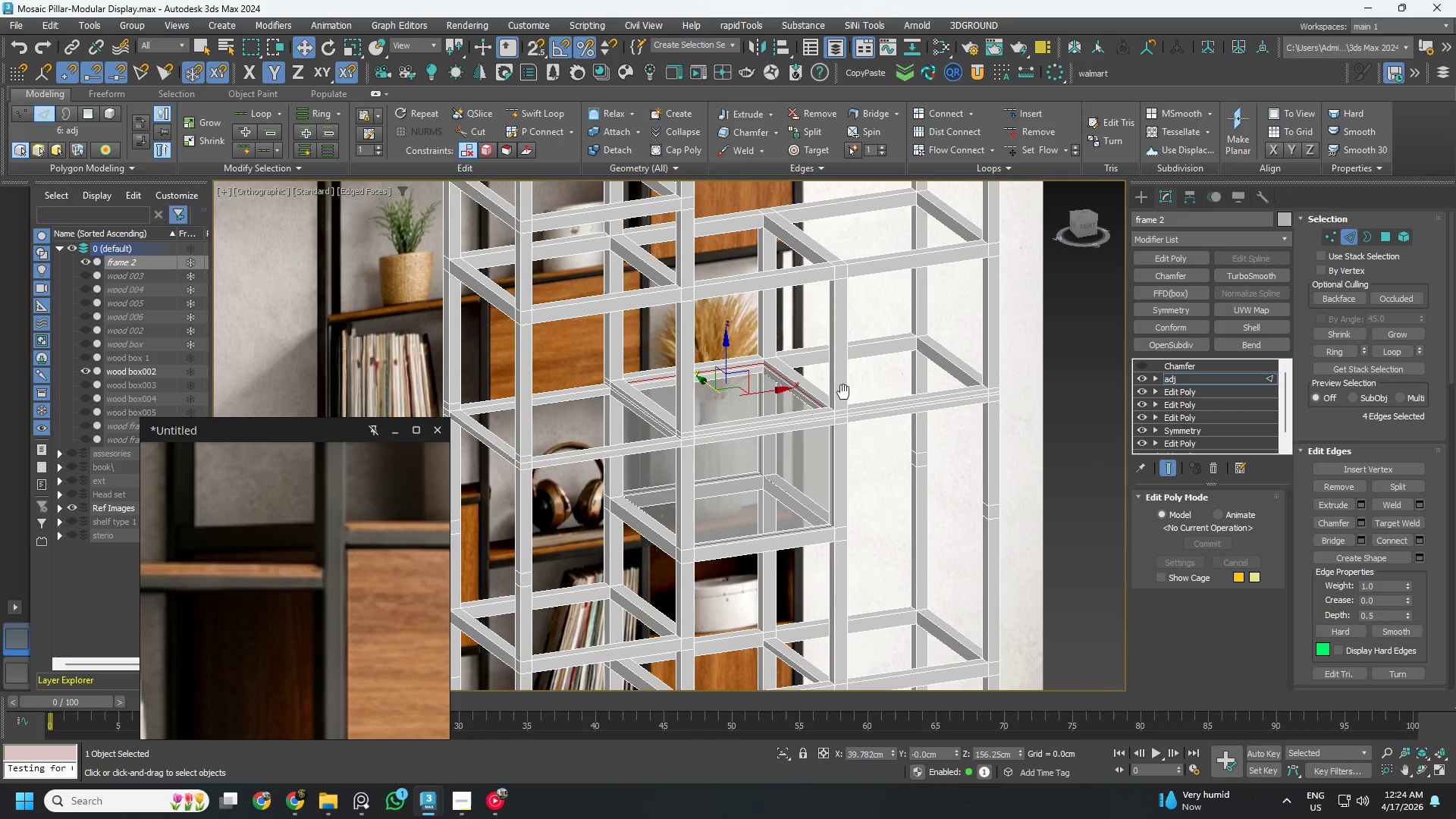 
scroll: coordinate [960, 397], scroll_direction: up, amount: 3.0
 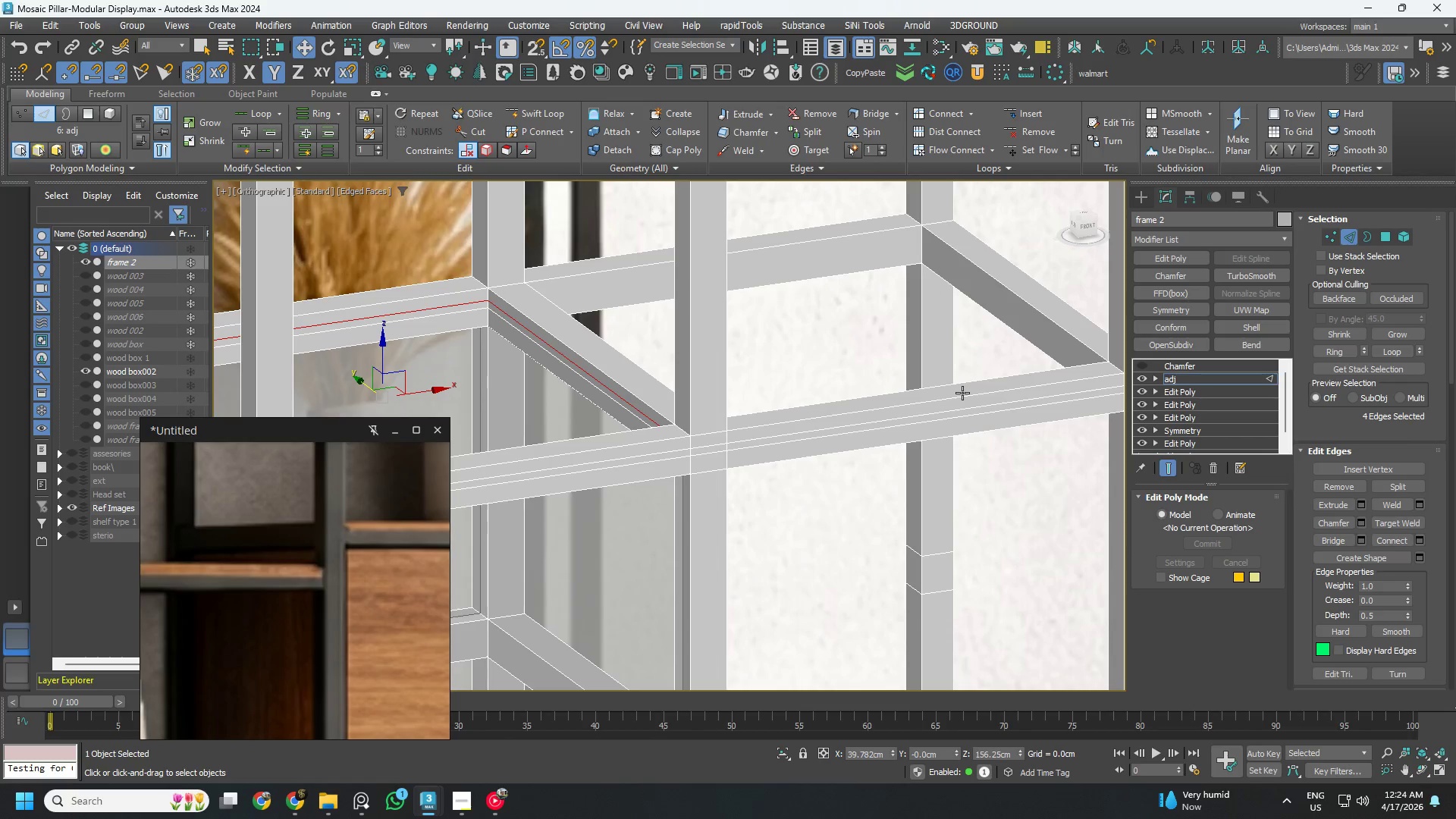 
scroll: coordinate [275, 542], scroll_direction: down, amount: 8.0
 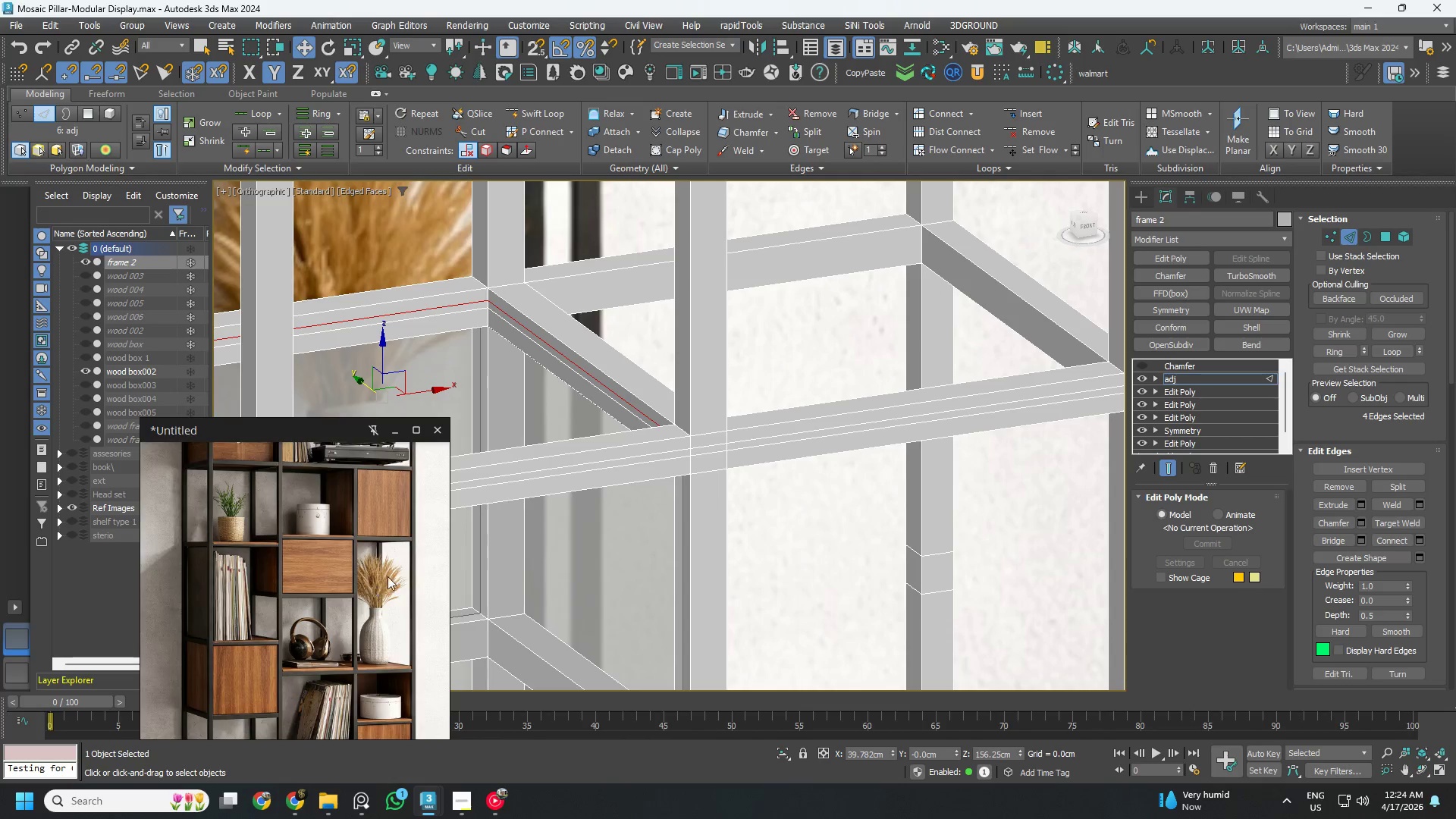 
scroll: coordinate [394, 562], scroll_direction: up, amount: 4.0
 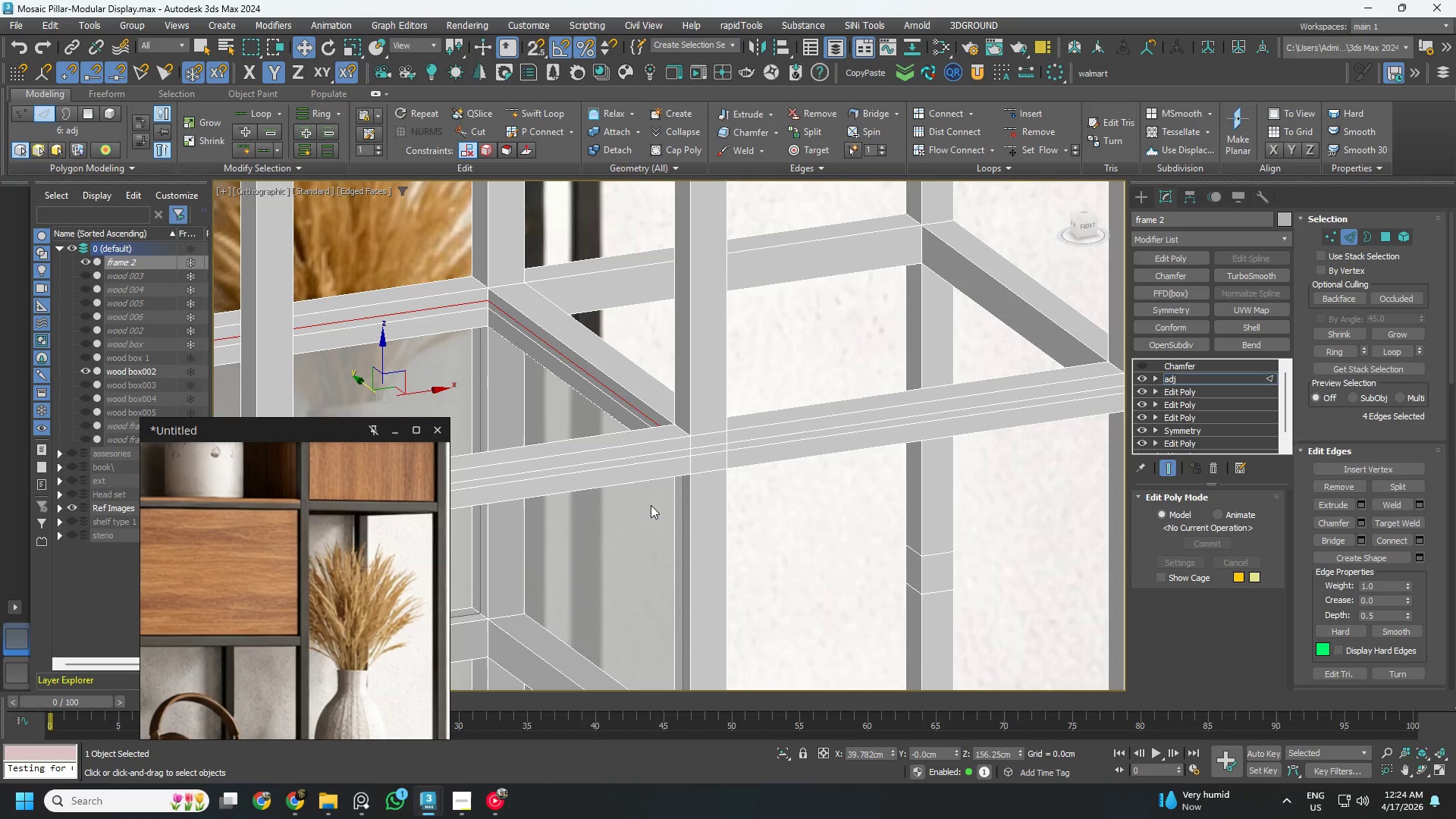 
wait(5.12)
 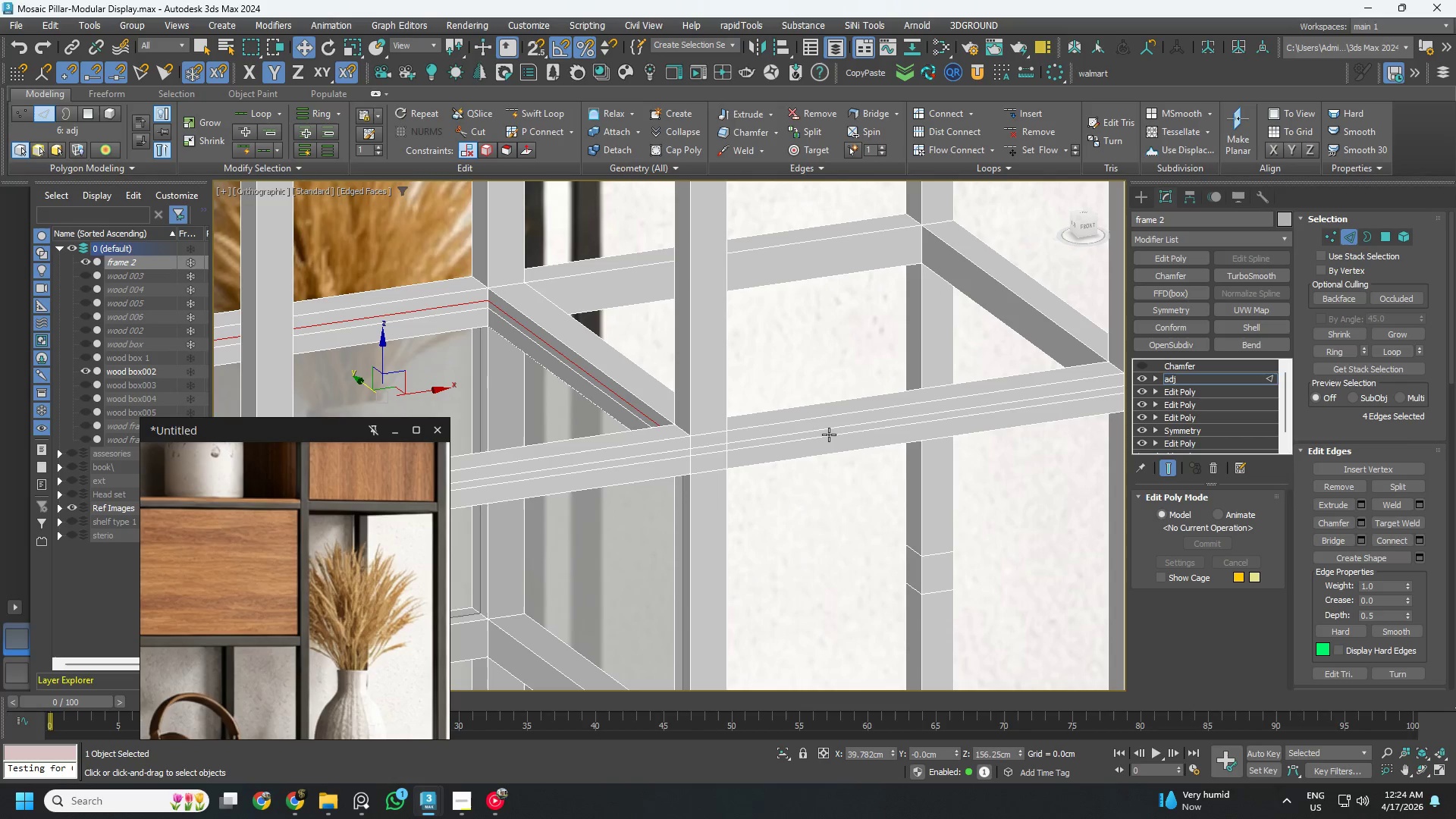 
scroll: coordinate [780, 539], scroll_direction: down, amount: 3.0
 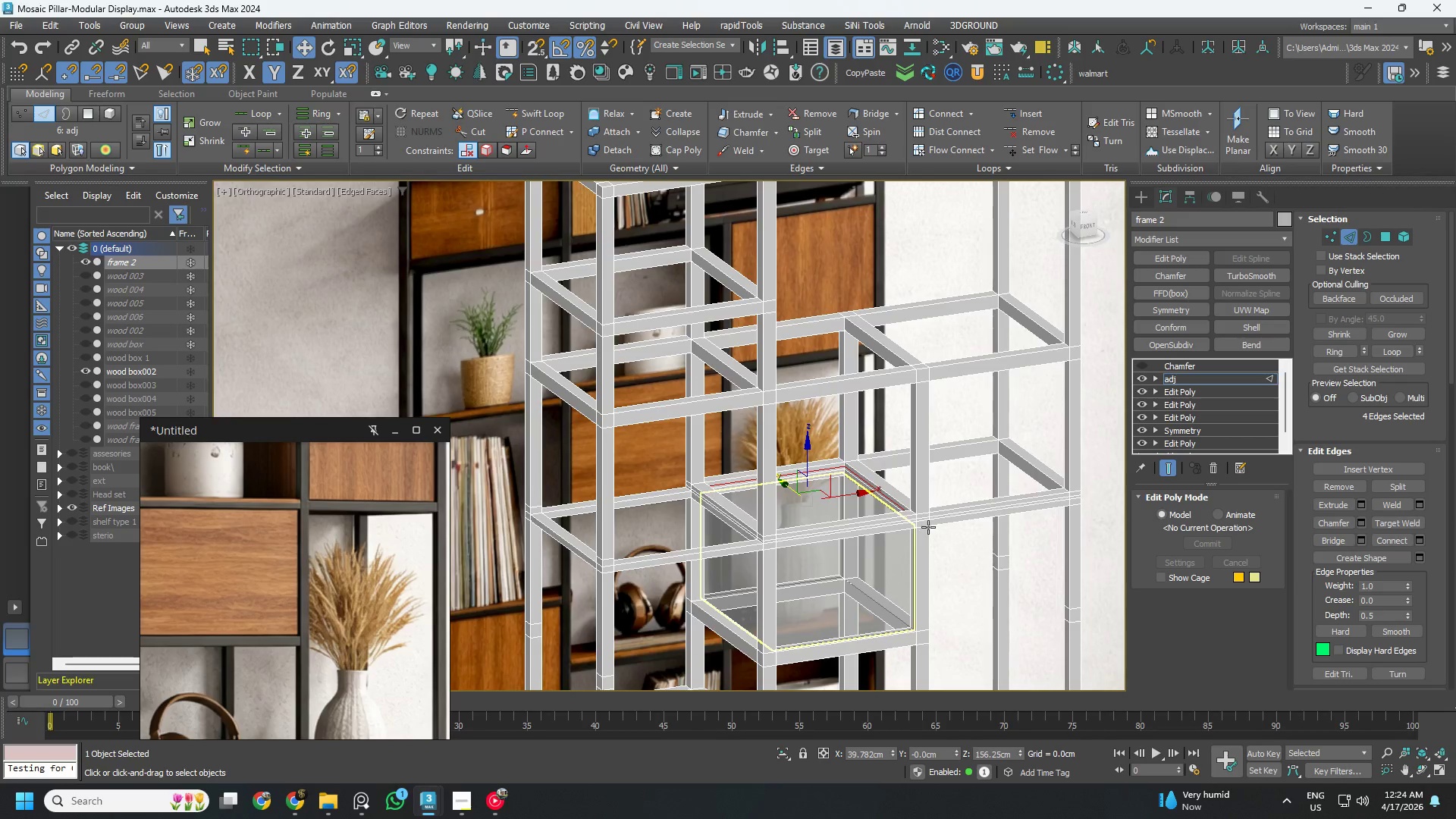 
scroll: coordinate [907, 530], scroll_direction: up, amount: 3.0
 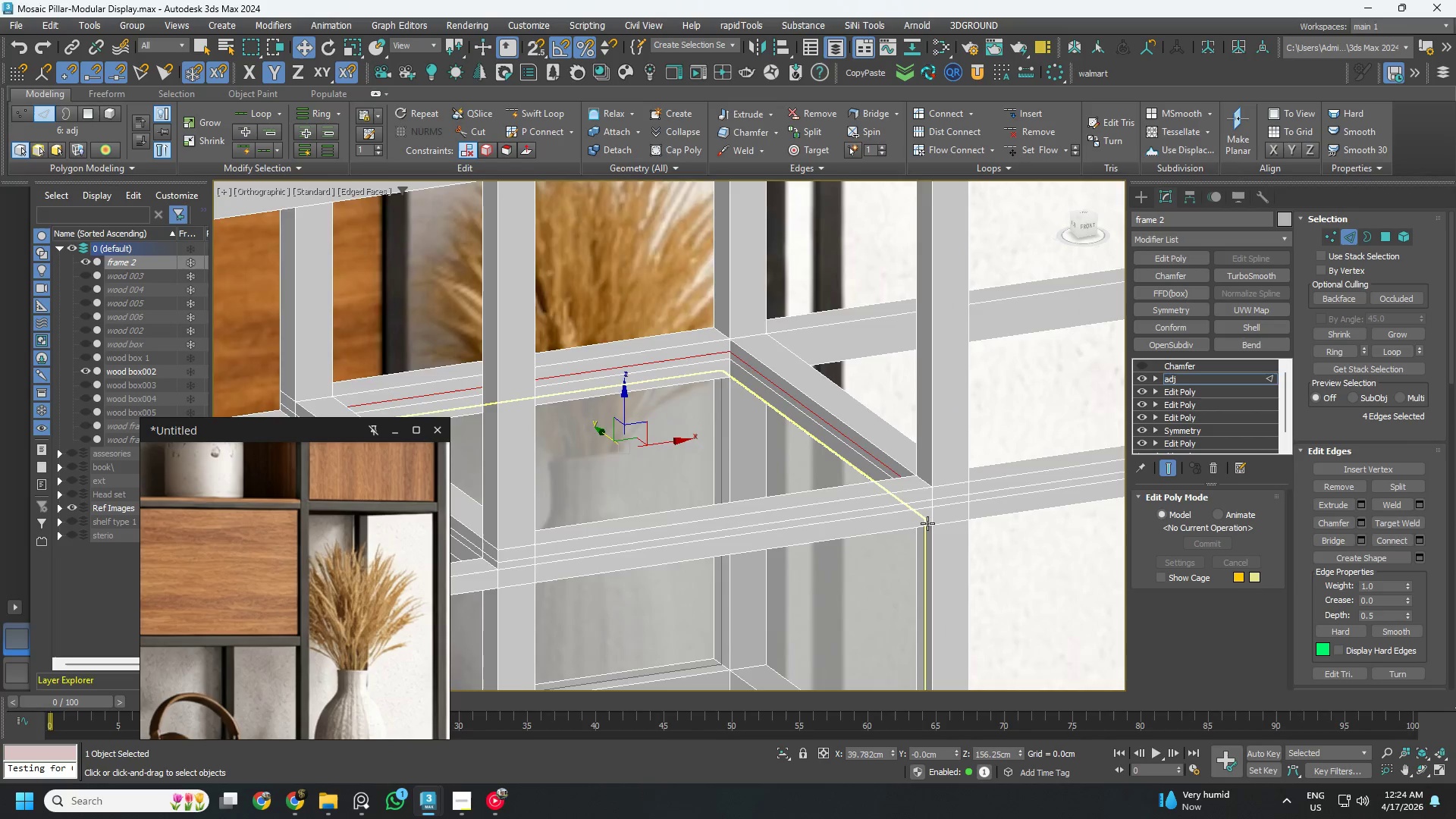 
scroll: coordinate [927, 523], scroll_direction: down, amount: 1.0
 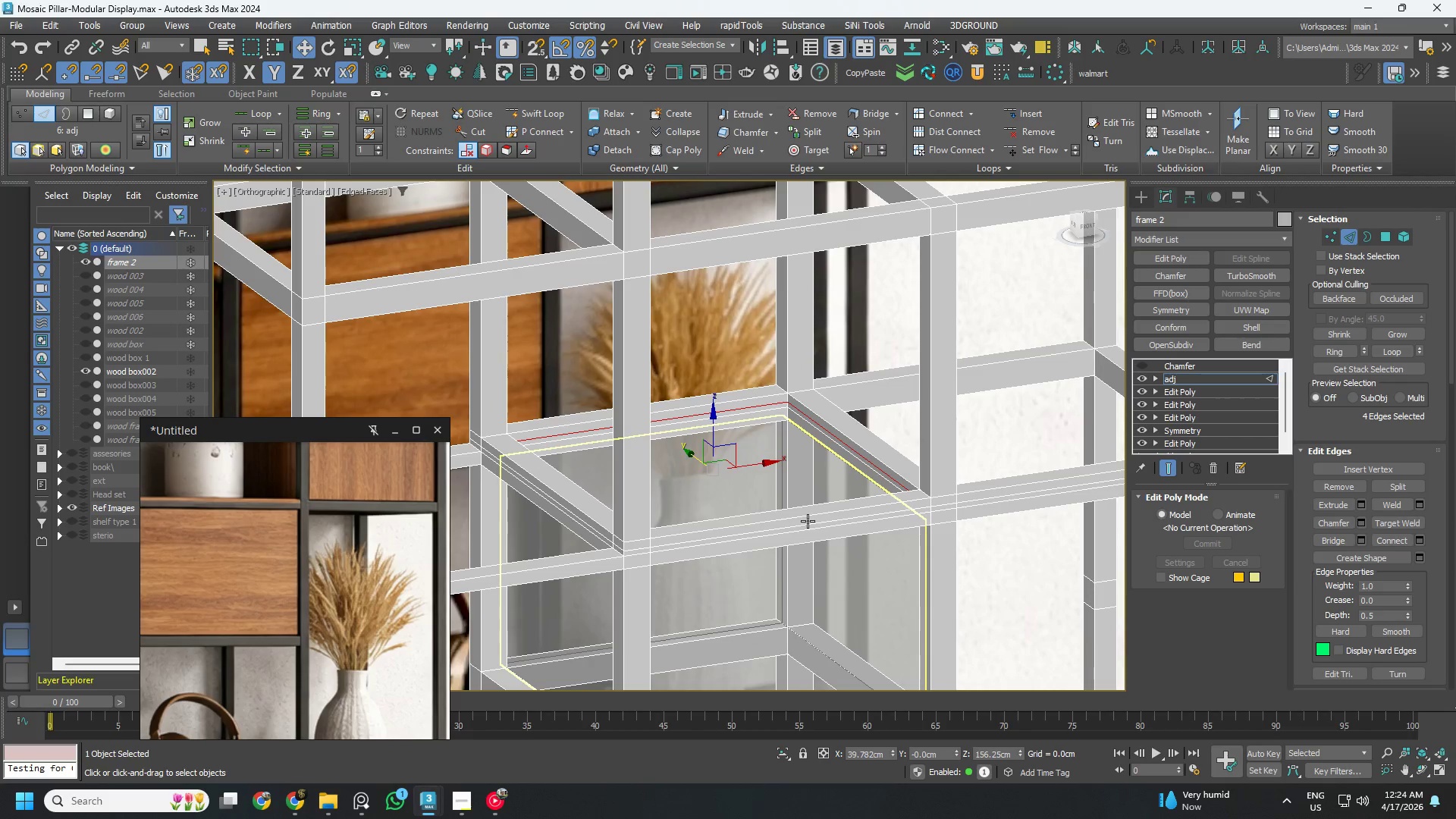 
key(4)
 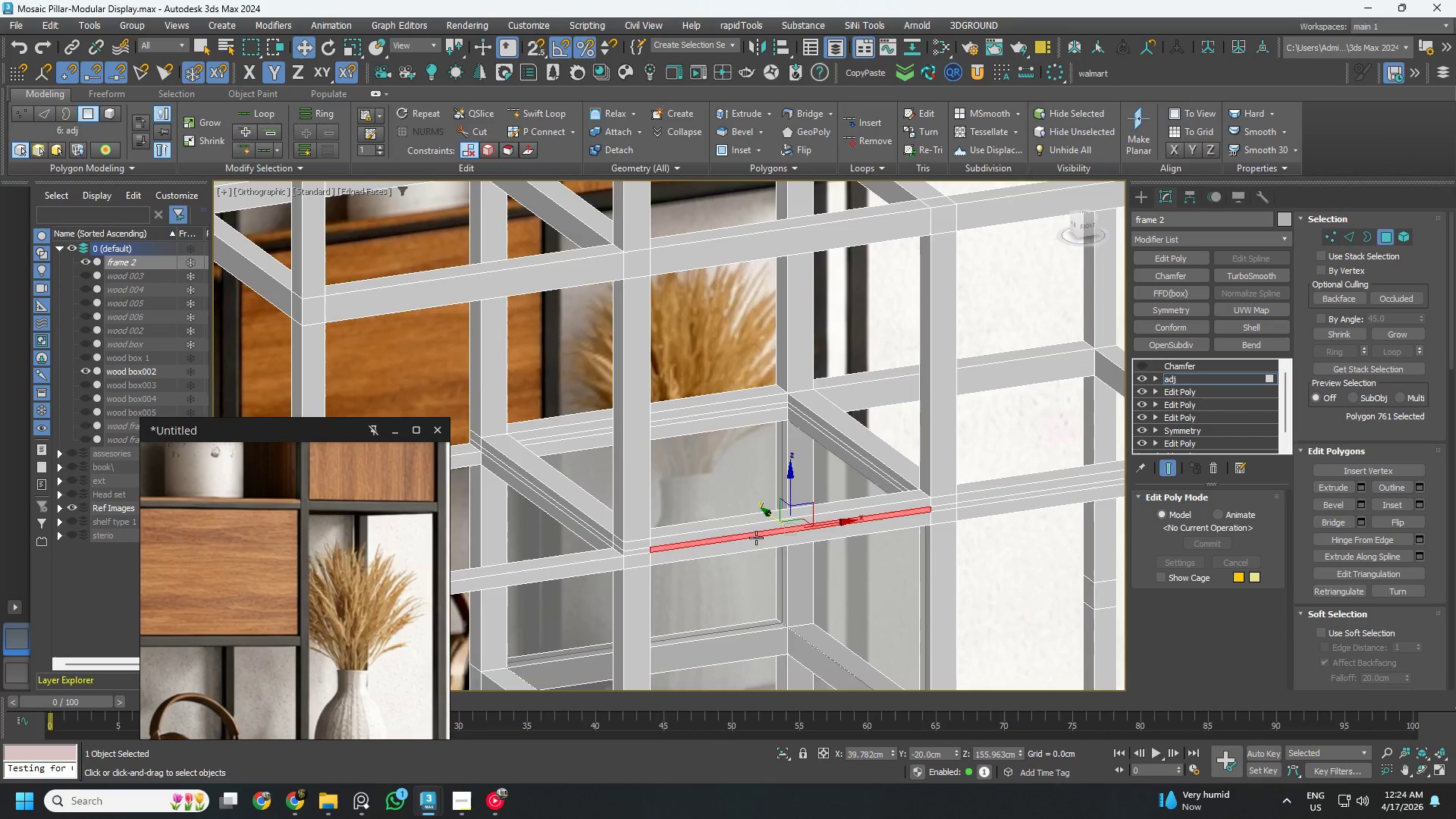 
scroll: coordinate [748, 536], scroll_direction: up, amount: 1.0
 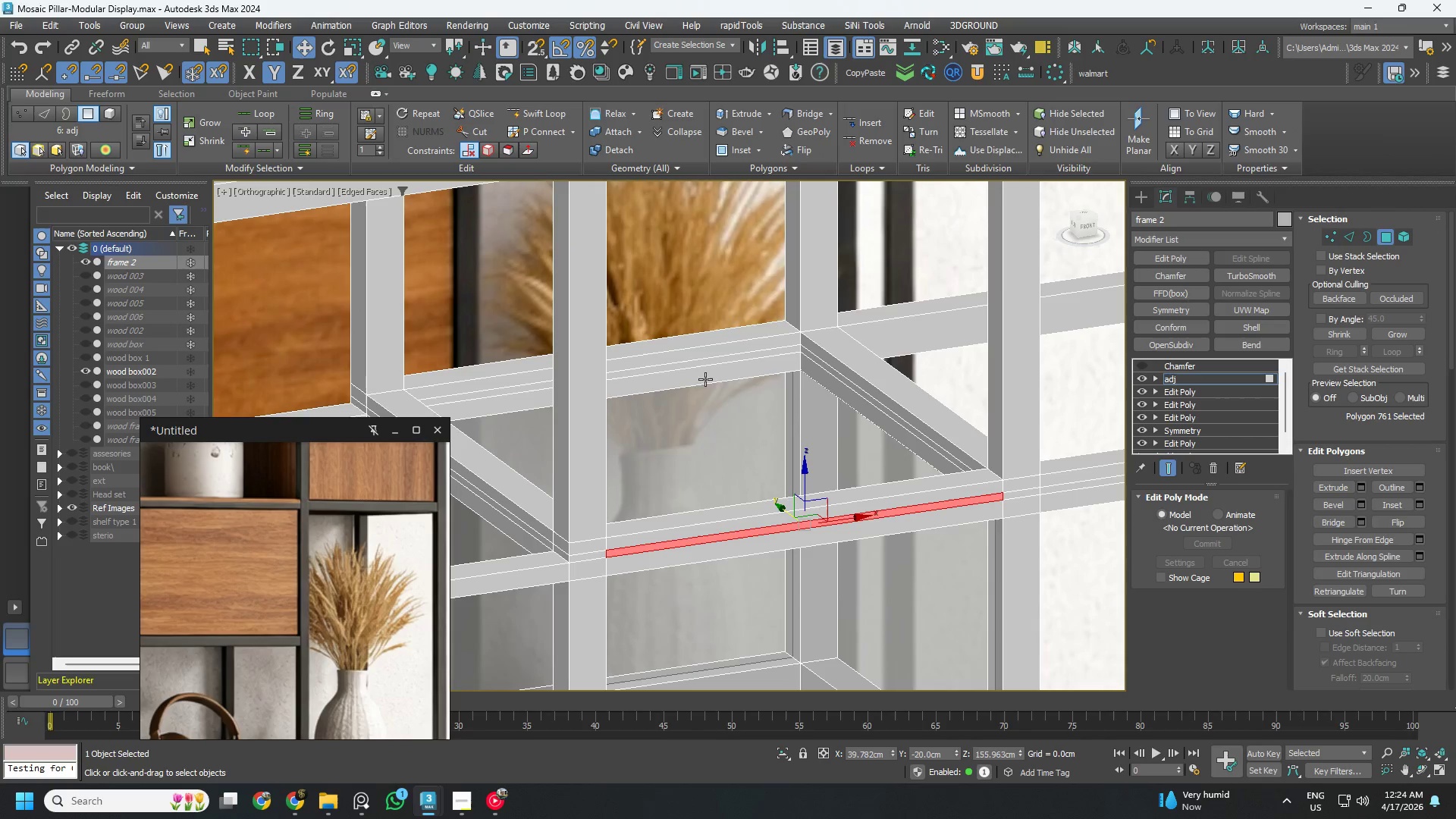 
hold_key(key=AltLeft, duration=0.91)
 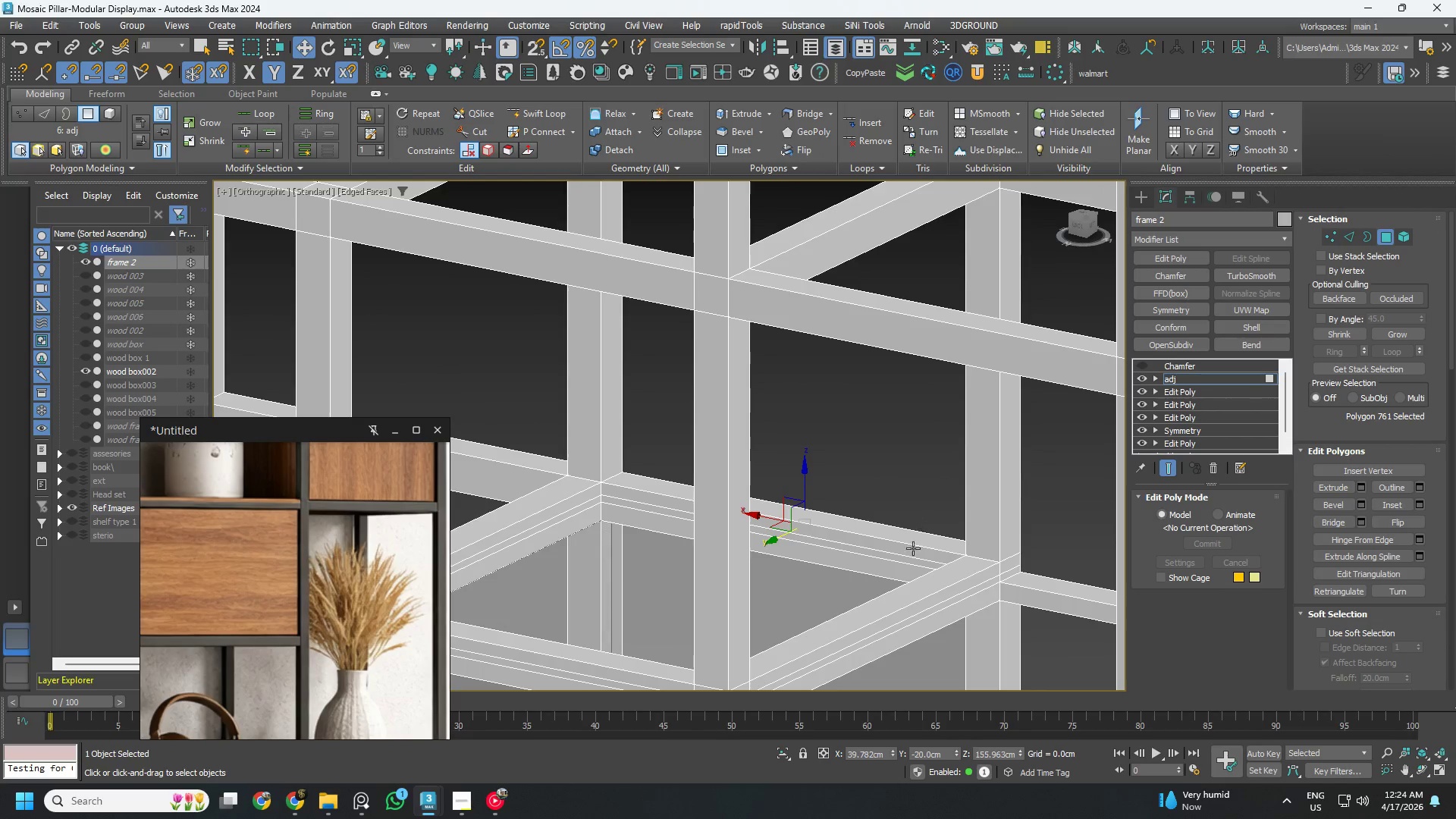 
key(Control+ControlLeft)
 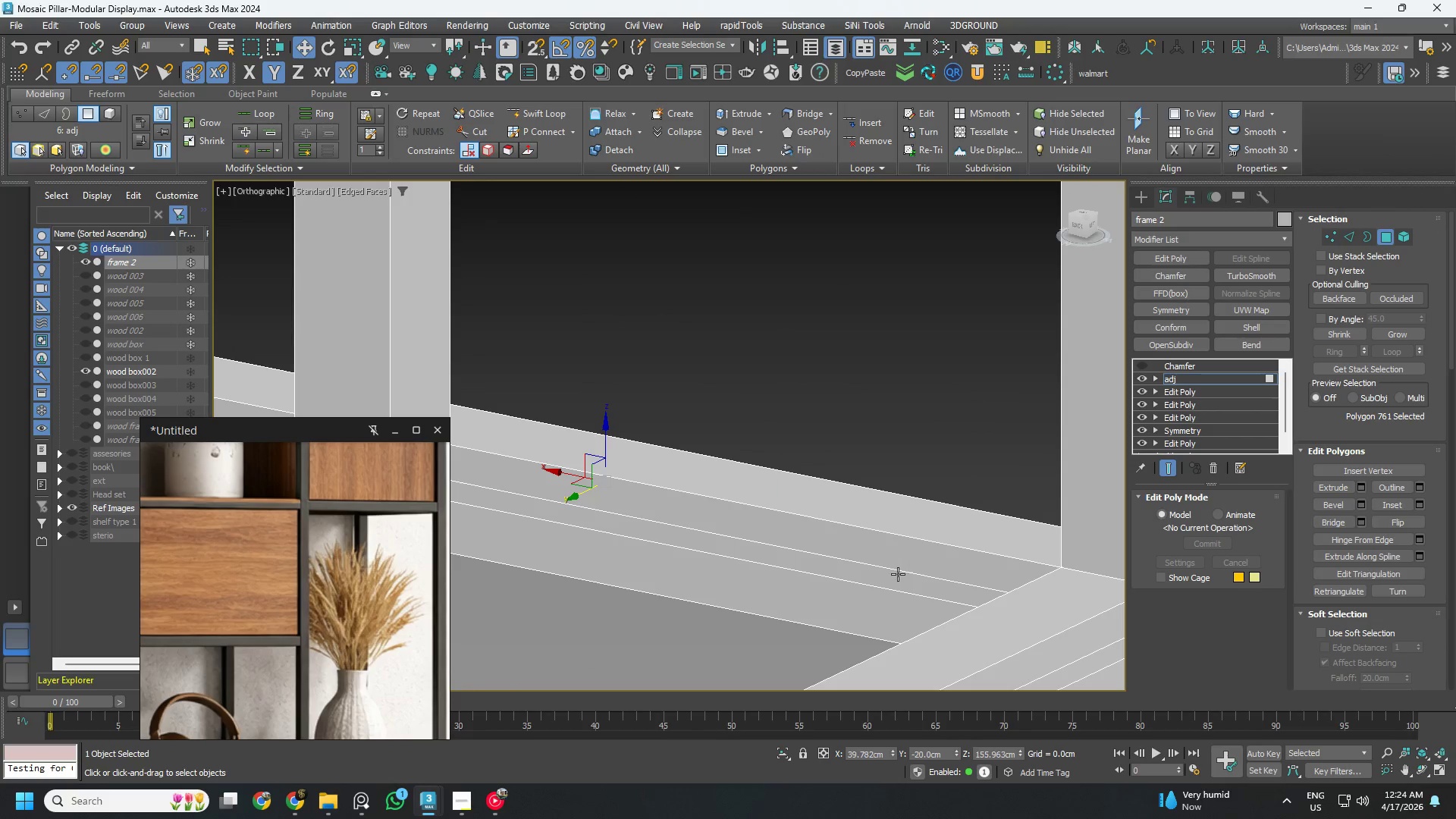 
hold_key(key=ControlLeft, duration=0.55)
 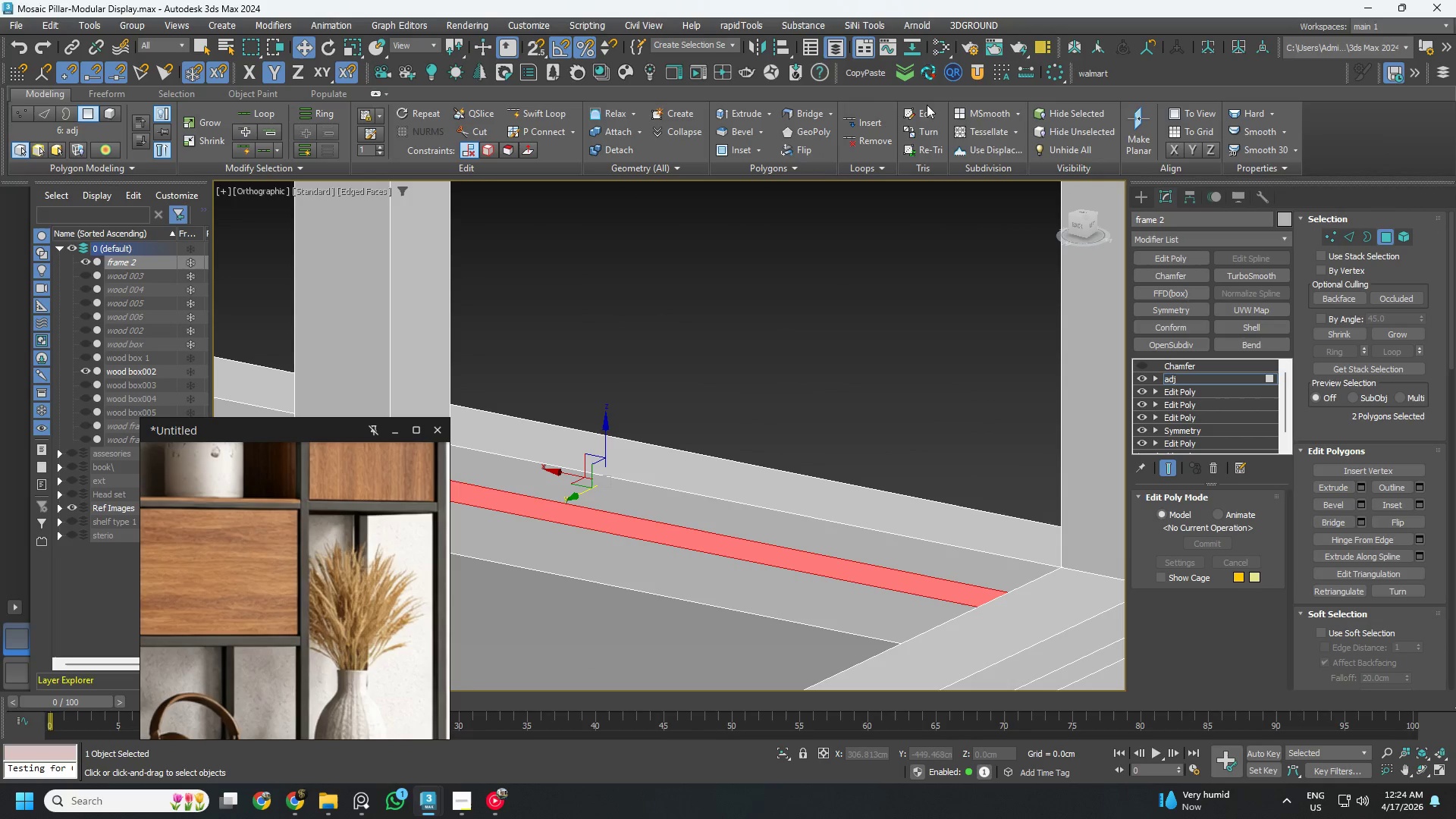 
scroll: coordinate [915, 551], scroll_direction: up, amount: 3.0
 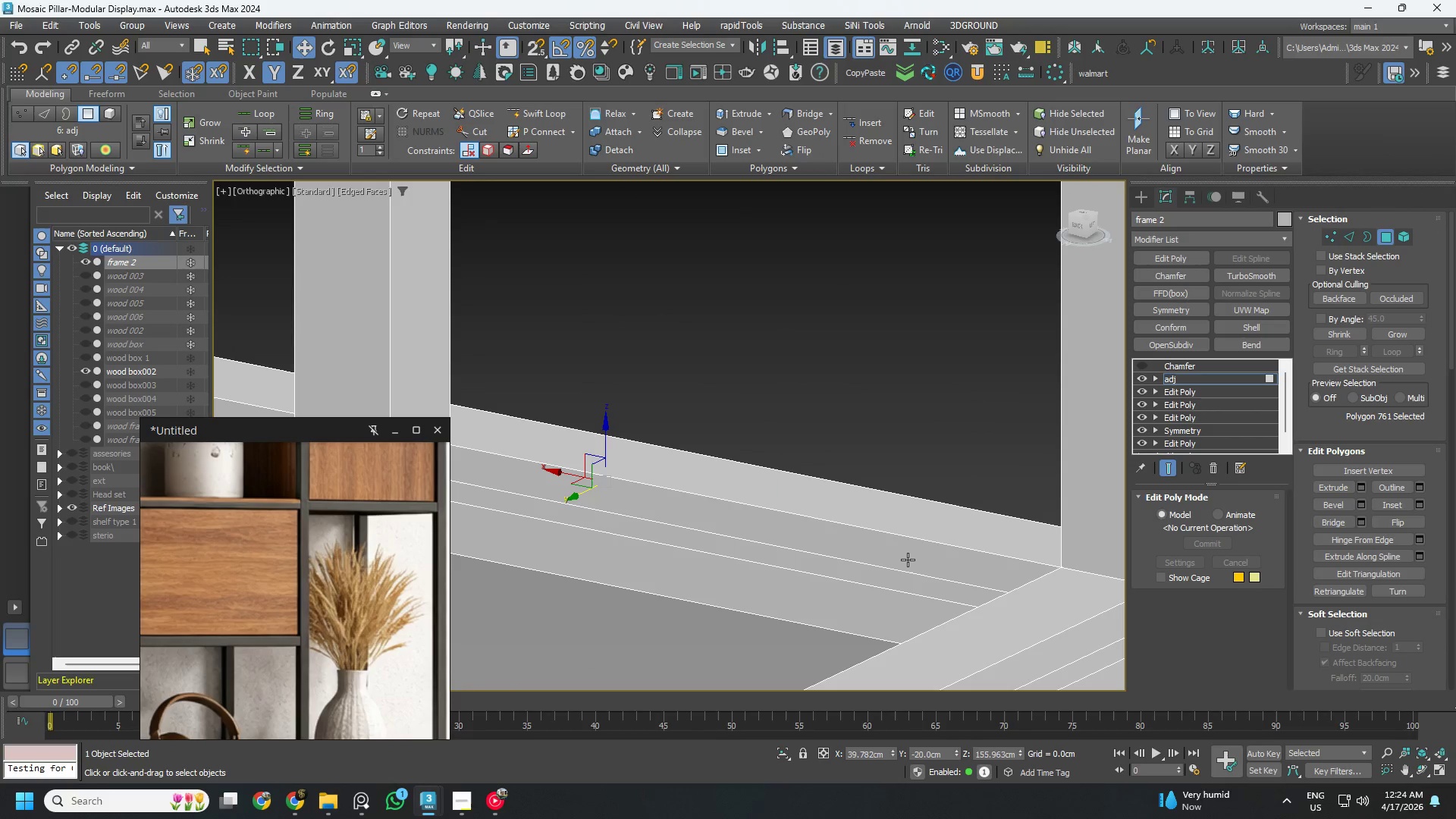 
left_click([896, 577])
 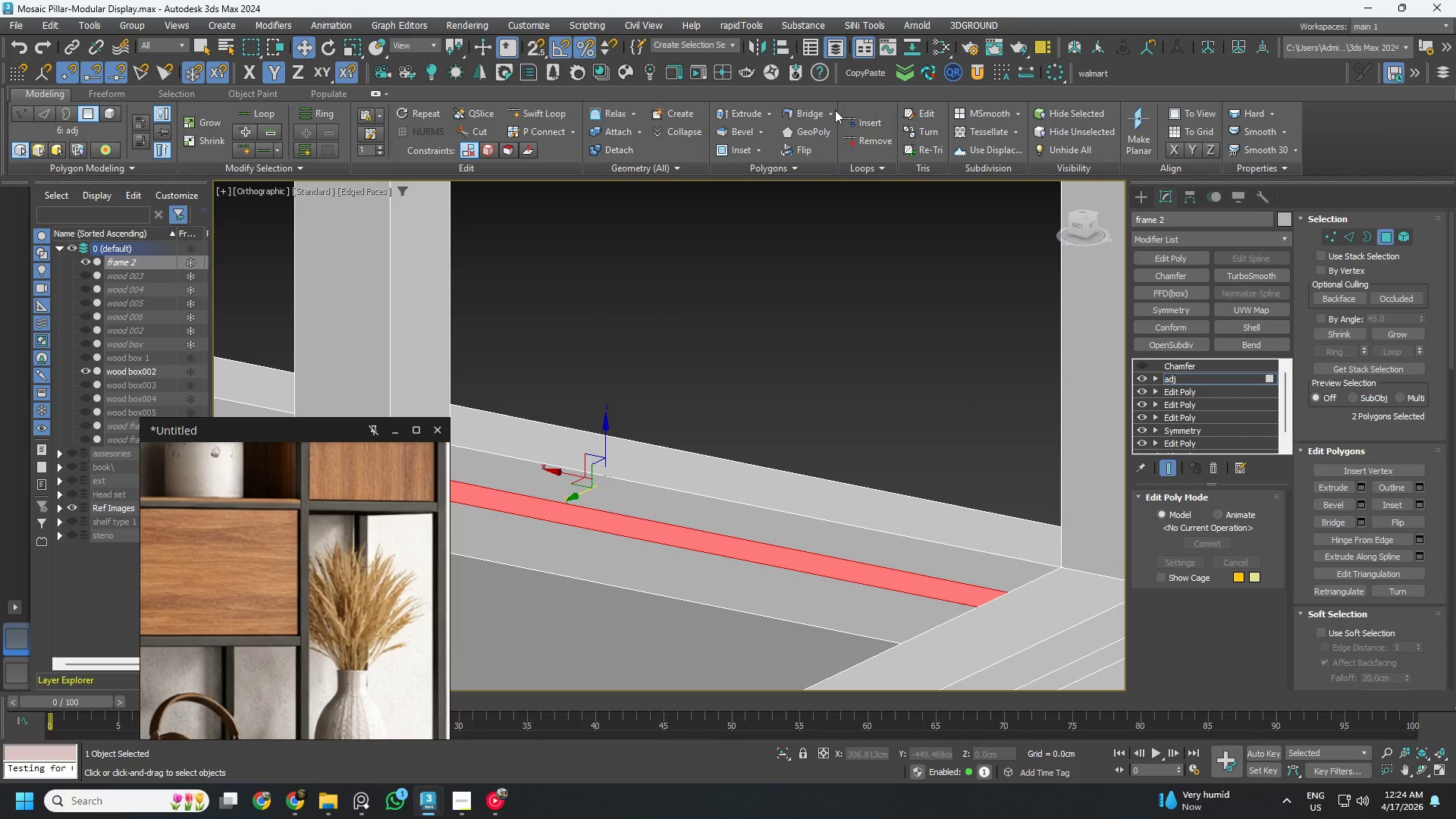 
left_click([807, 111])
 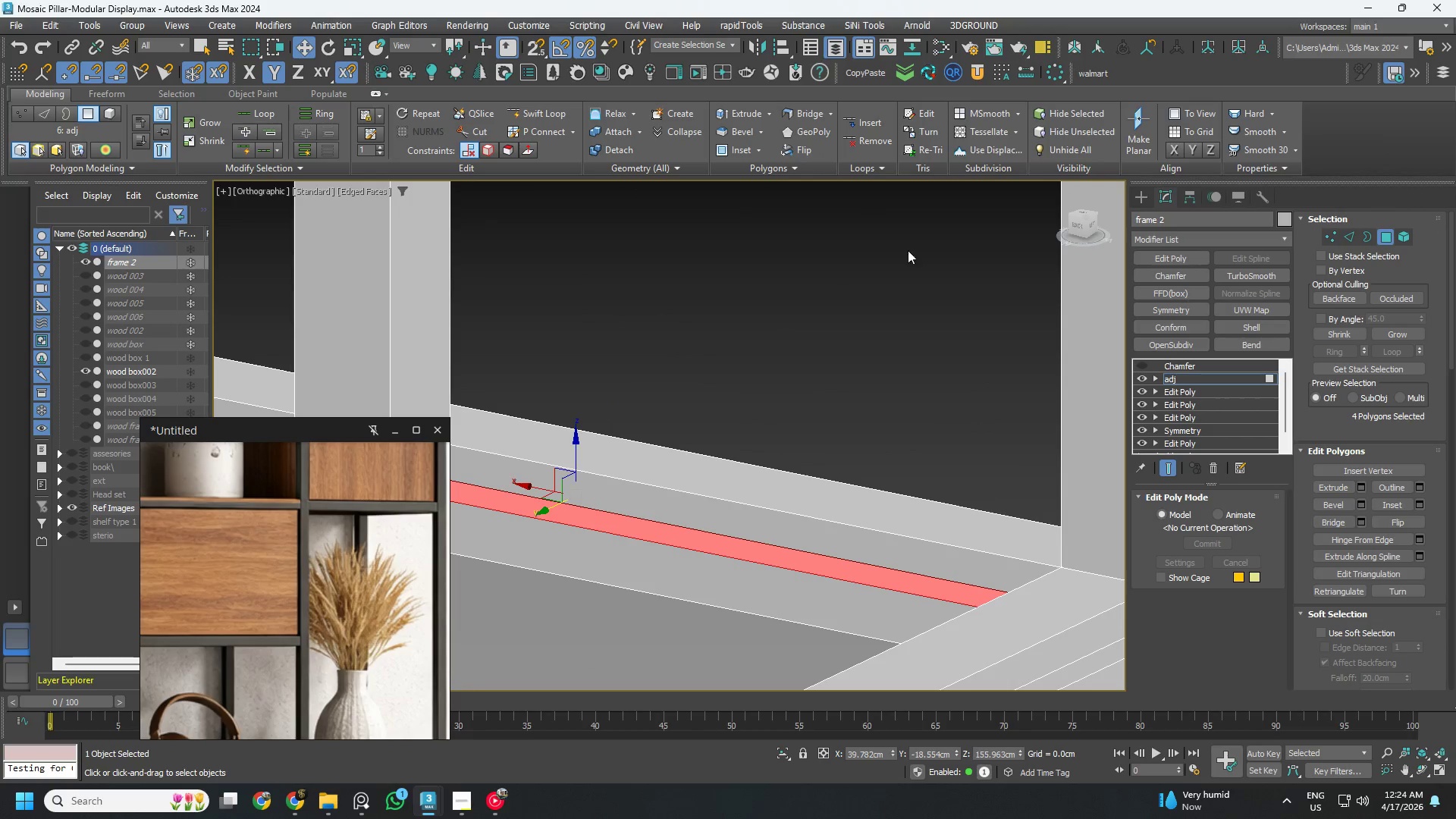 
hold_key(key=AltLeft, duration=1.25)
 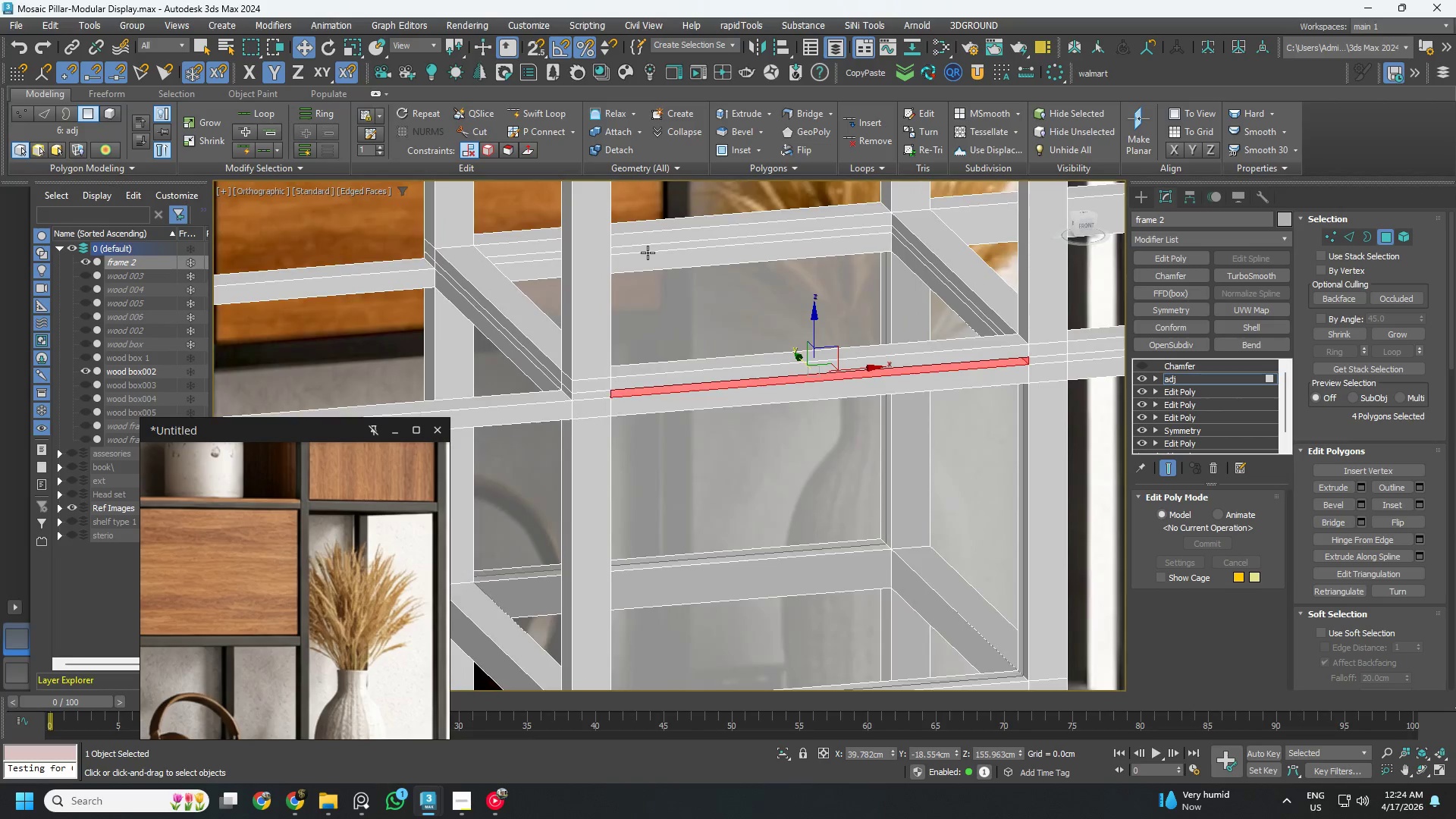 
scroll: coordinate [946, 307], scroll_direction: down, amount: 3.0
 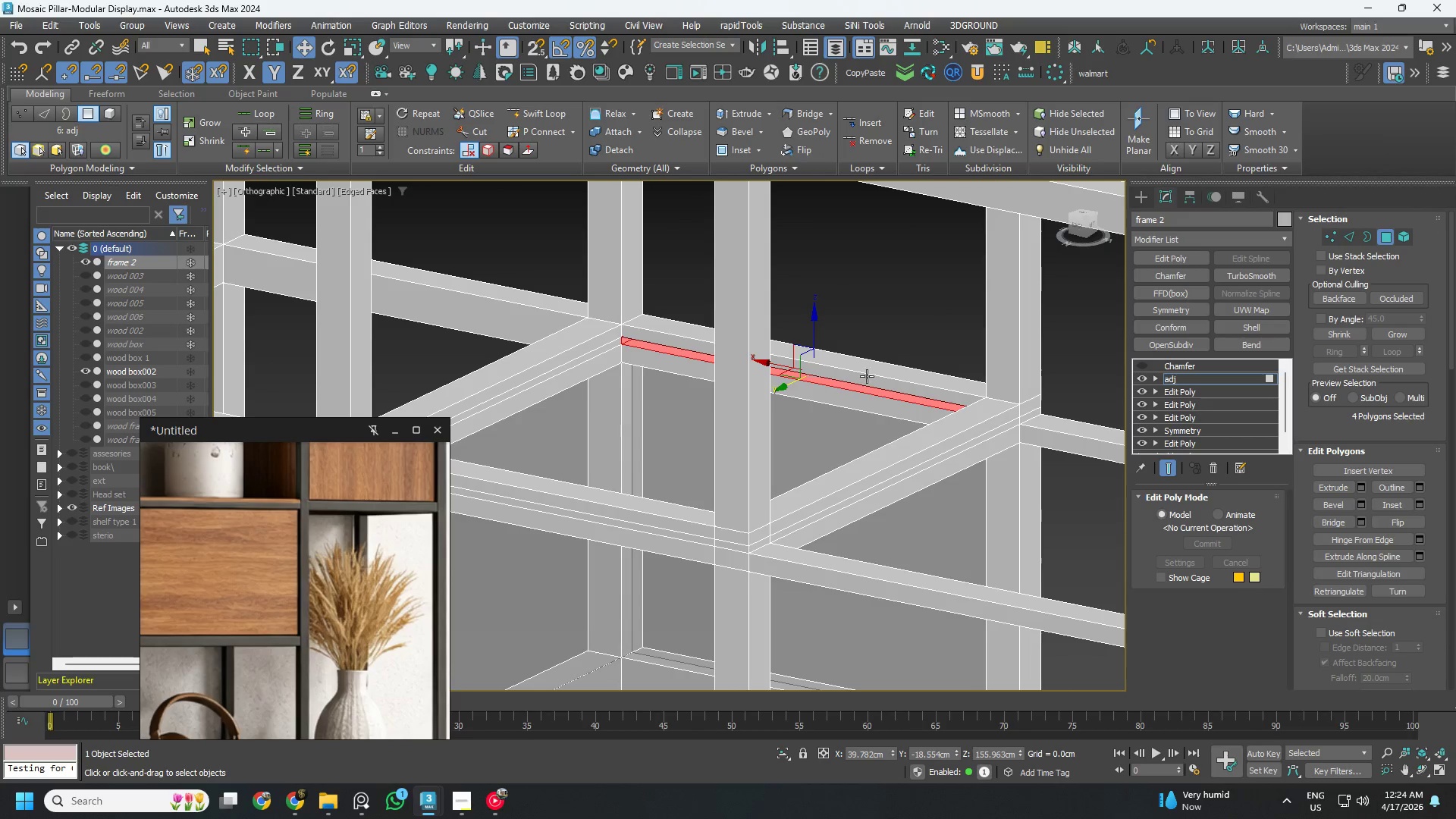 
left_click([682, 245])
 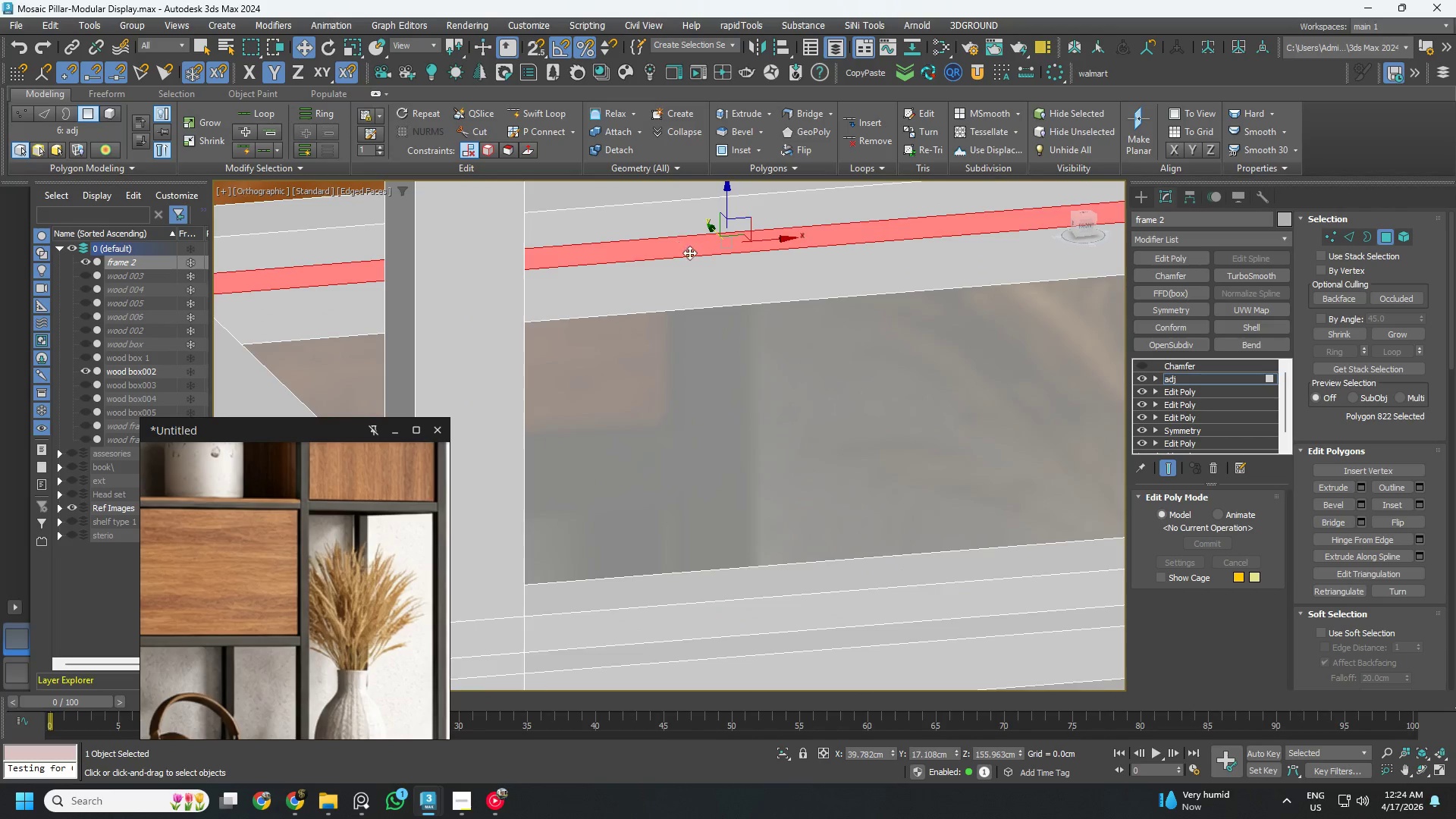 
scroll: coordinate [673, 238], scroll_direction: up, amount: 3.0
 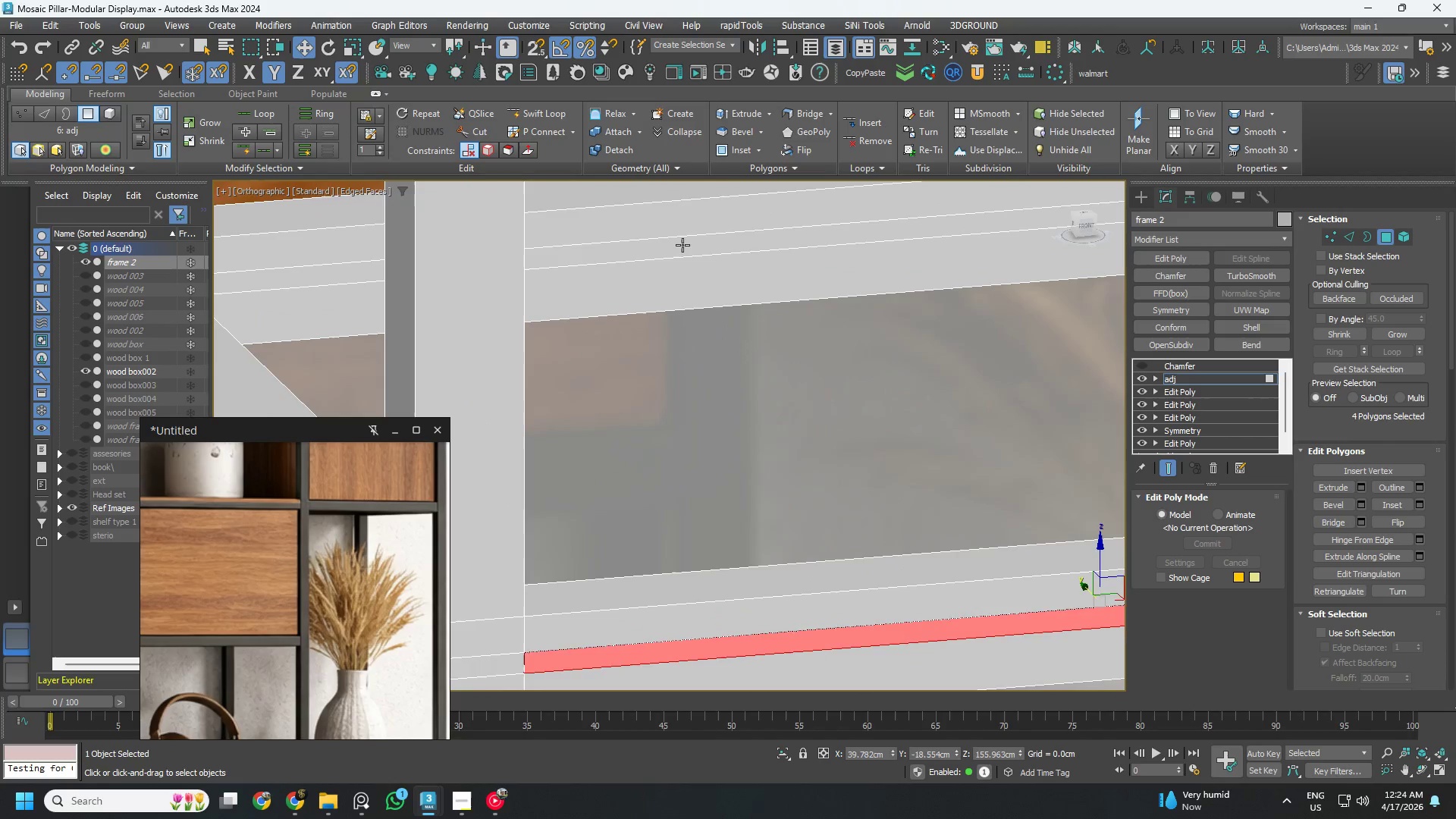 
hold_key(key=AltLeft, duration=0.8)
 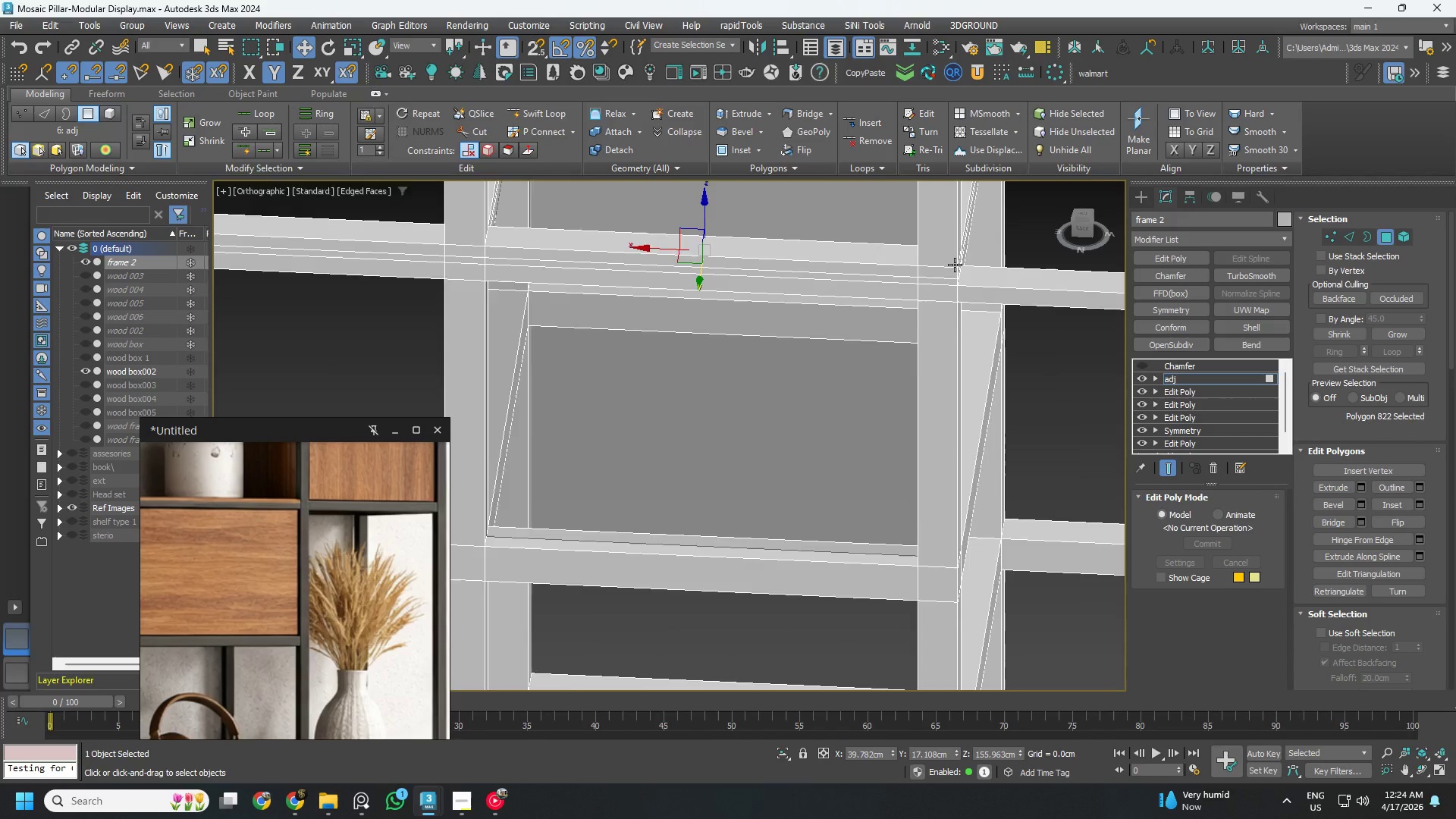 
scroll: coordinate [693, 256], scroll_direction: down, amount: 3.0
 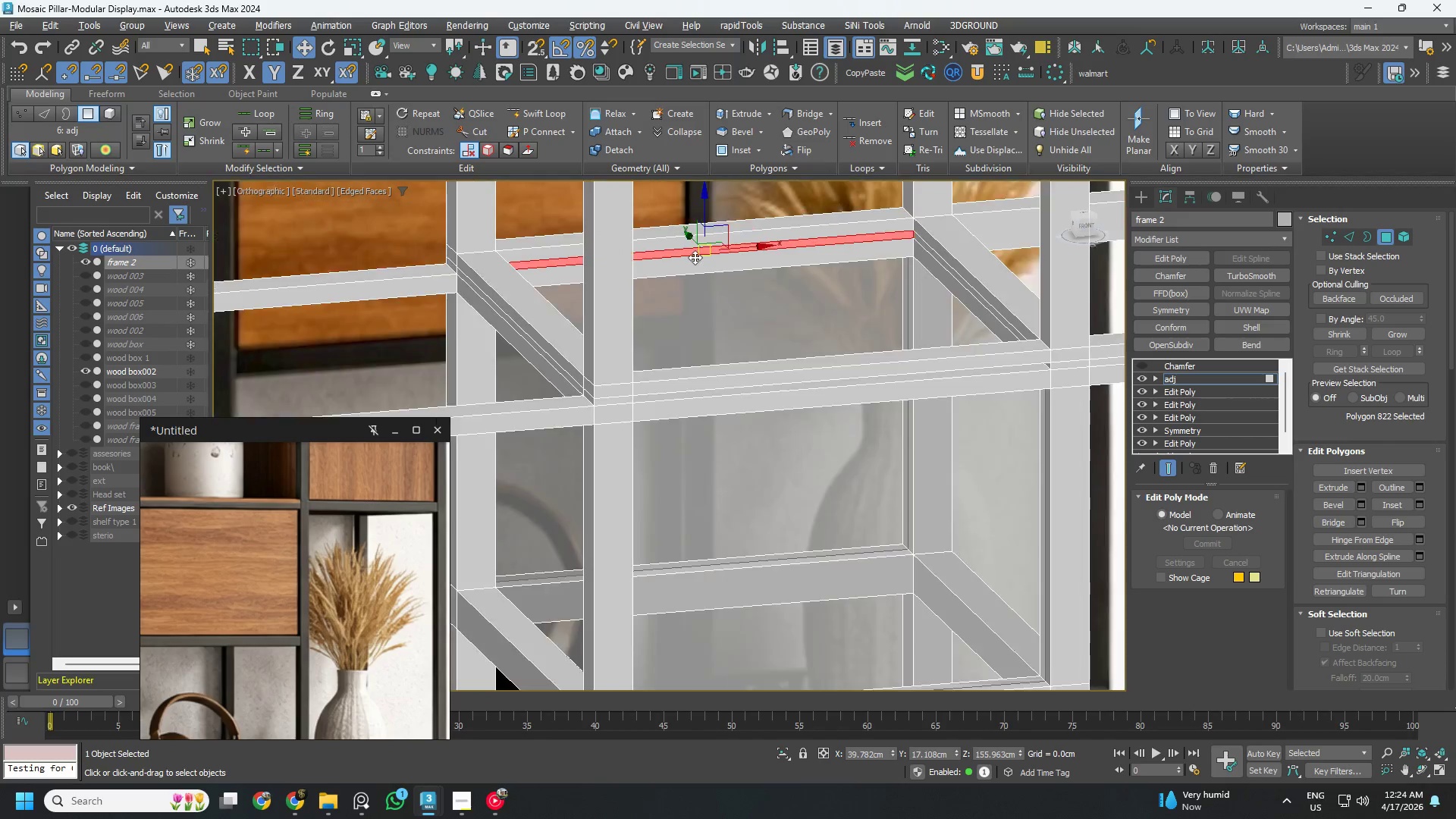 
key(Control+ControlLeft)
 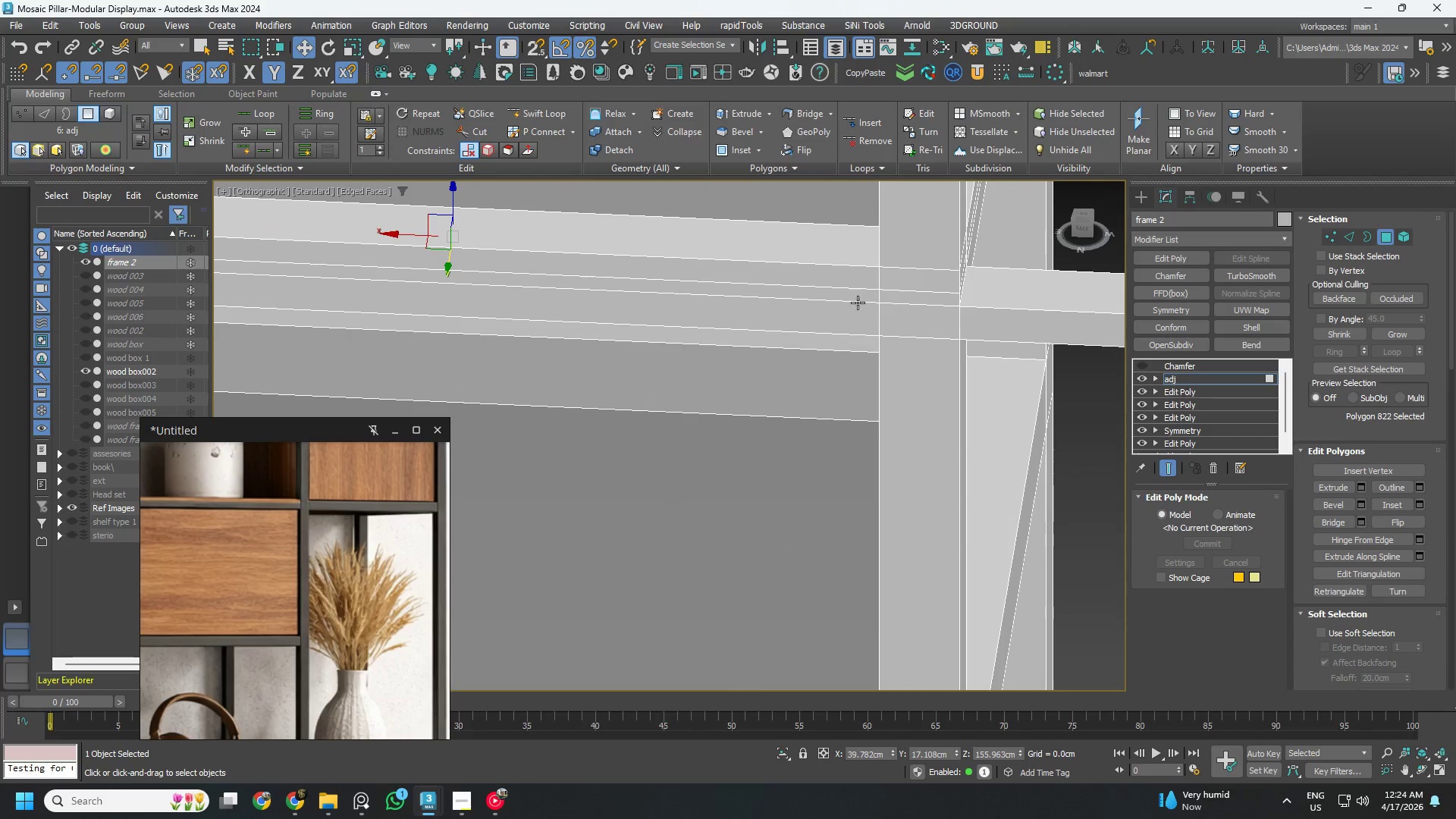 
hold_key(key=ControlLeft, duration=0.78)
 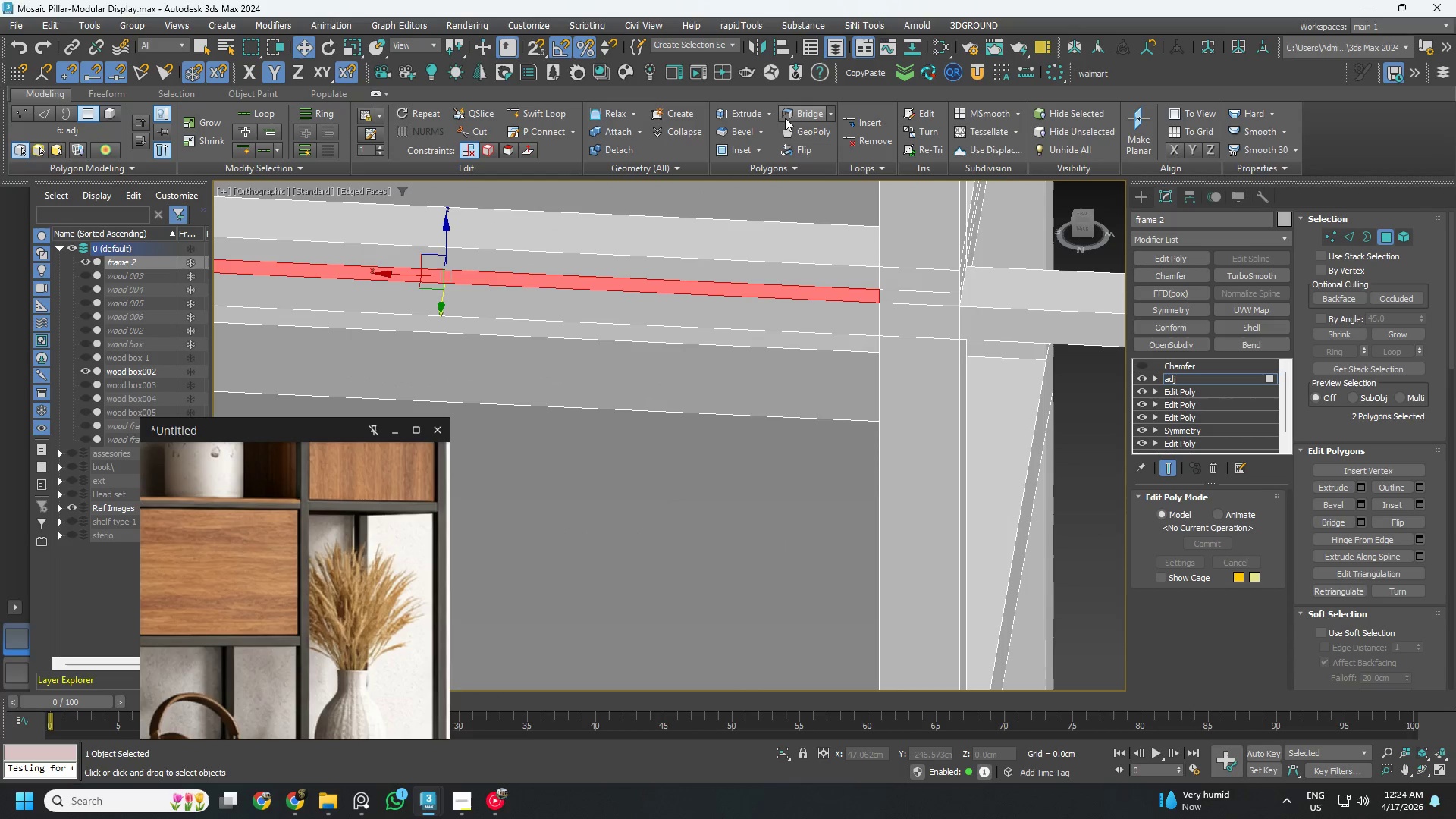 
scroll: coordinate [957, 264], scroll_direction: up, amount: 2.0
 